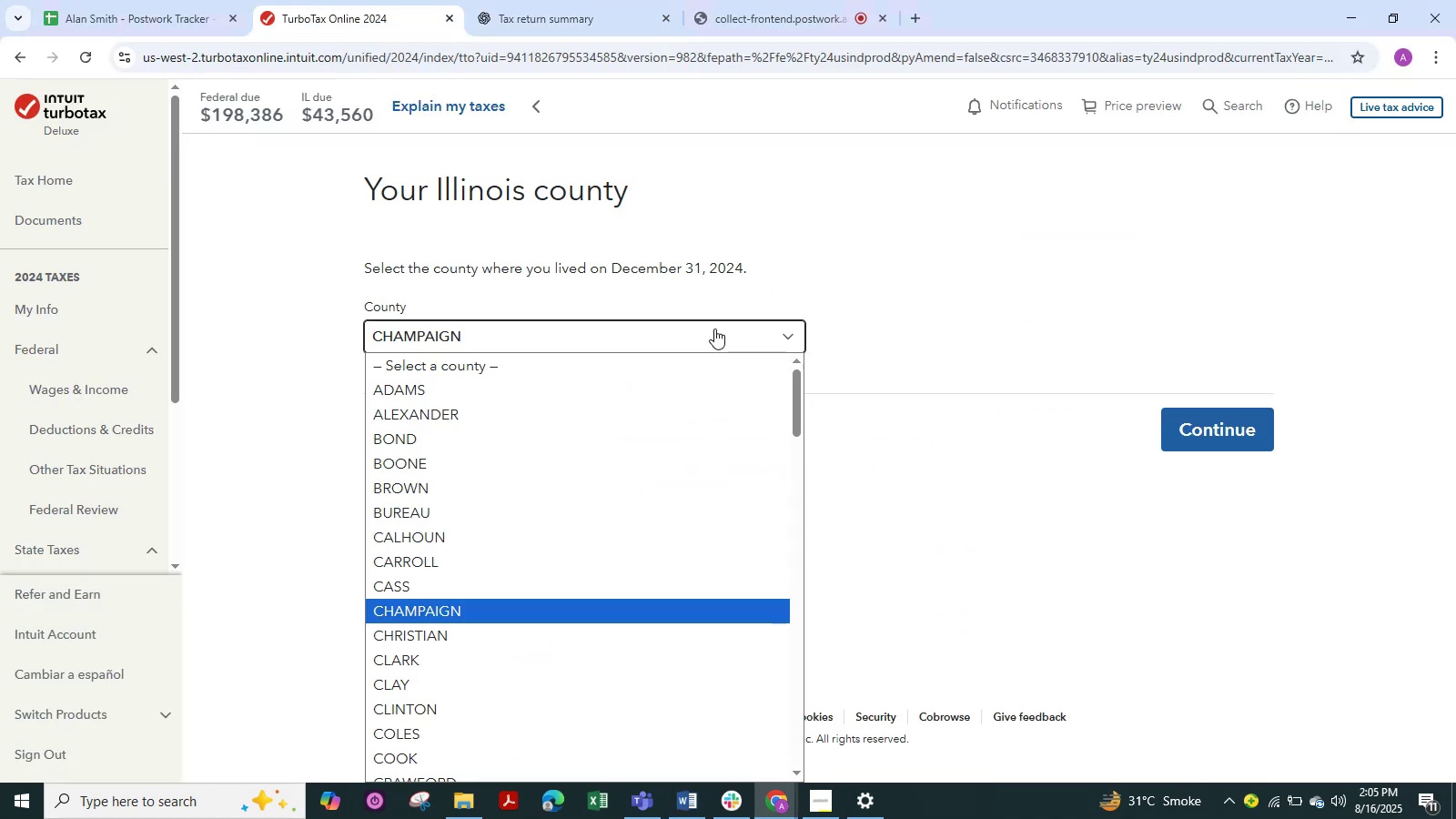 
type(cookco)
 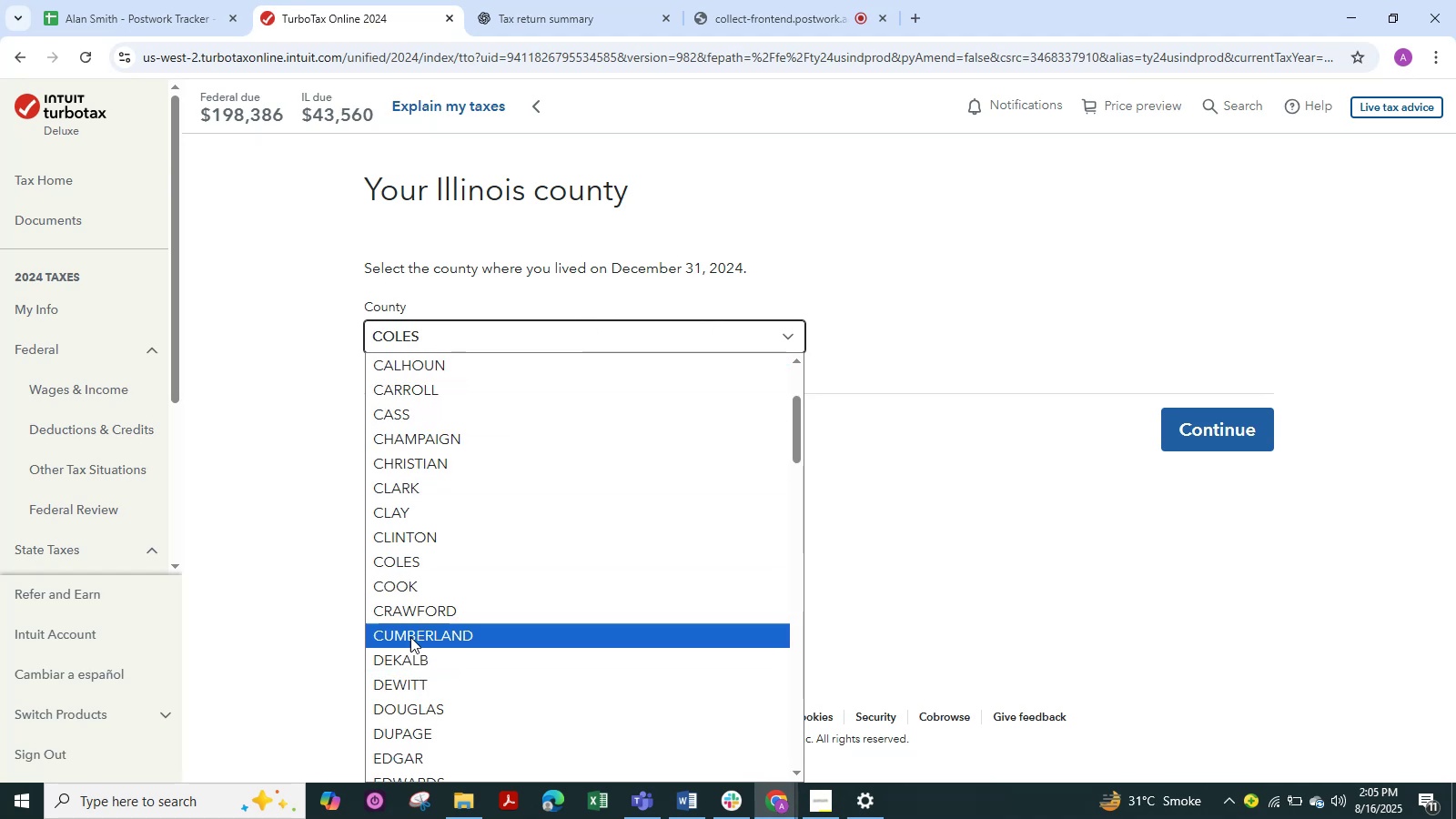 
left_click([404, 588])
 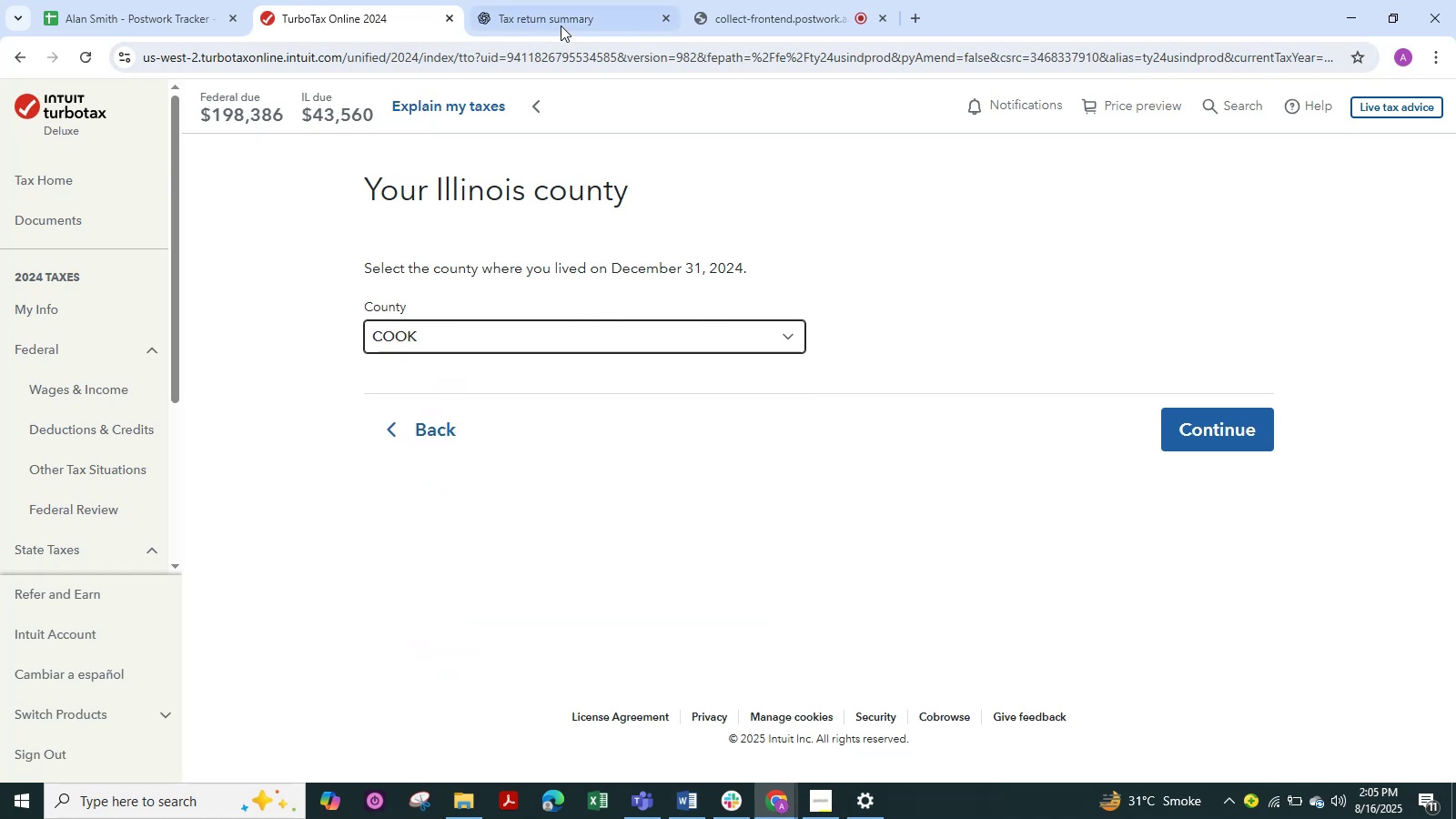 
left_click([554, 20])
 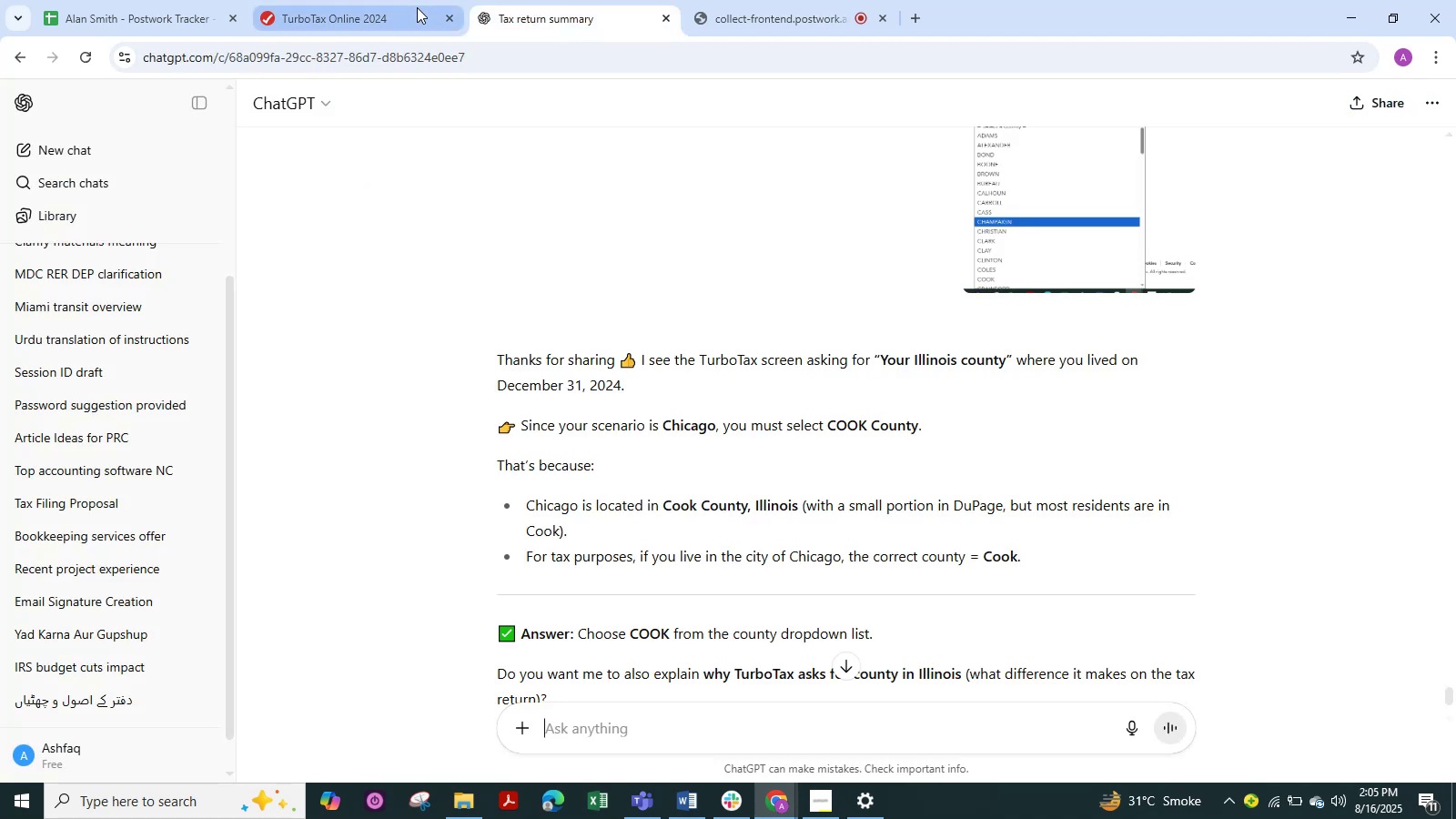 
left_click([352, 18])
 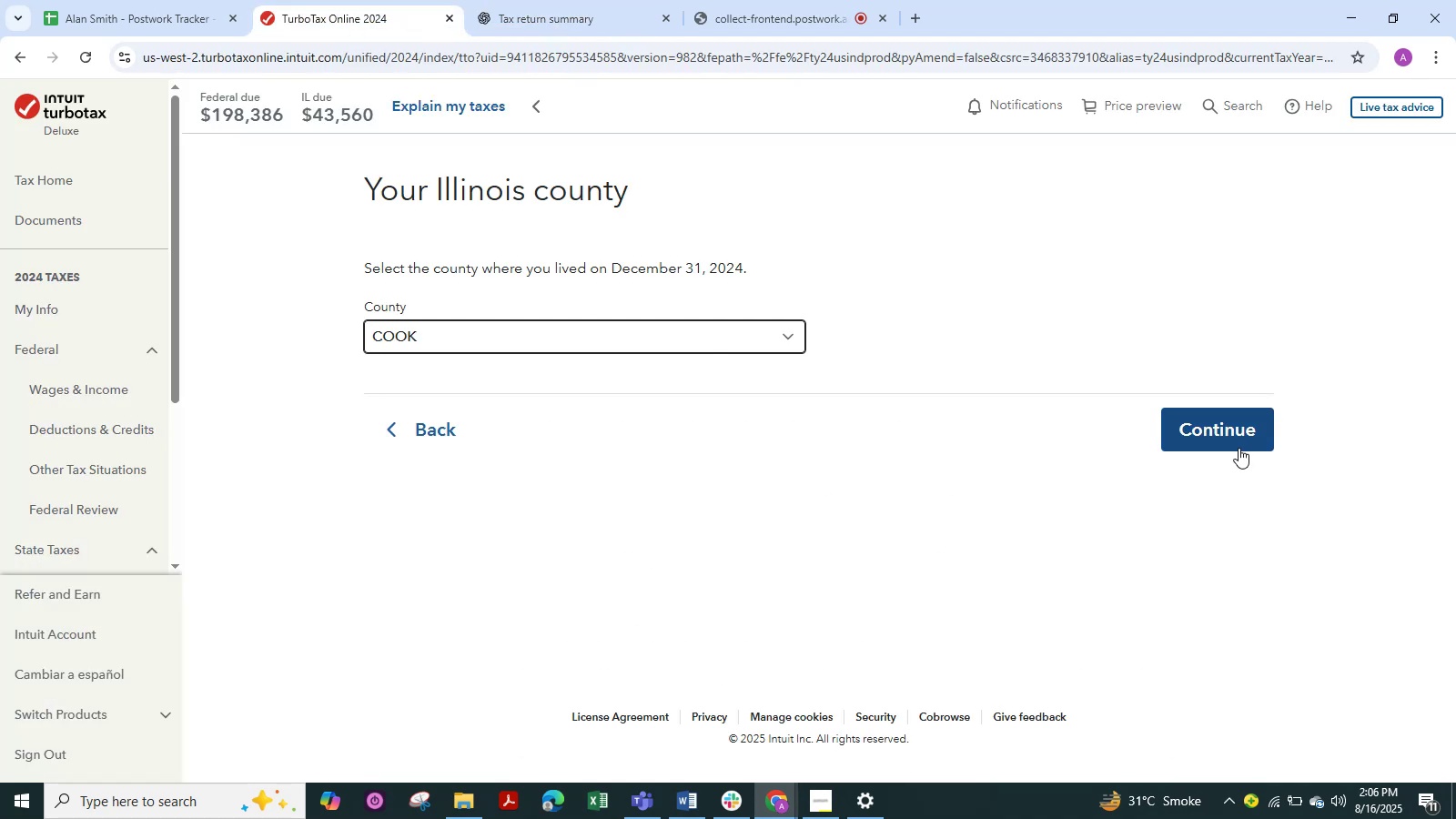 
left_click([1233, 439])
 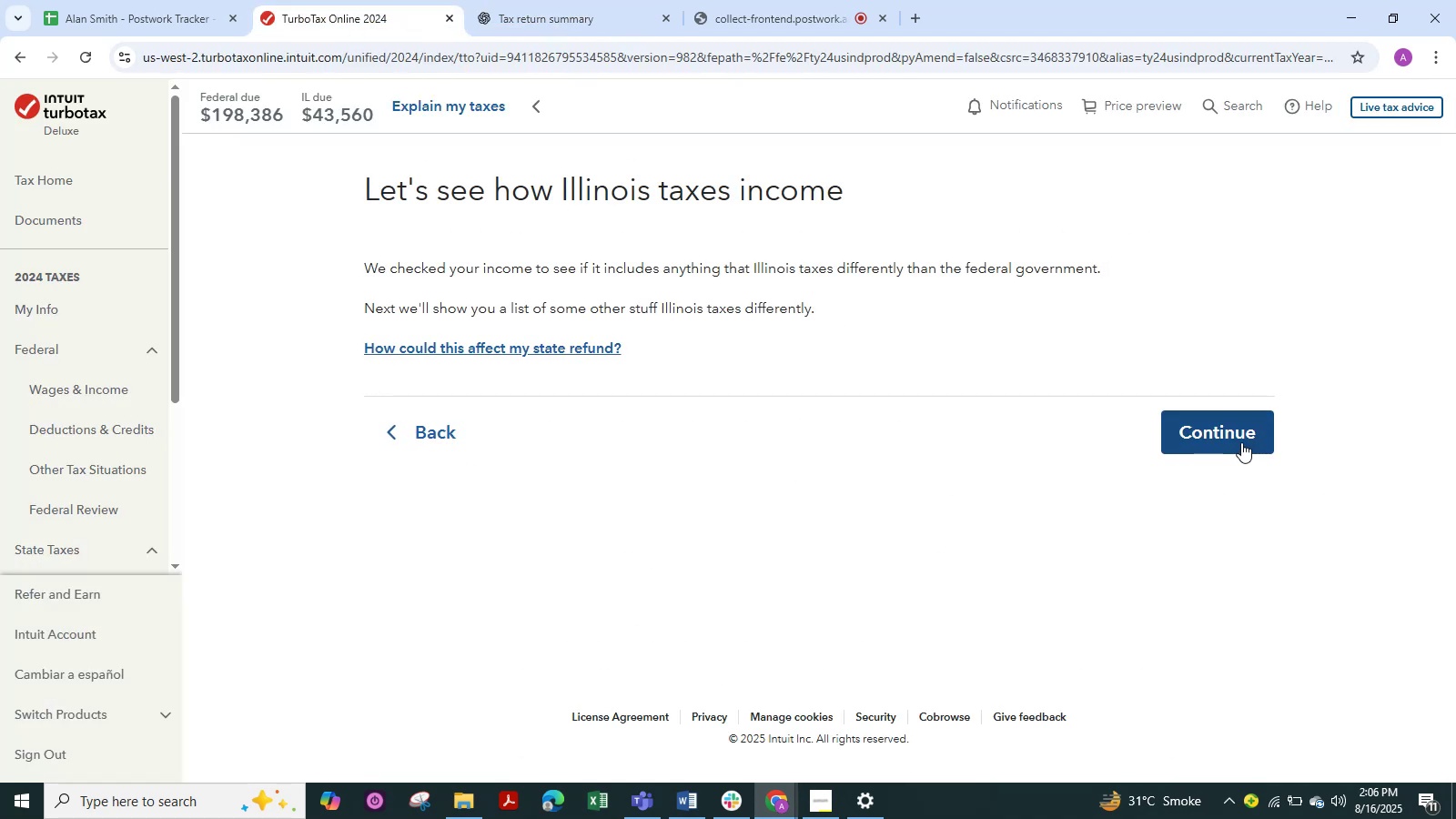 
wait(6.6)
 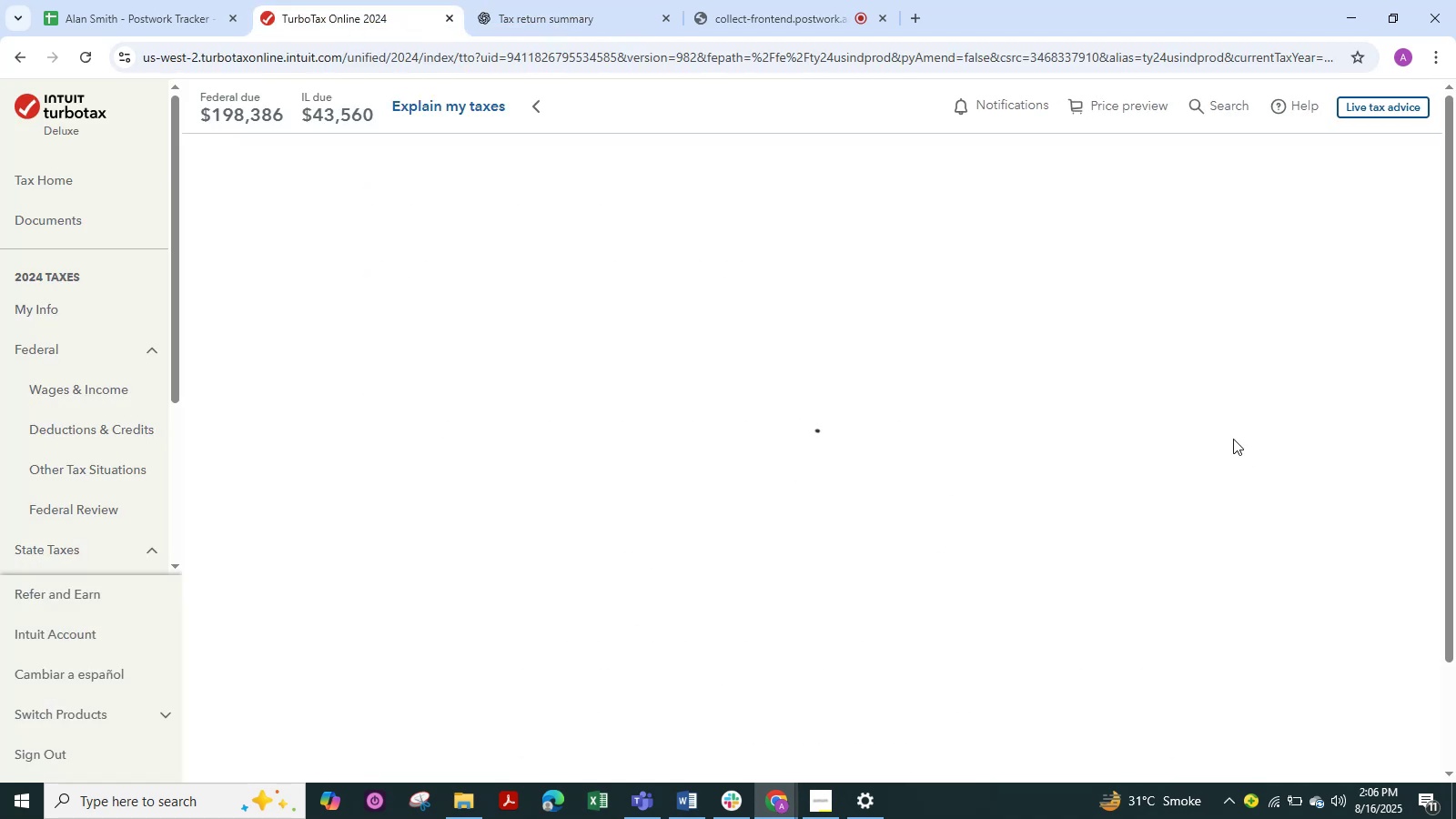 
left_click([1212, 439])
 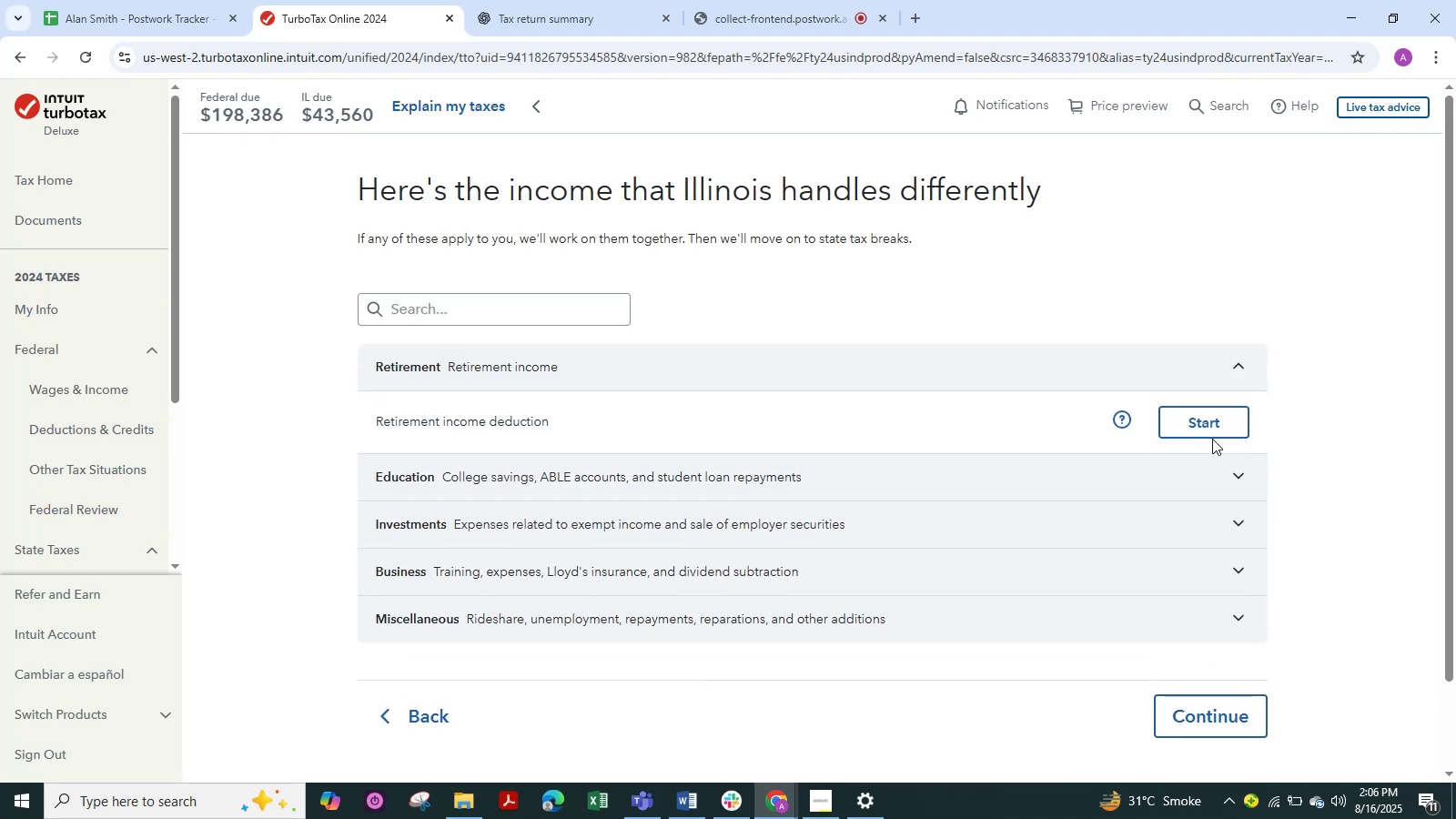 
wait(10.52)
 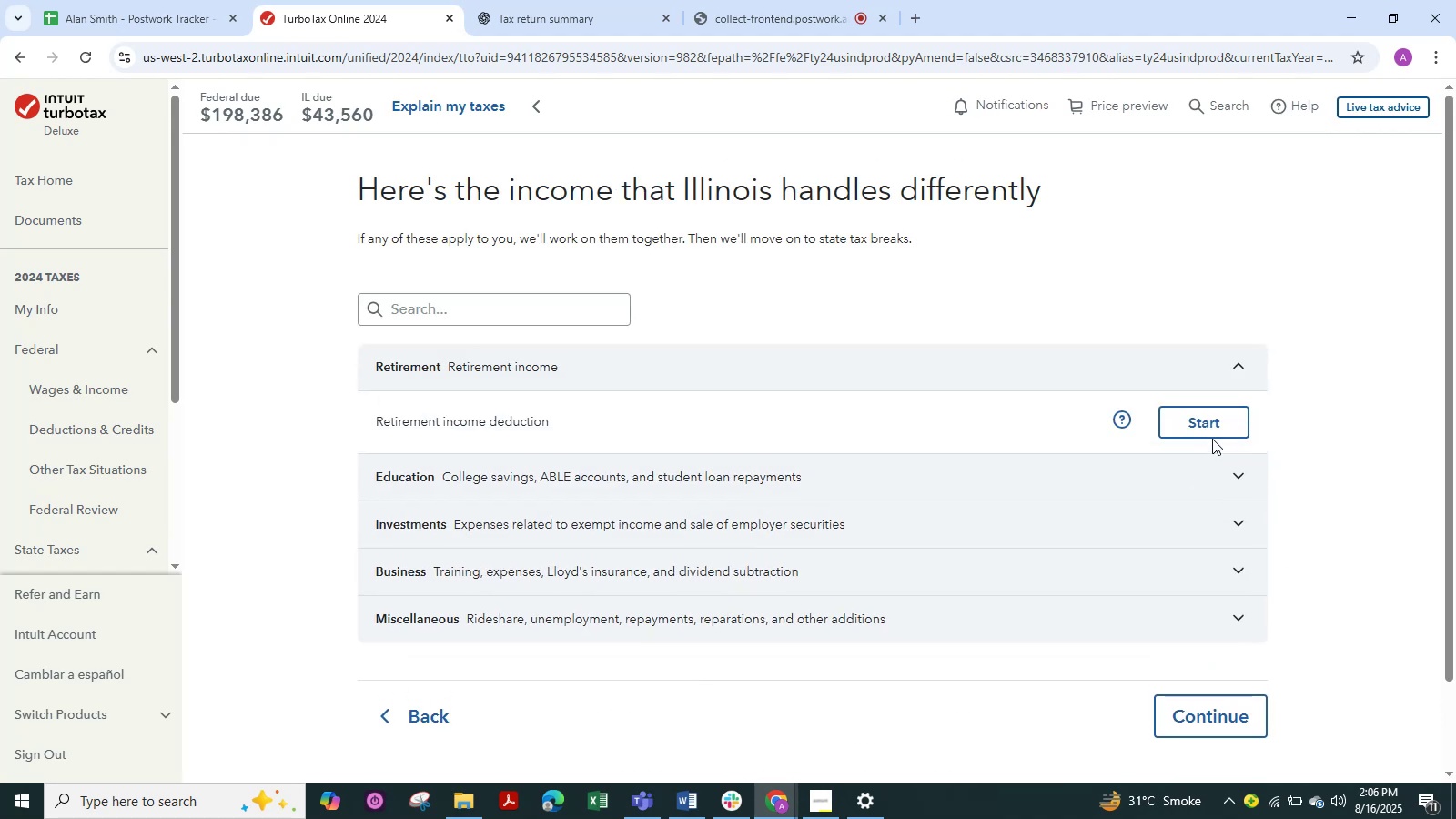 
scroll: coordinate [782, 527], scroll_direction: down, amount: 2.0
 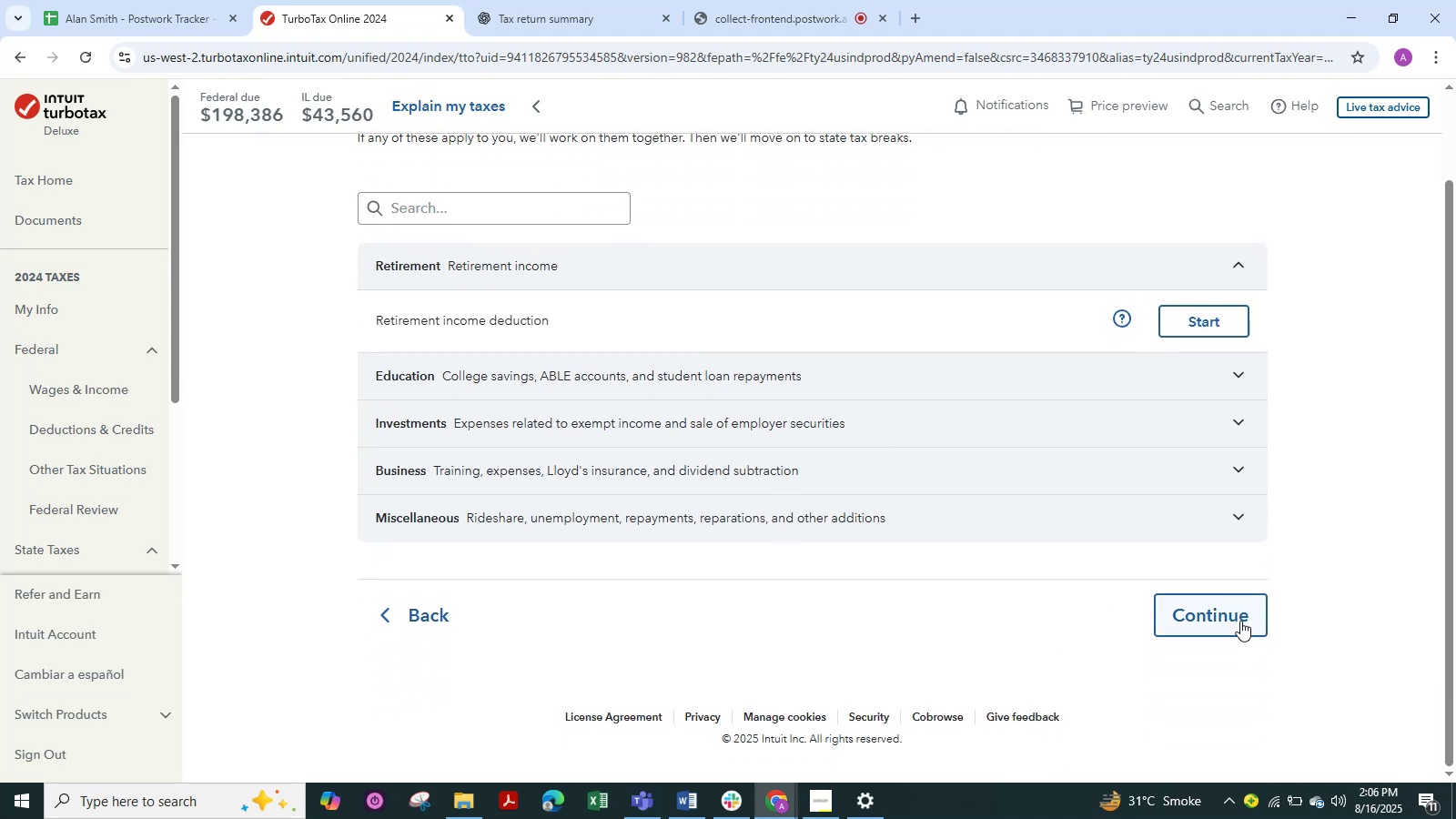 
left_click([1238, 612])
 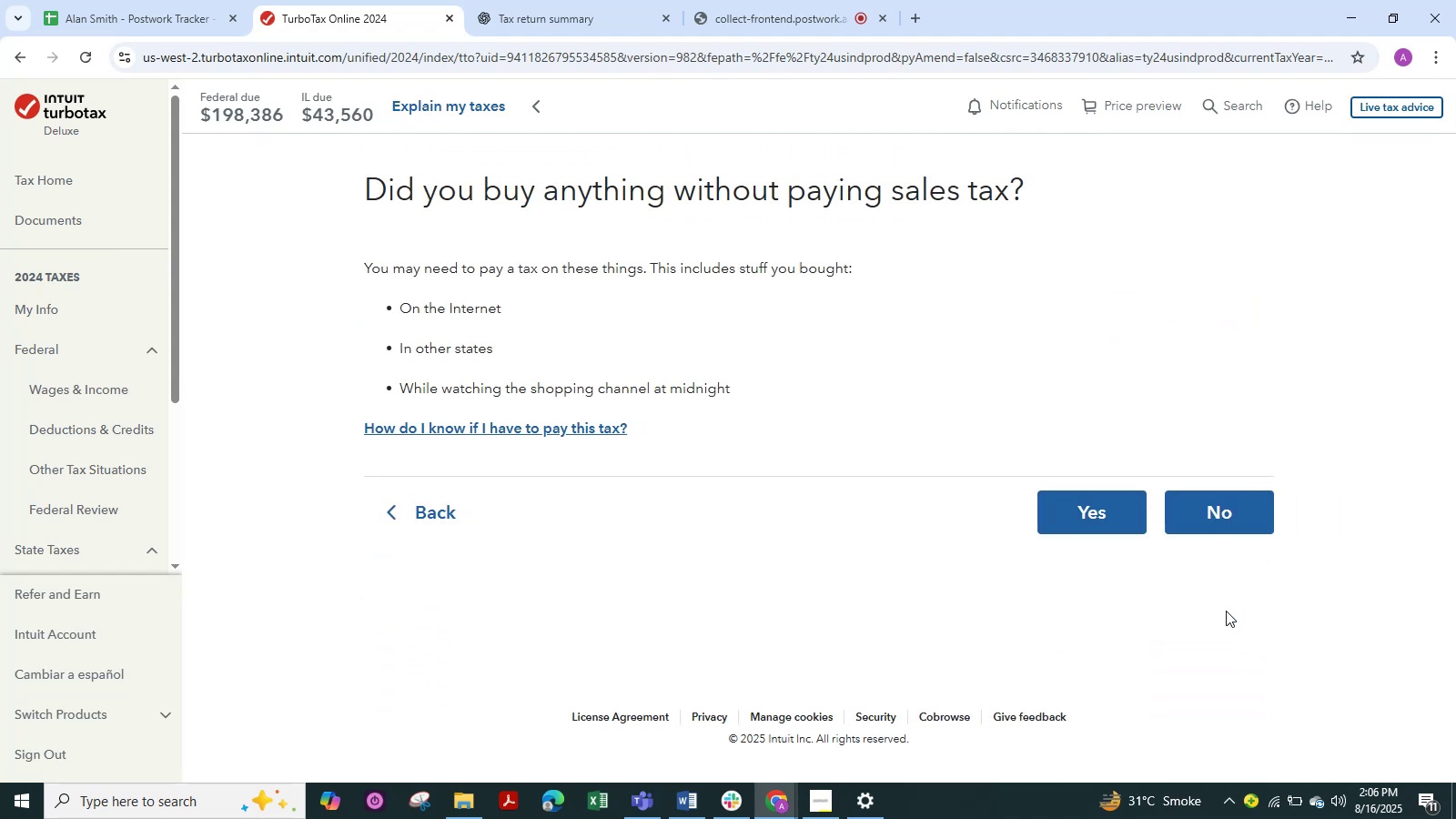 
wait(8.58)
 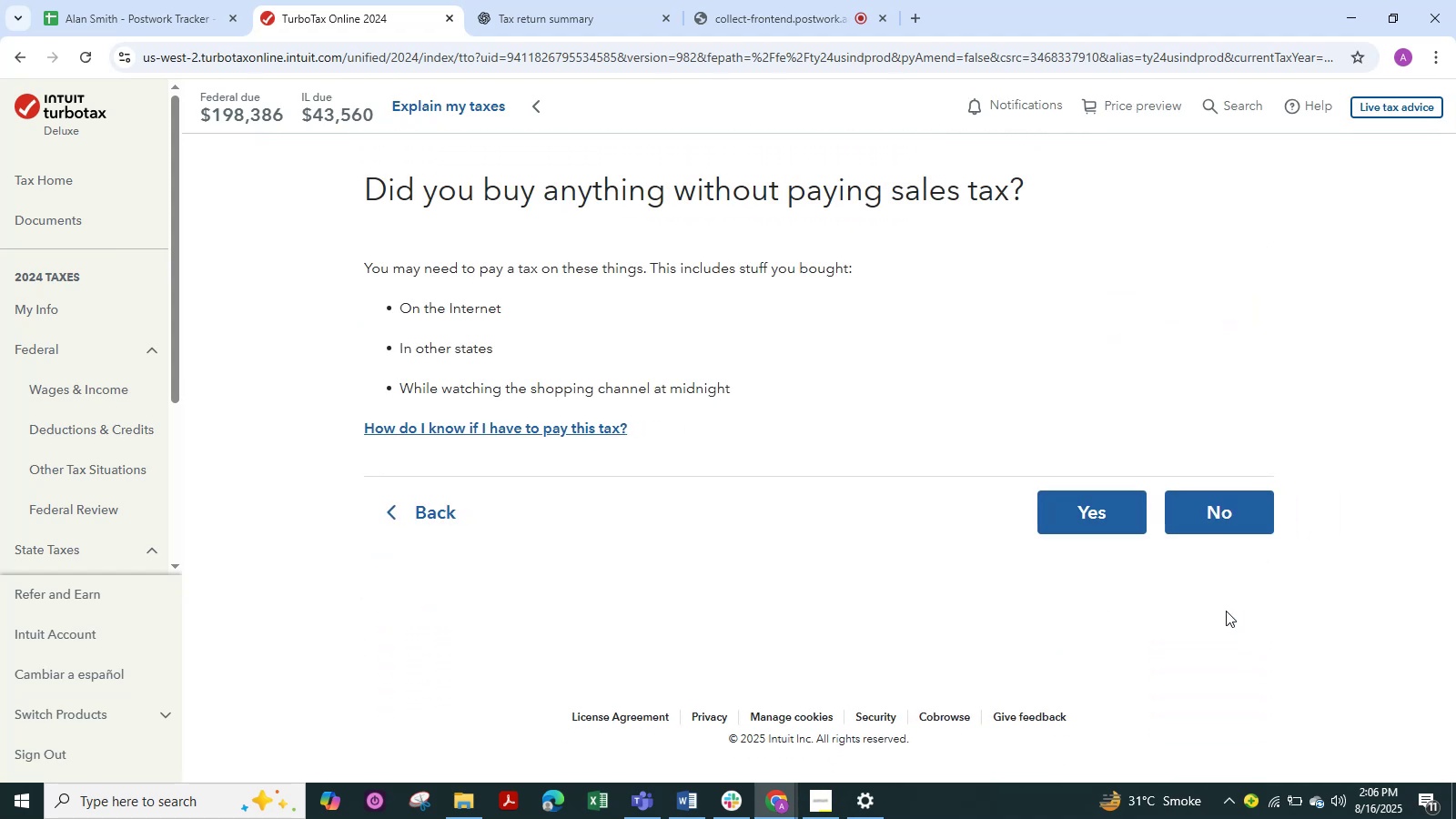 
left_click([1192, 513])
 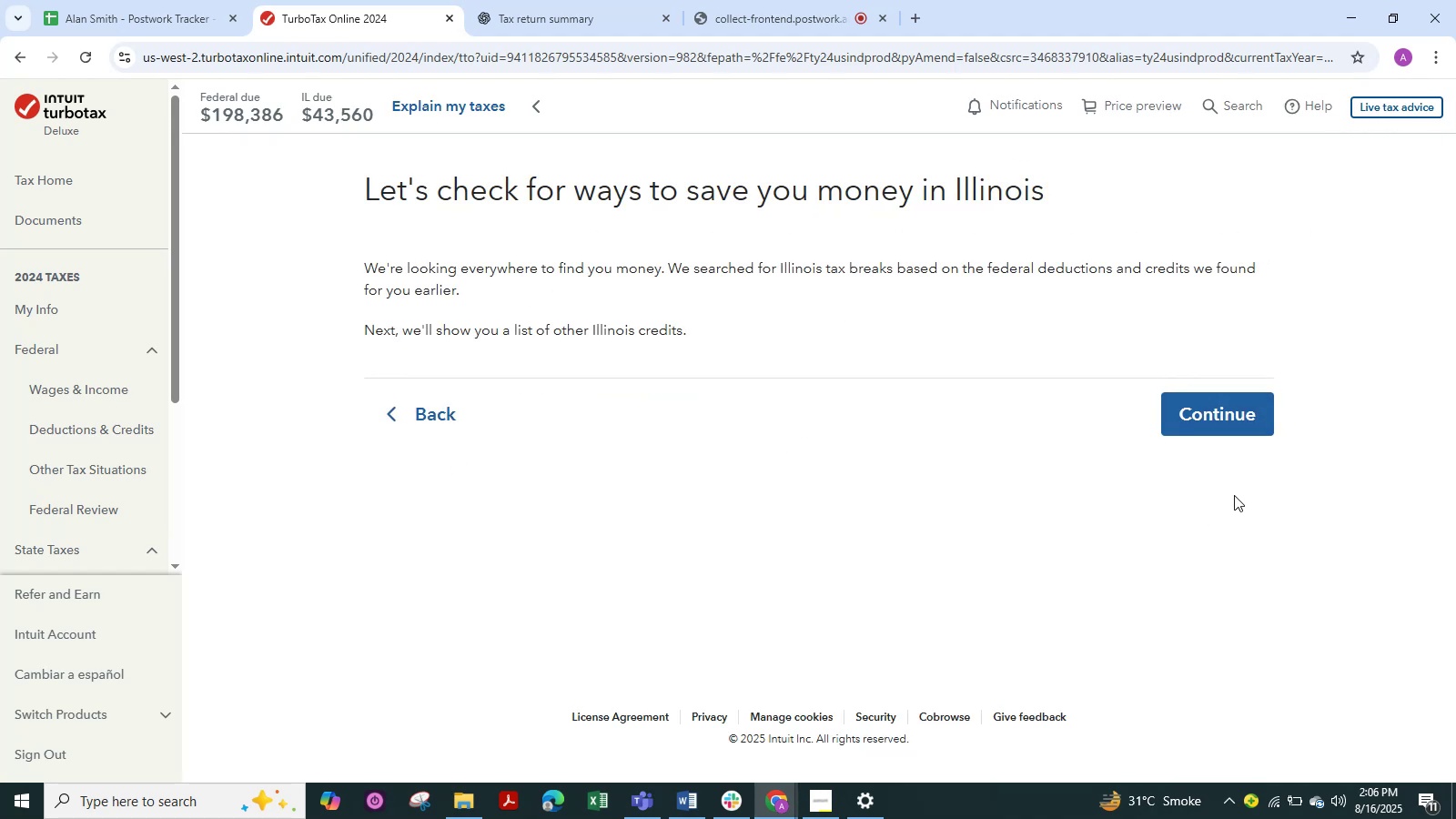 
left_click([1236, 424])
 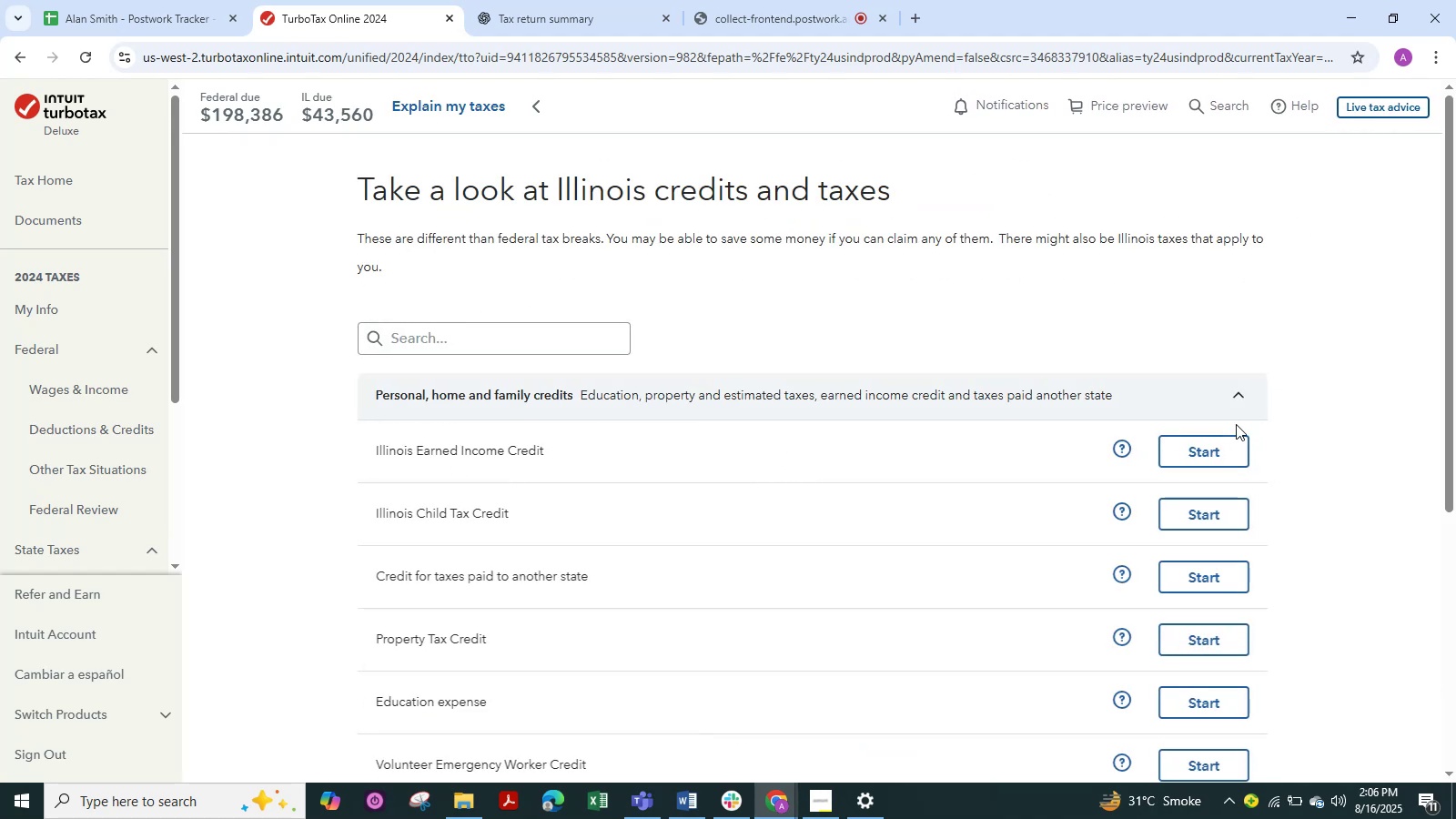 
scroll: coordinate [1006, 456], scroll_direction: down, amount: 7.0
 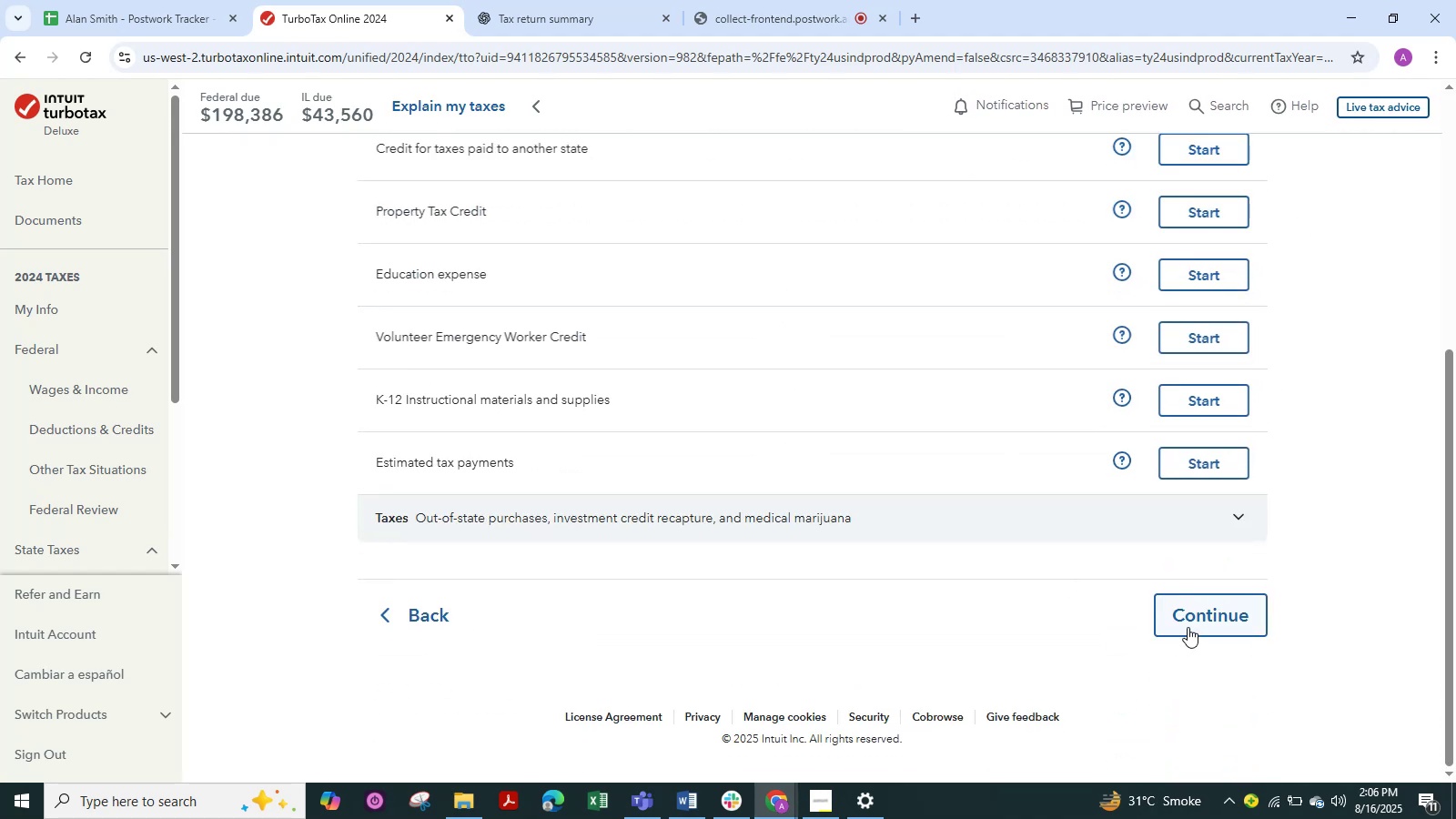 
left_click([1189, 625])
 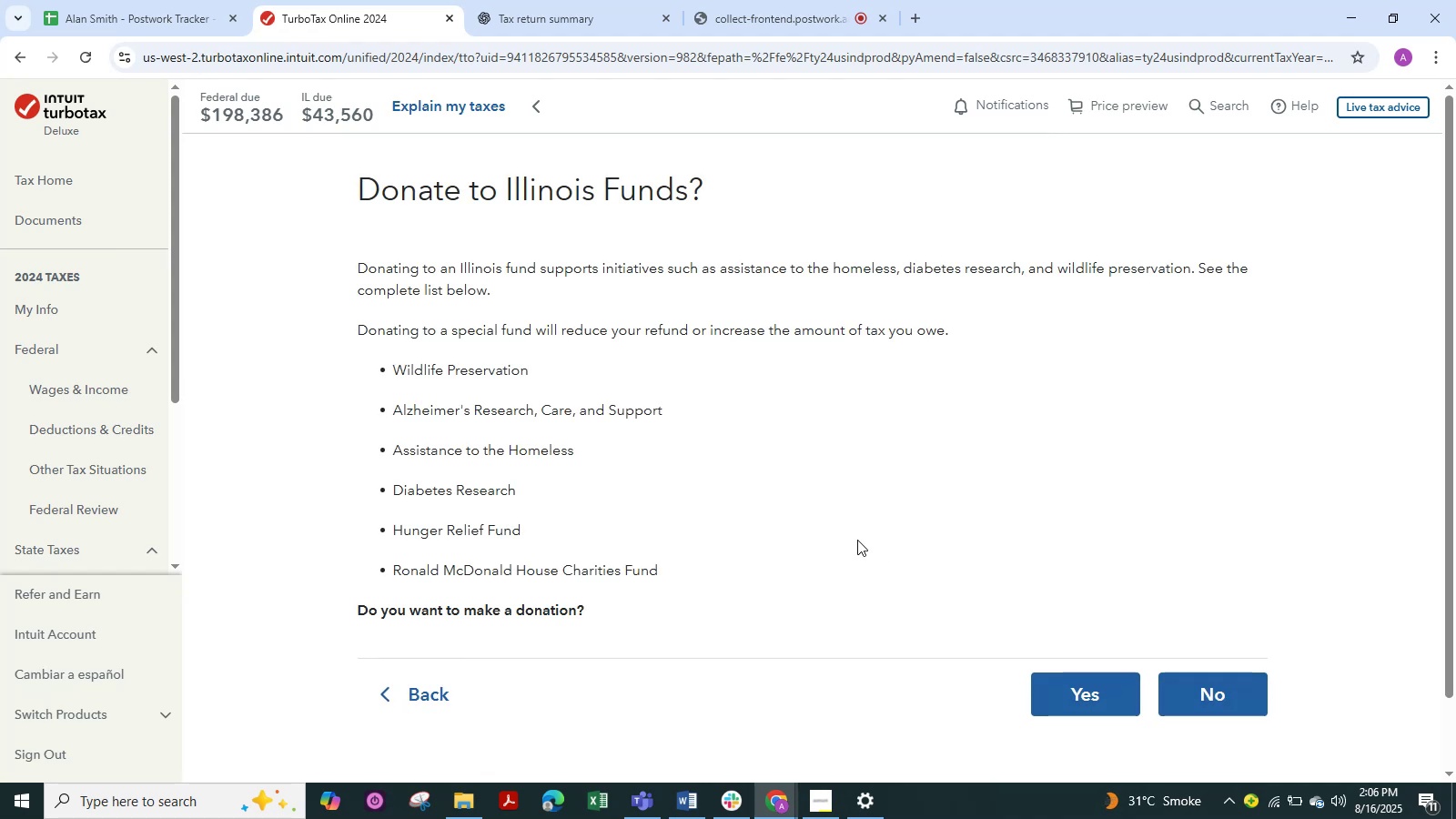 
scroll: coordinate [857, 540], scroll_direction: down, amount: 1.0
 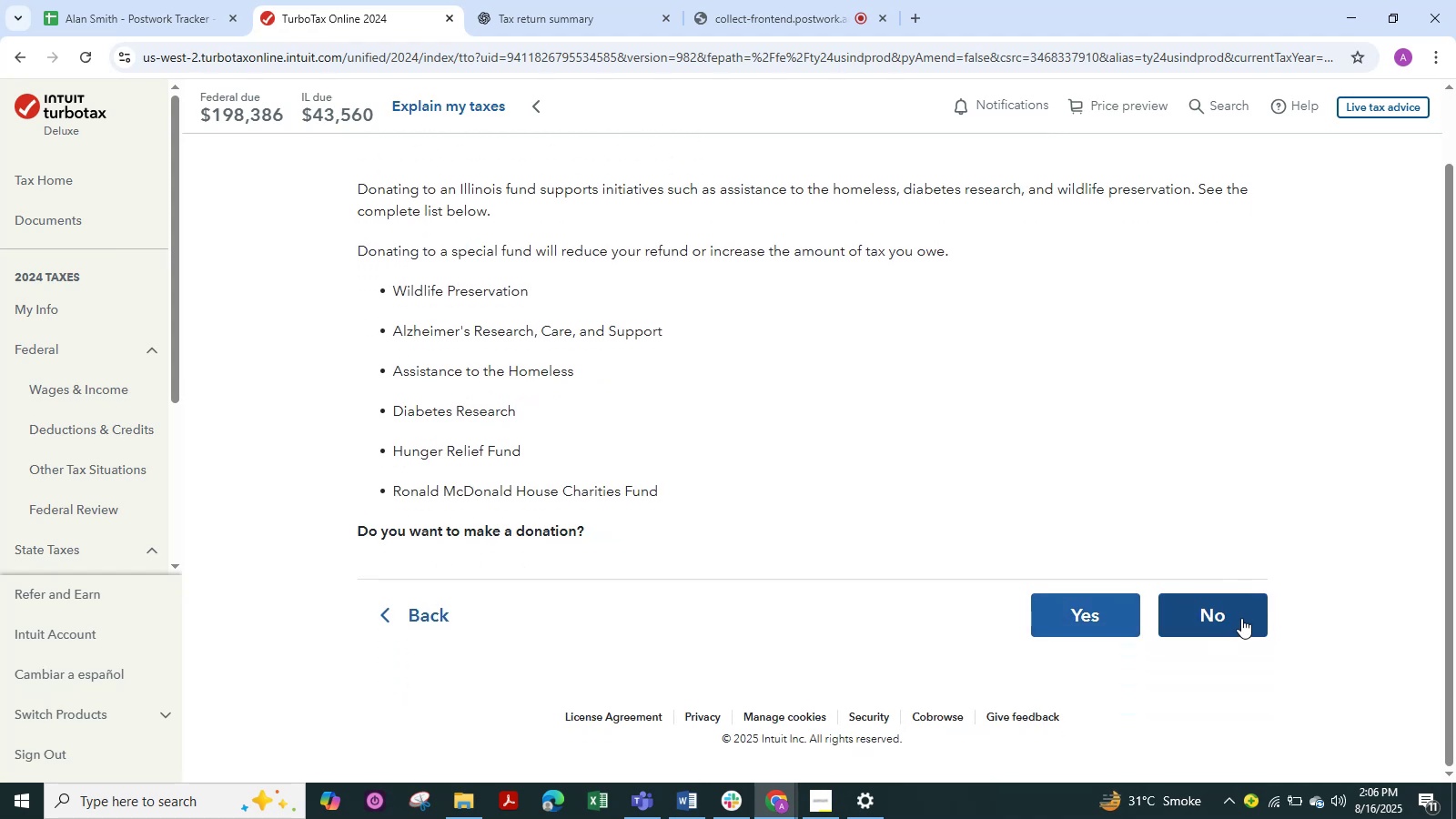 
left_click([1241, 618])
 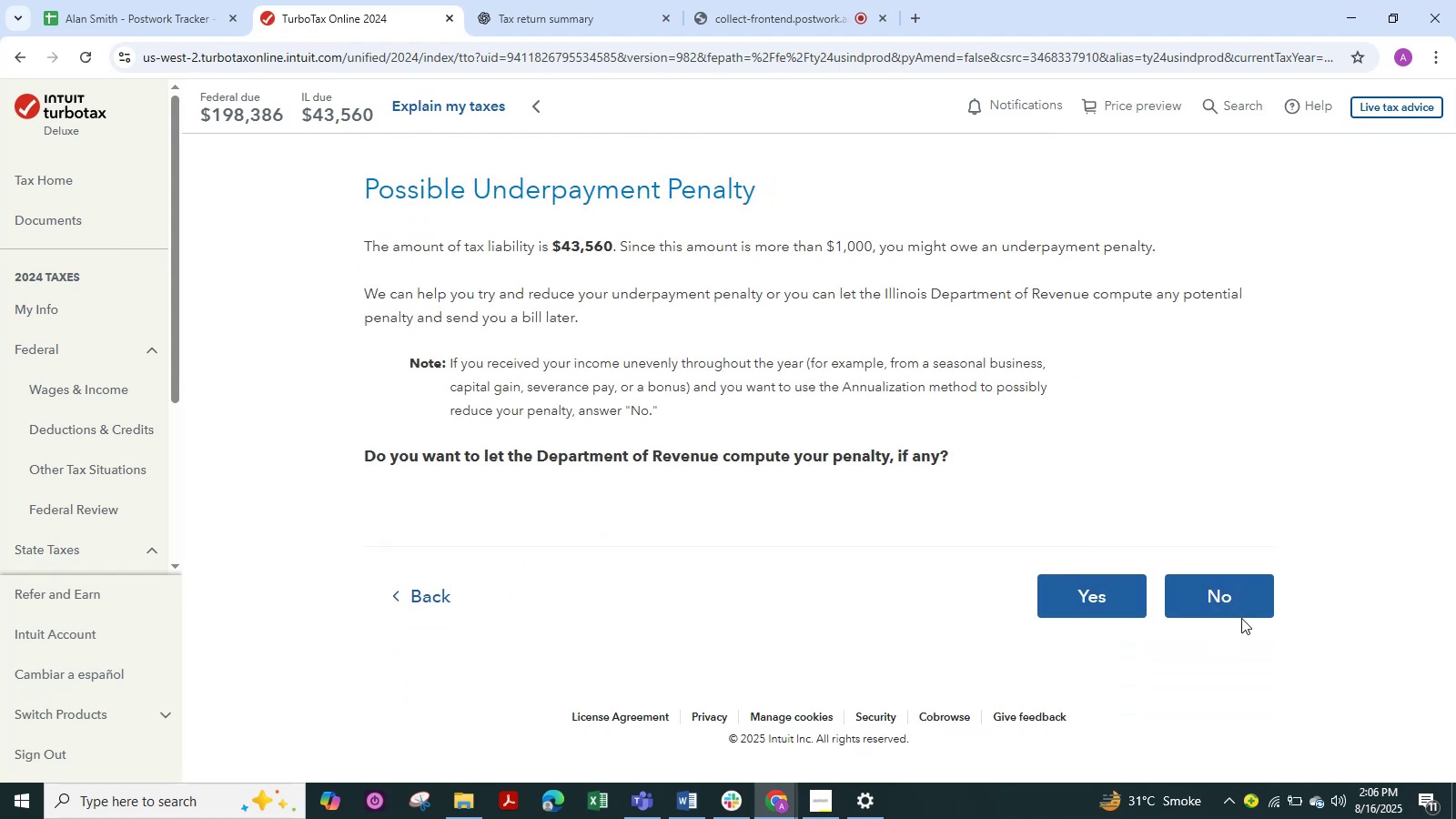 
left_click([1241, 601])
 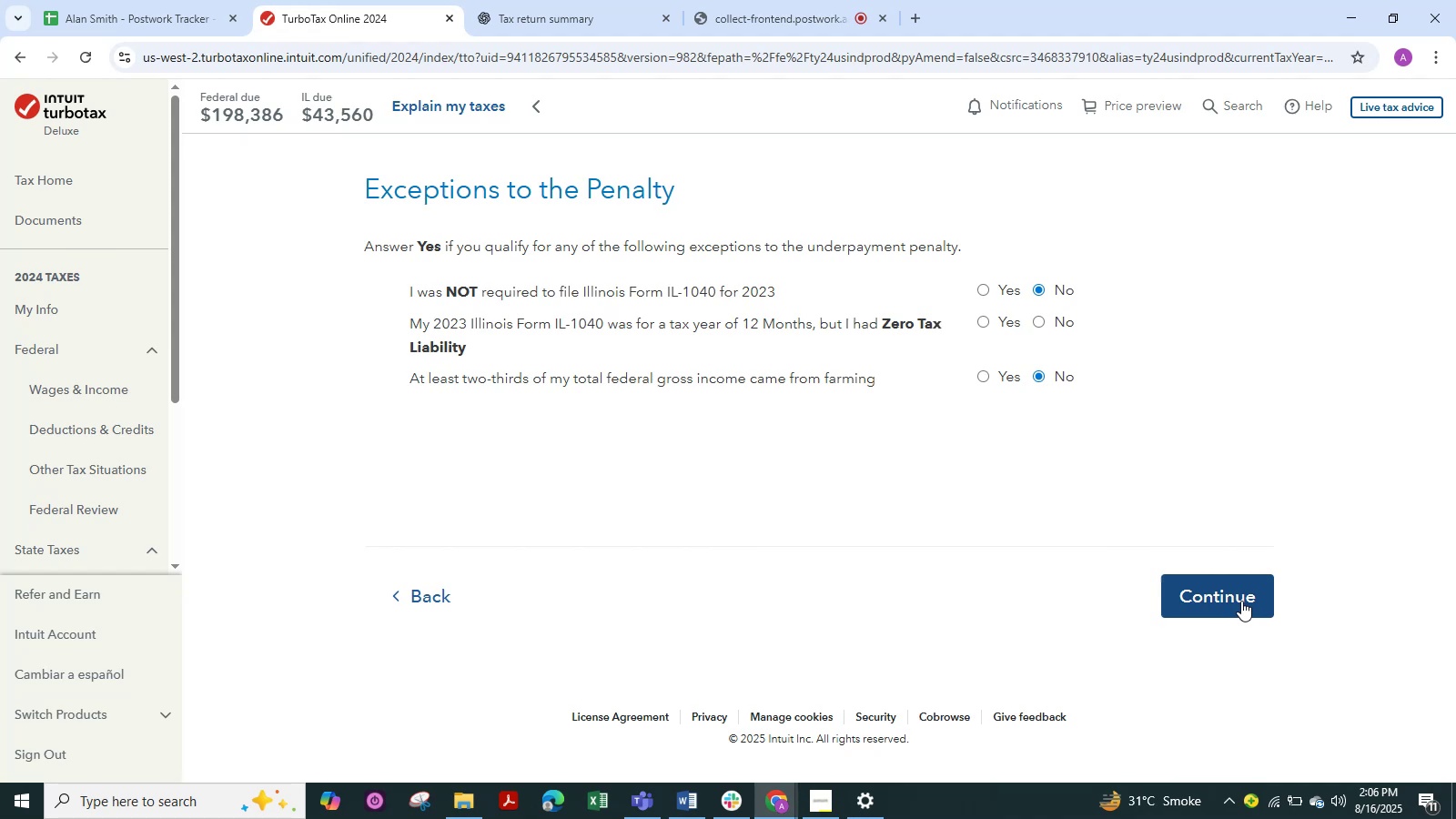 
left_click([1241, 601])
 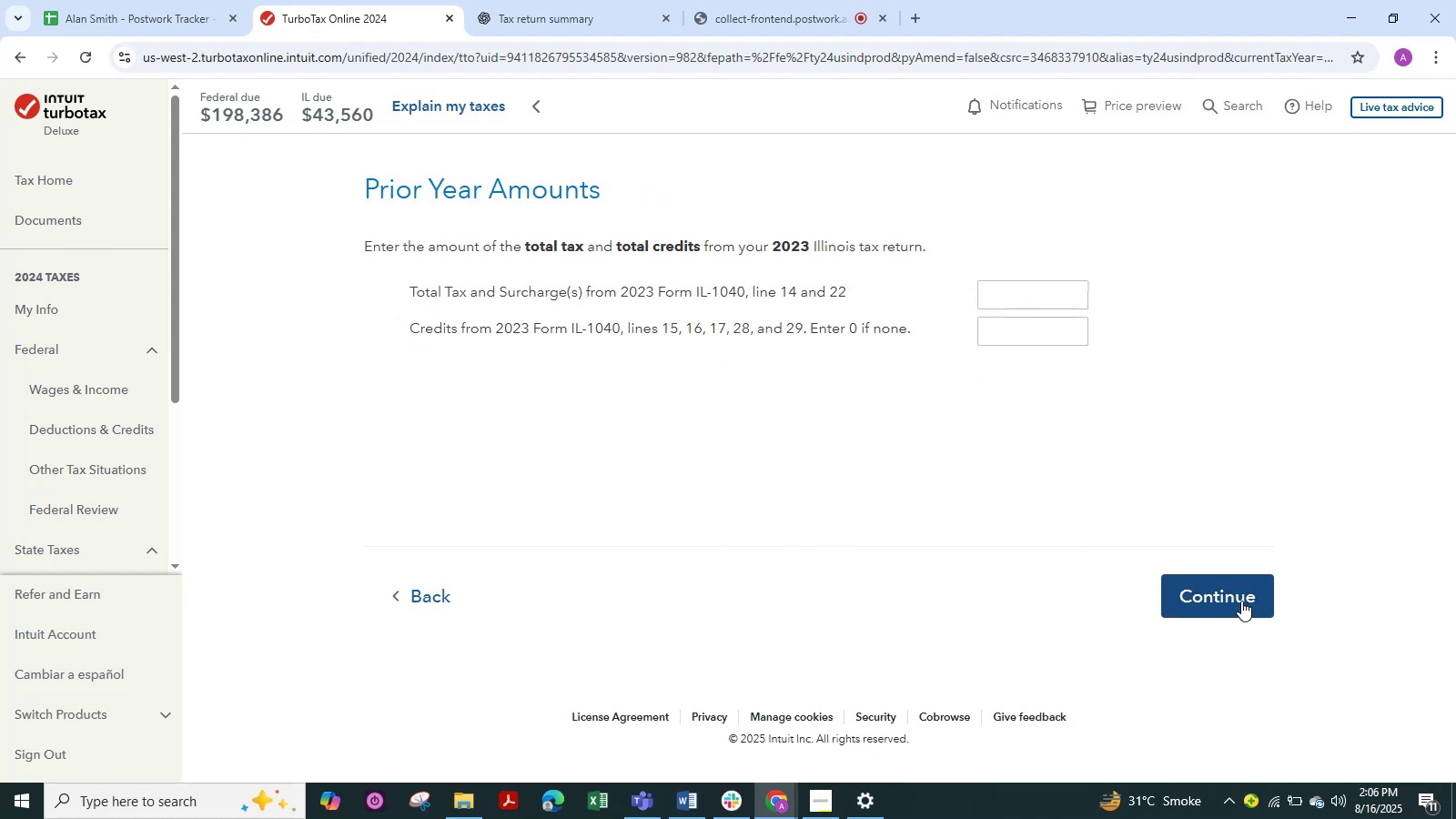 
wait(5.69)
 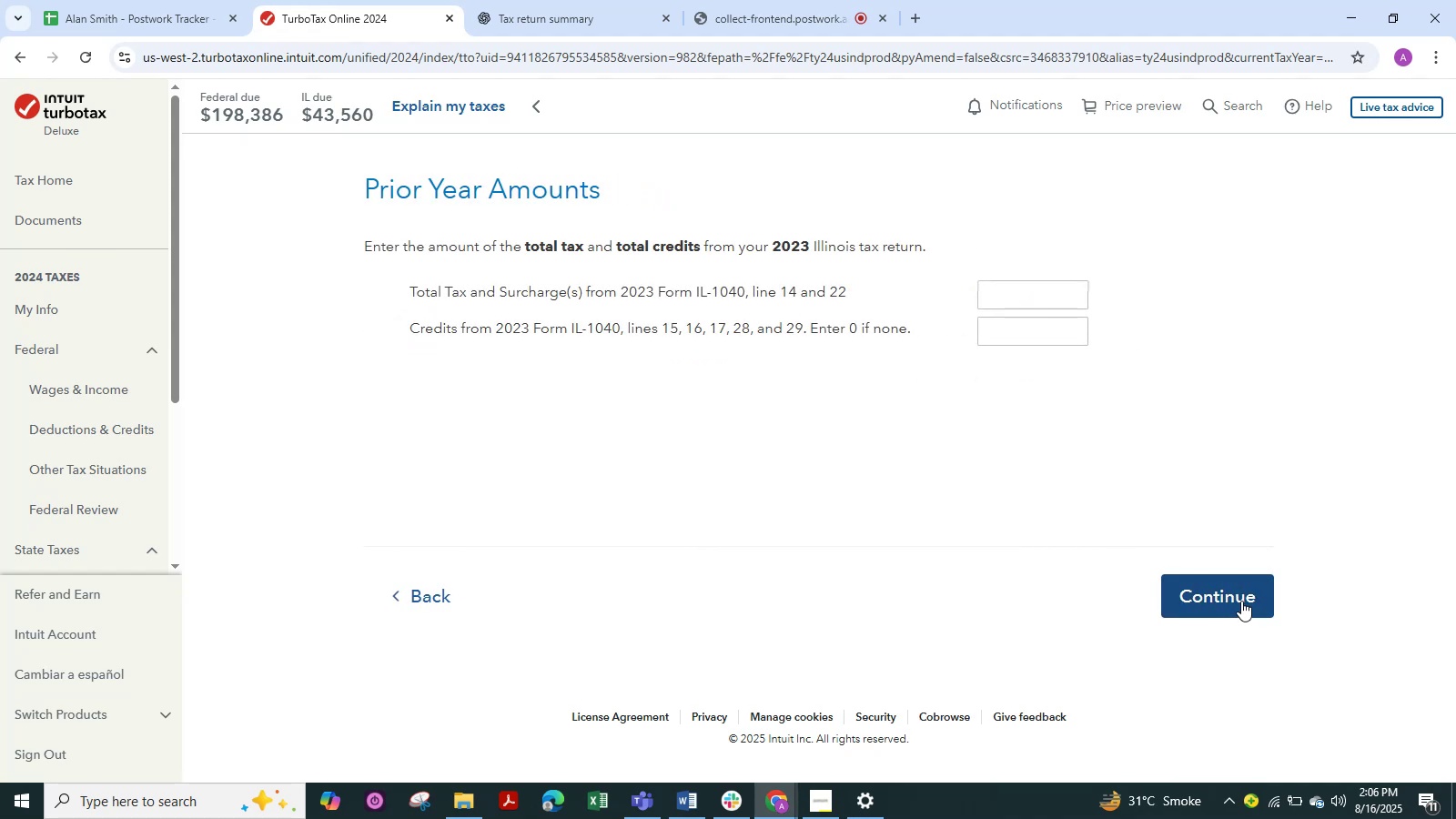 
left_click([1241, 601])
 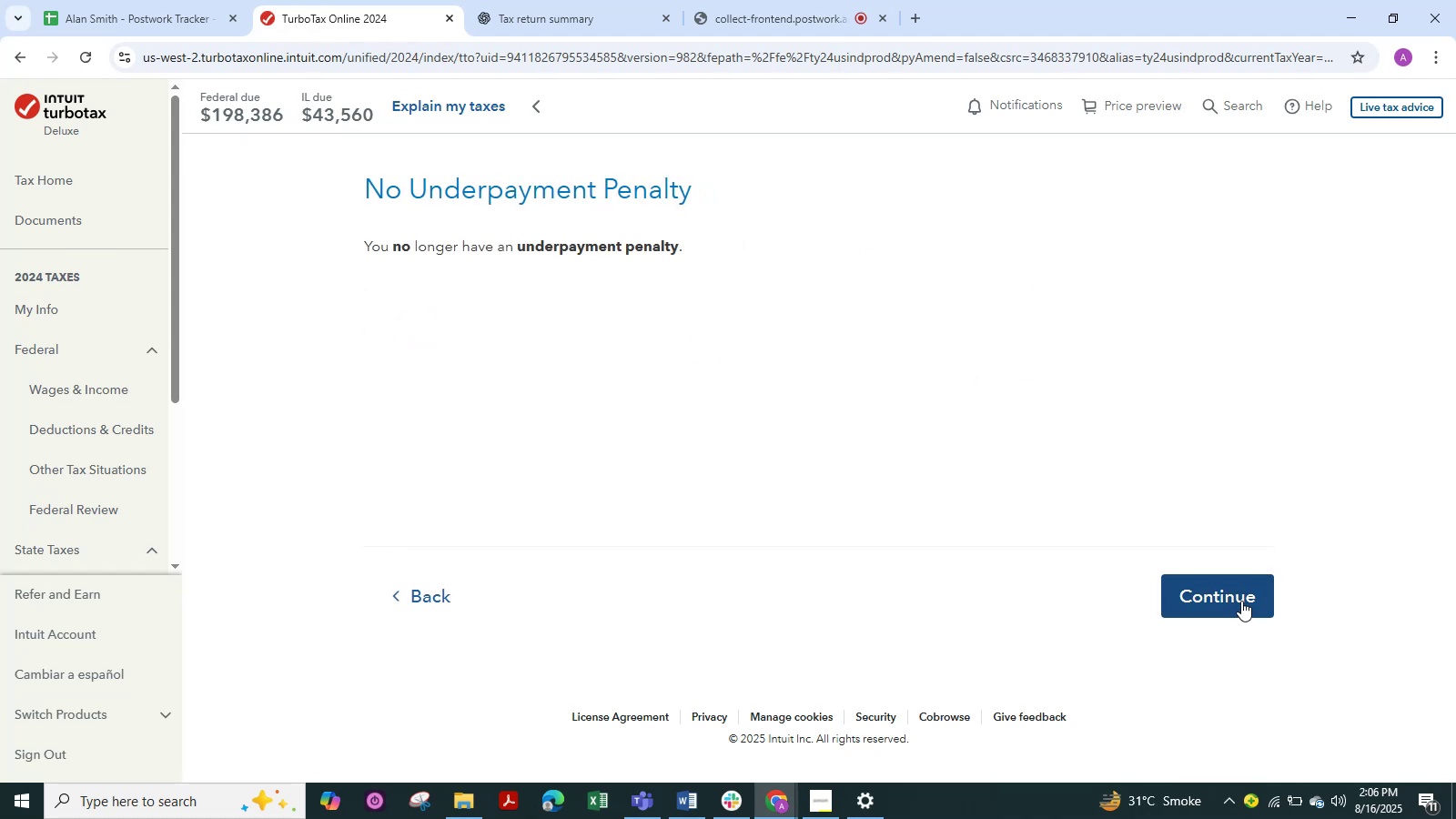 
left_click([1241, 601])
 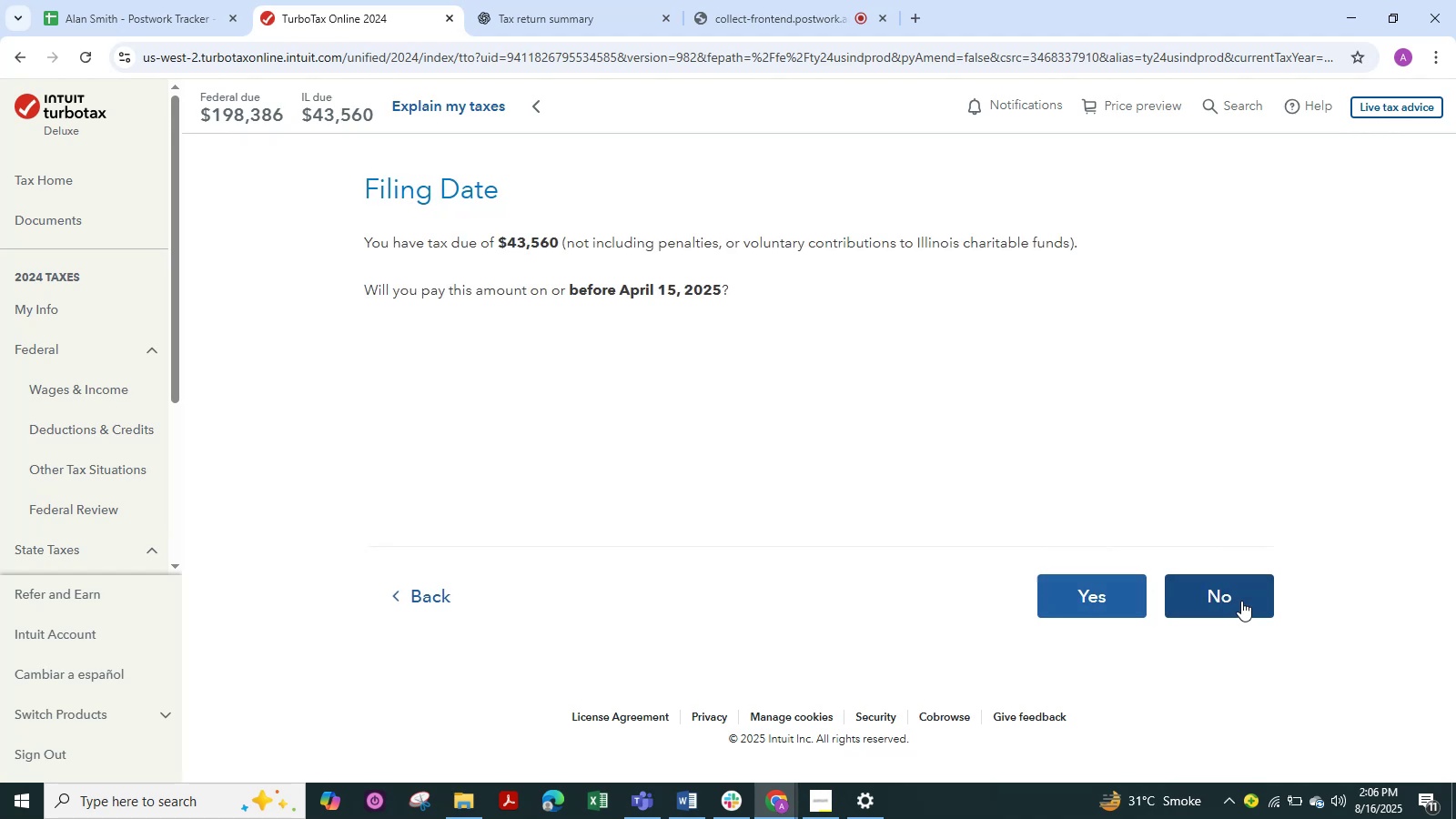 
left_click([1241, 601])
 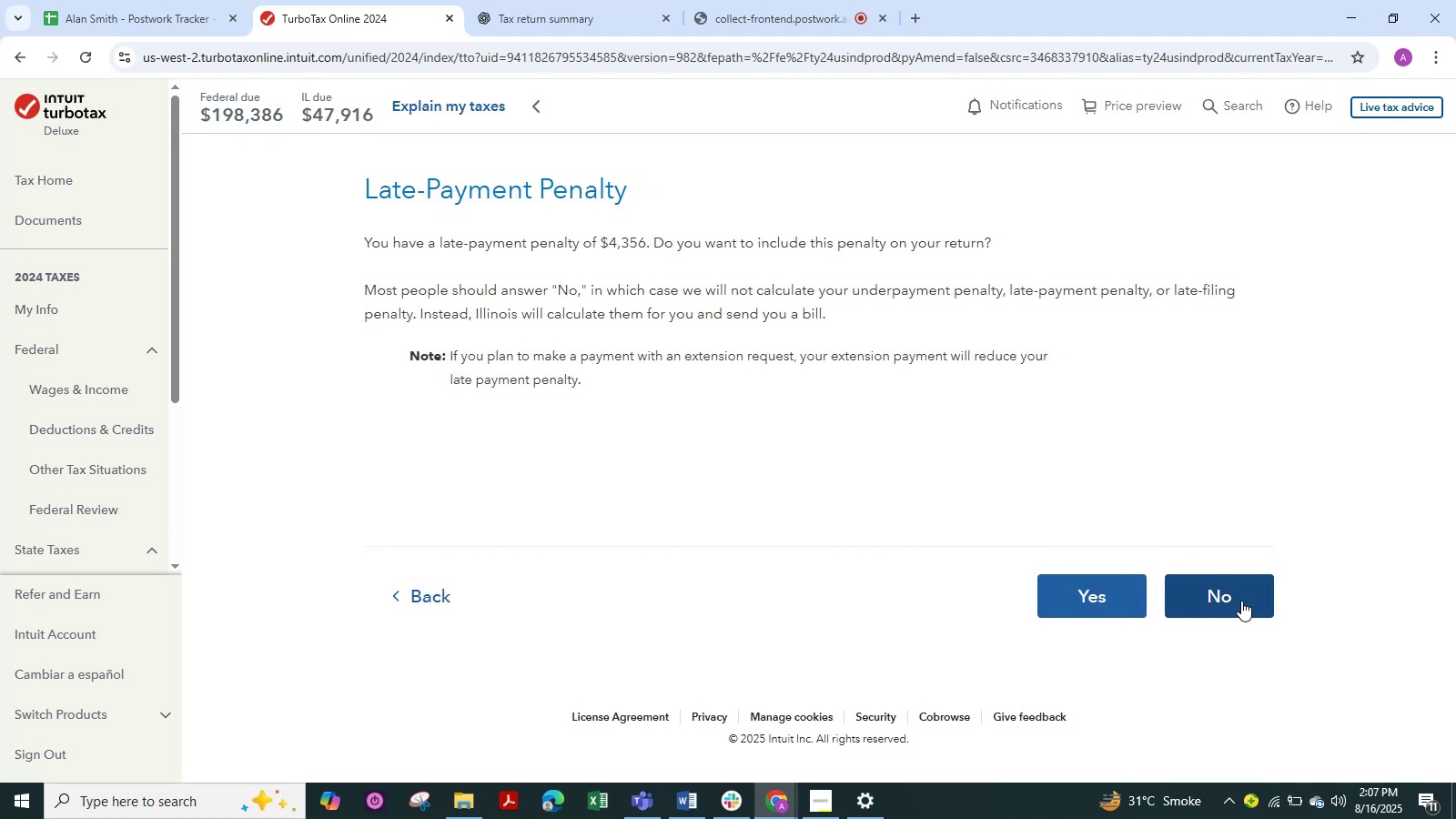 
left_click([1241, 601])
 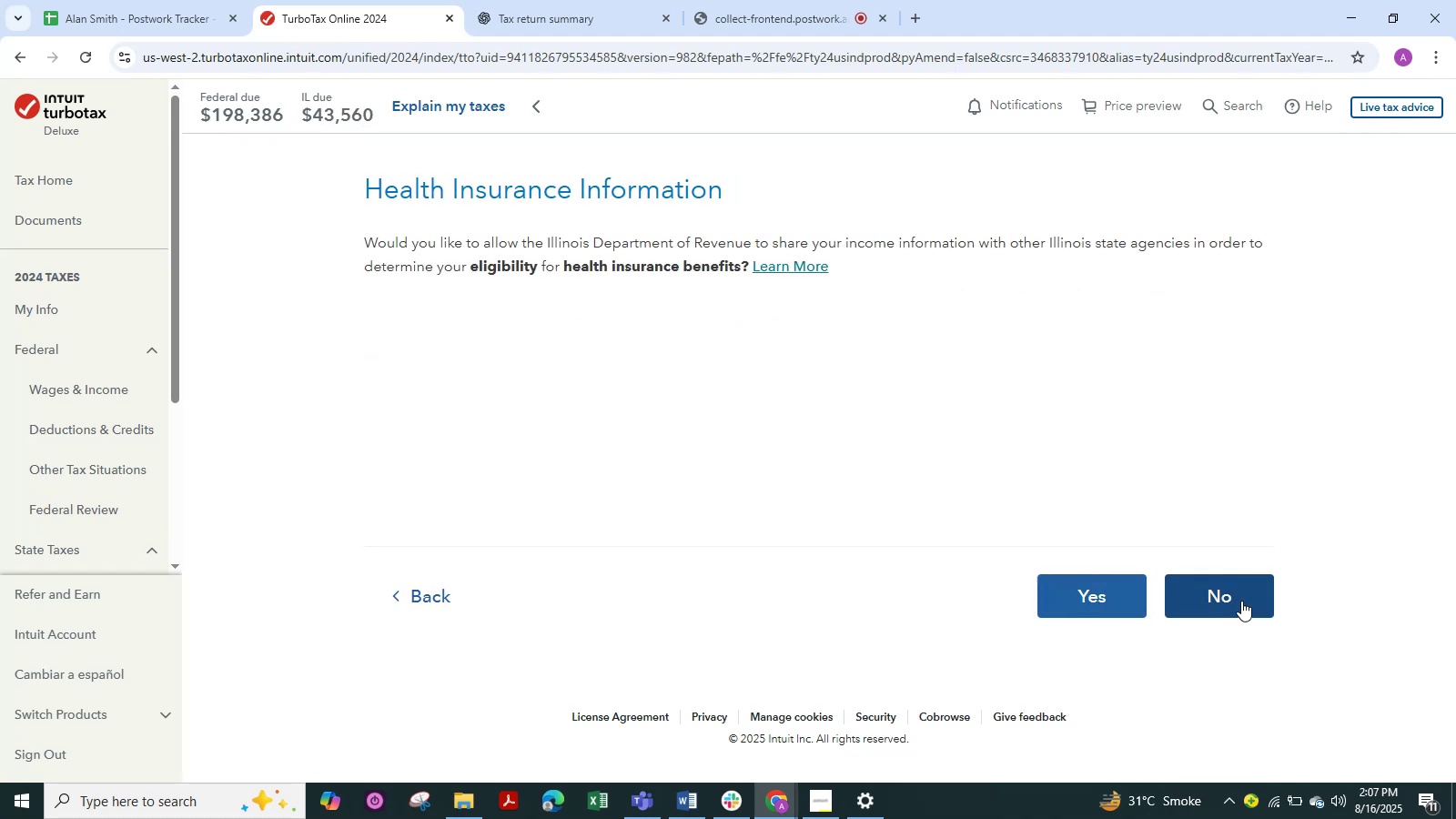 
left_click([1241, 601])
 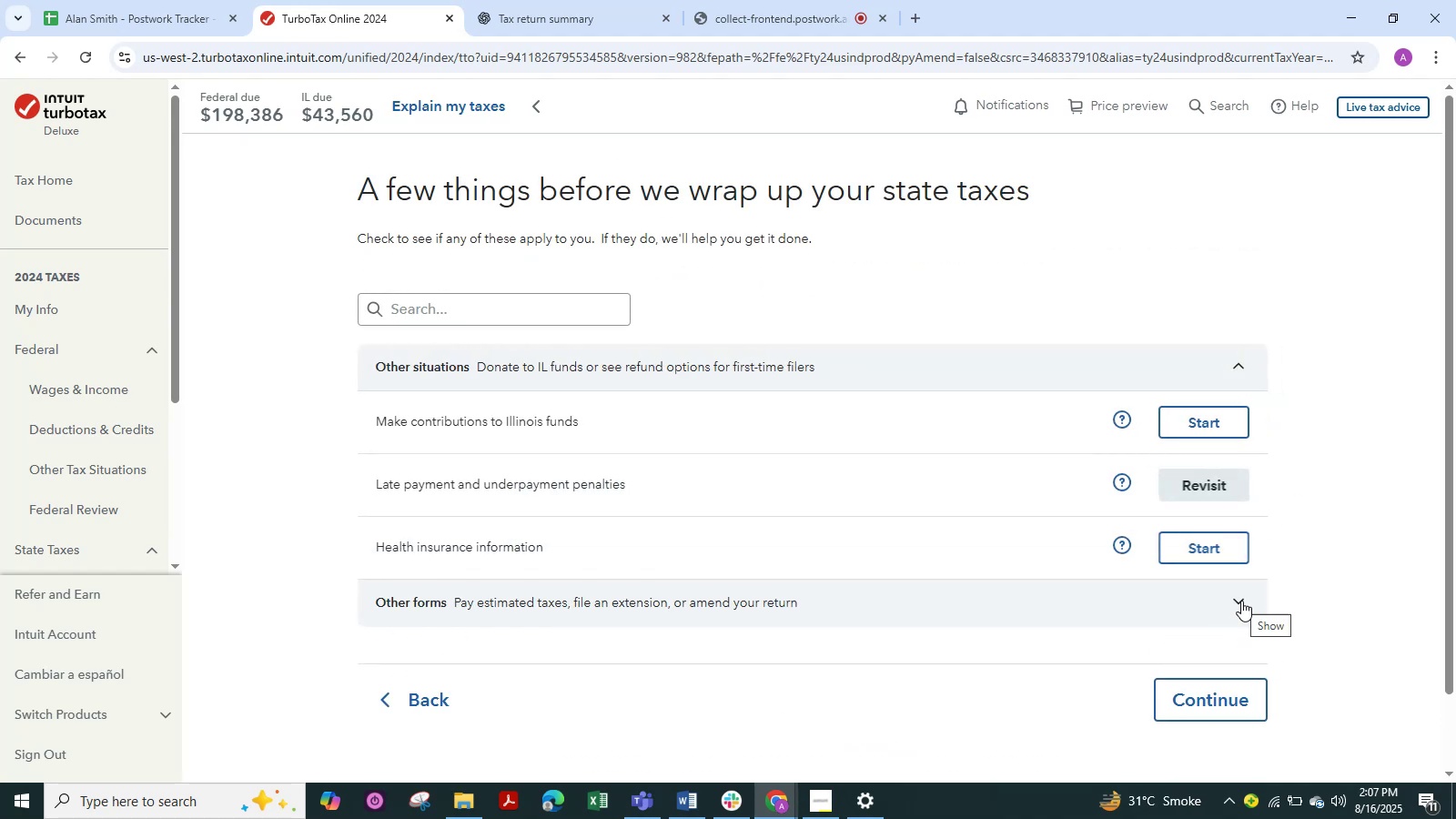 
scroll: coordinate [1241, 601], scroll_direction: down, amount: 2.0
 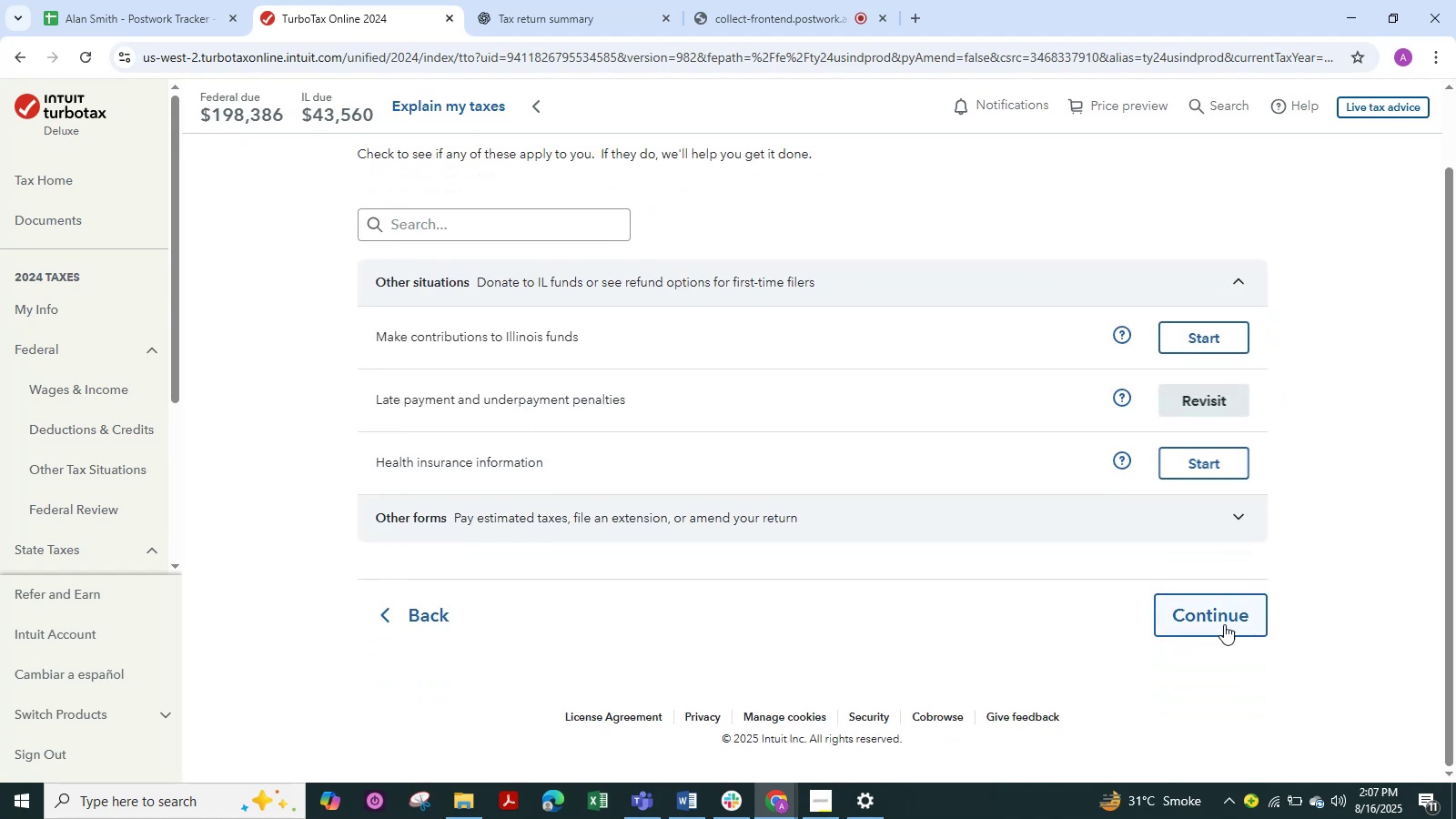 
left_click([1224, 624])
 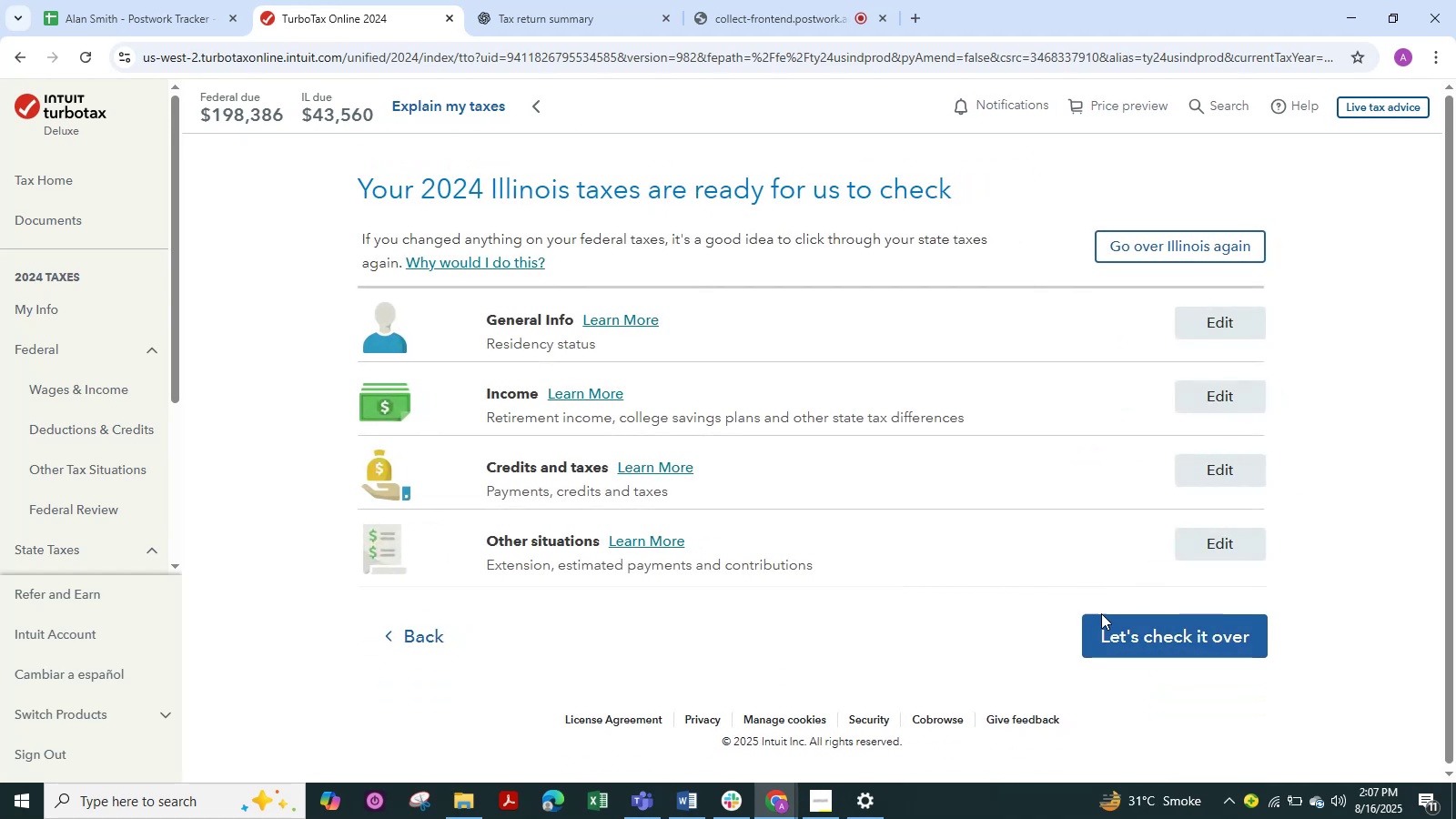 
left_click([1180, 644])
 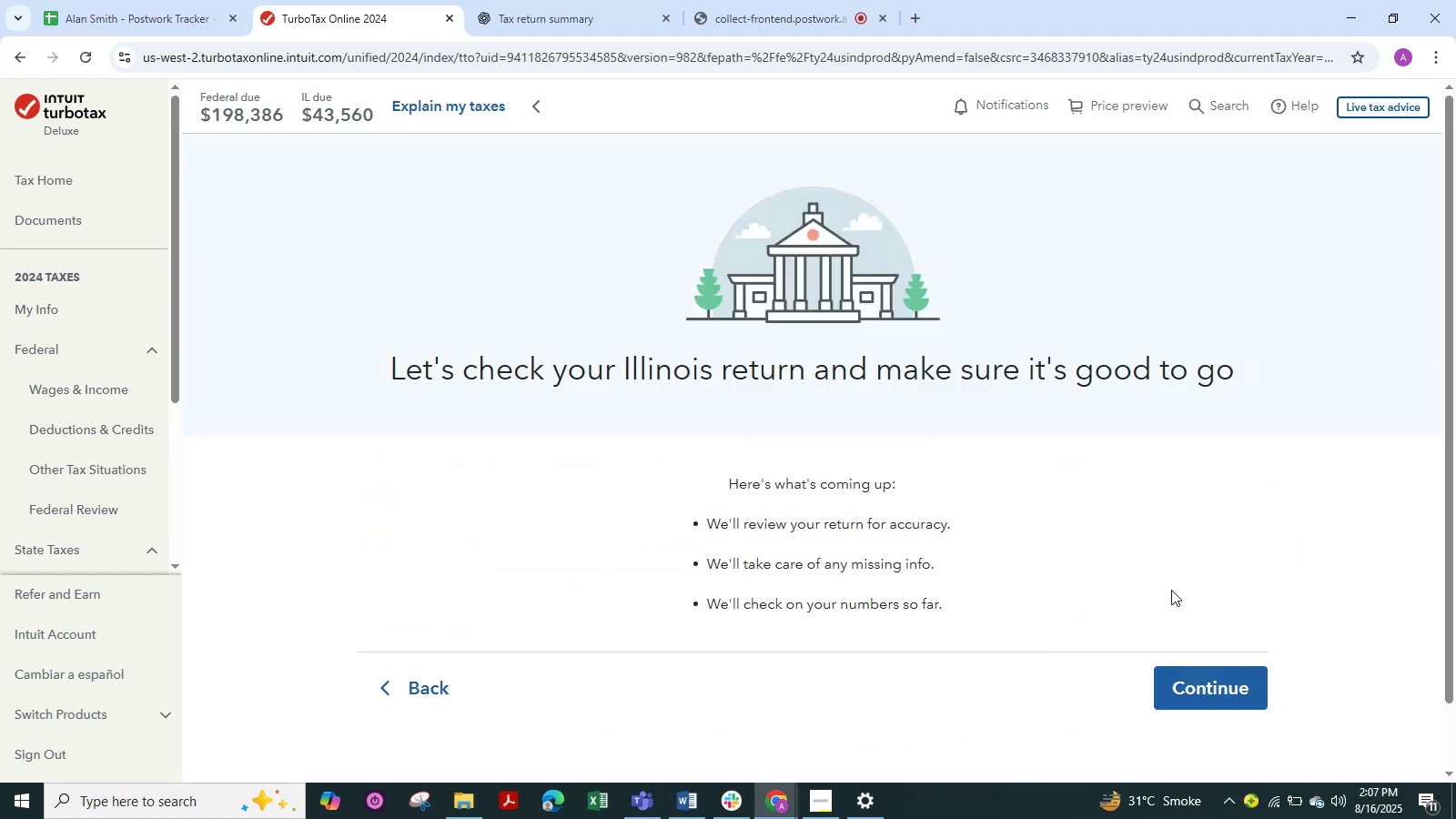 
scroll: coordinate [1138, 539], scroll_direction: down, amount: 1.0
 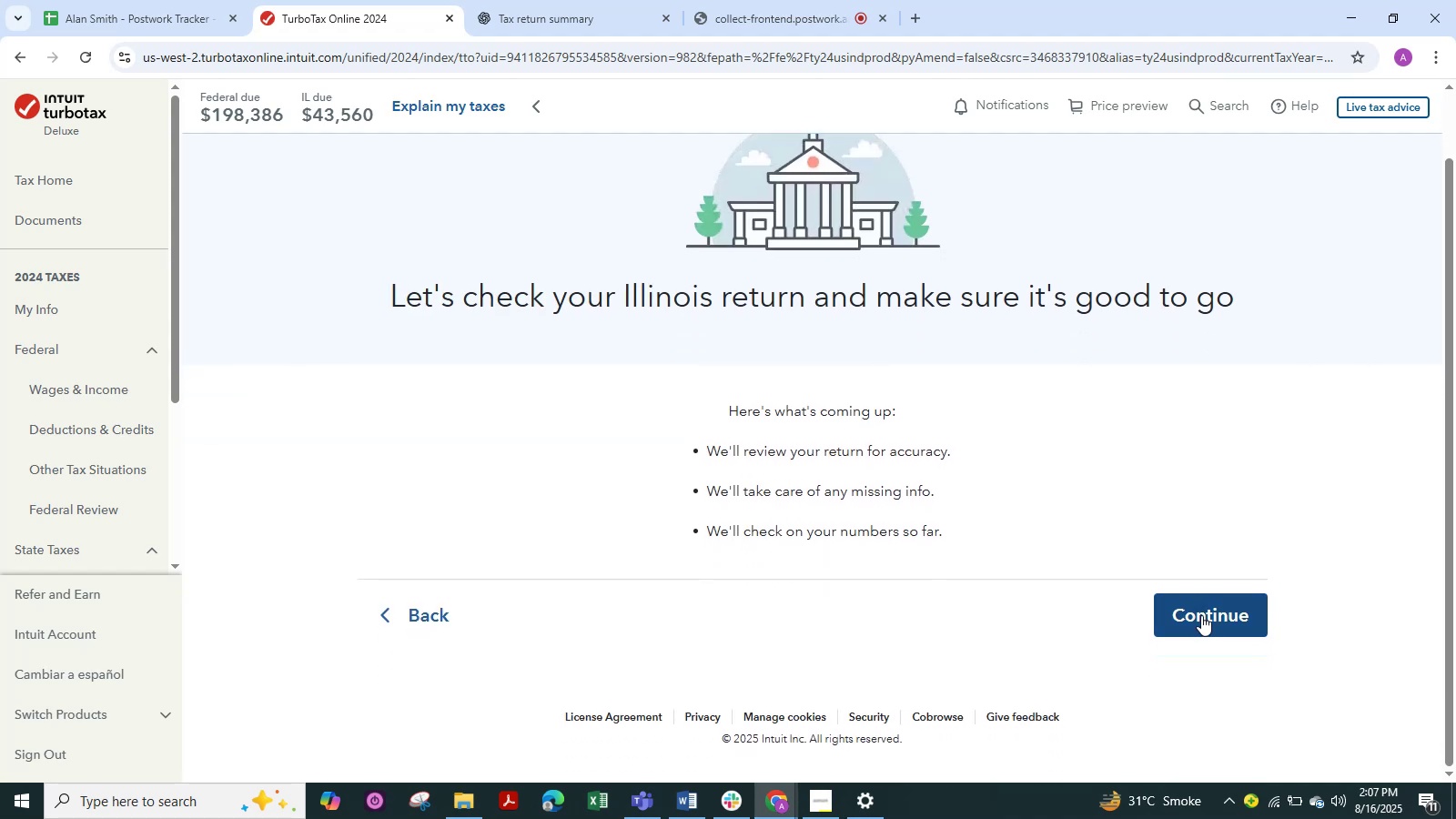 
left_click([1201, 615])
 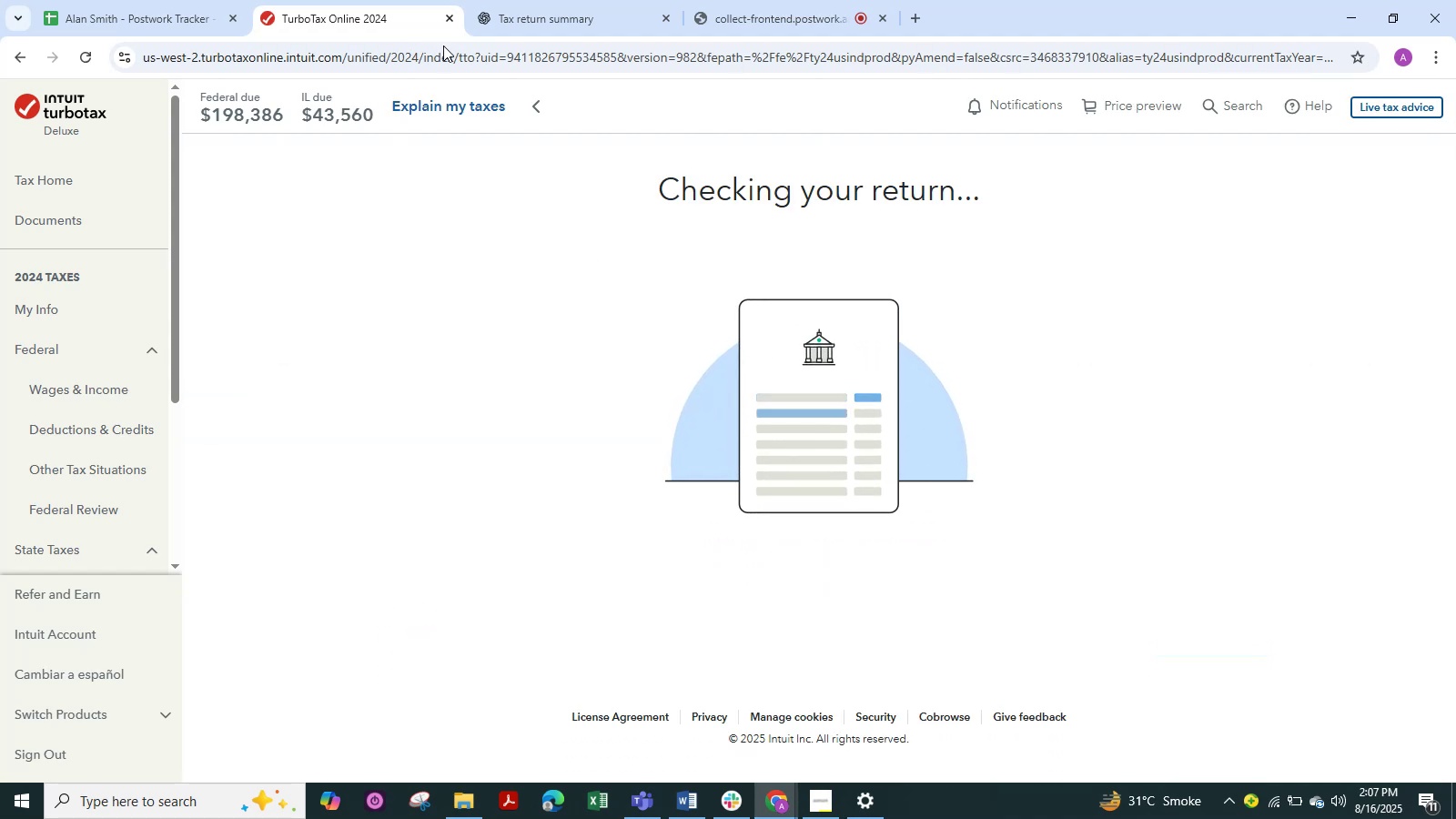 
key(Alt+AltLeft)
 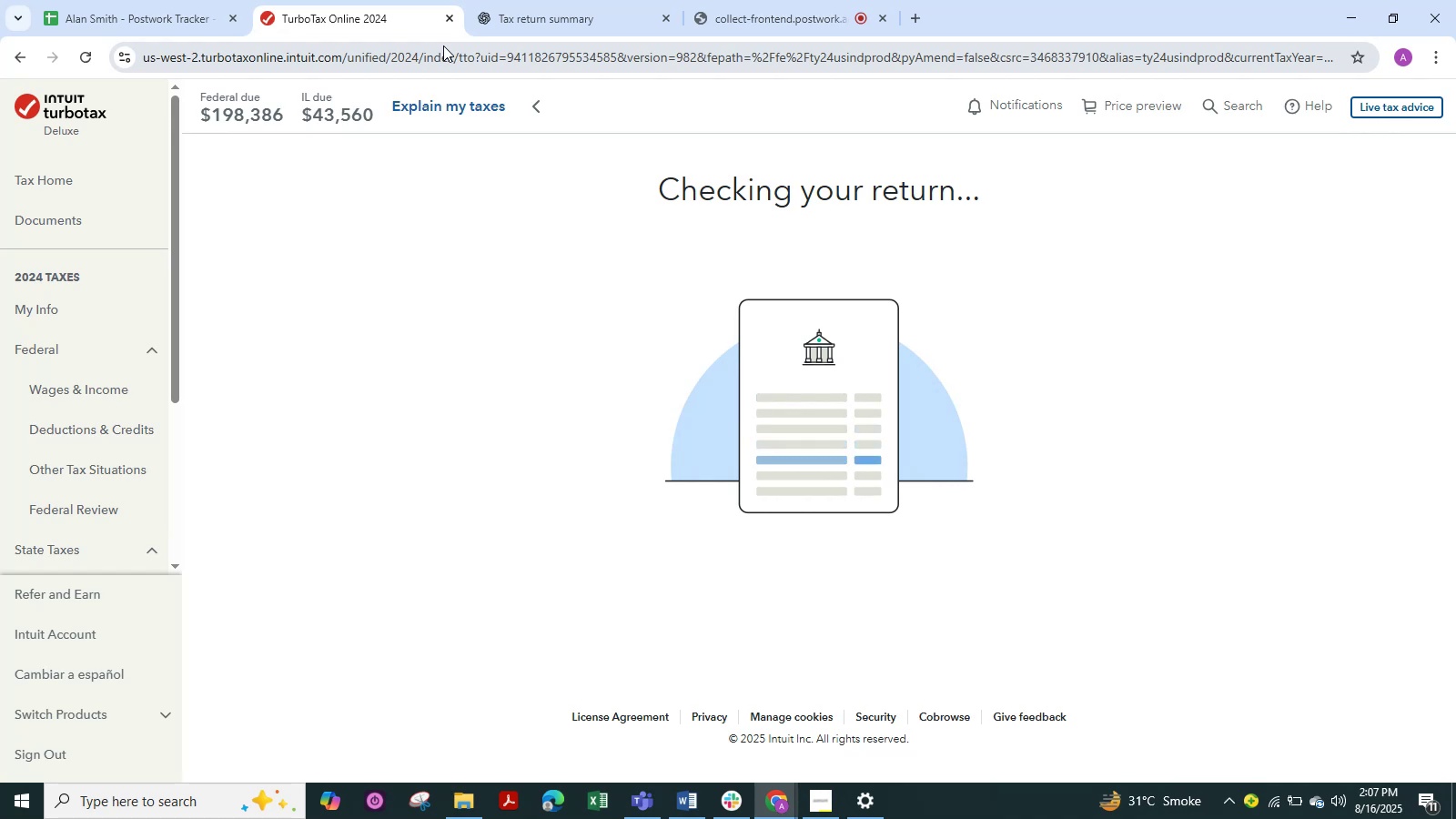 
key(Alt+Tab)
 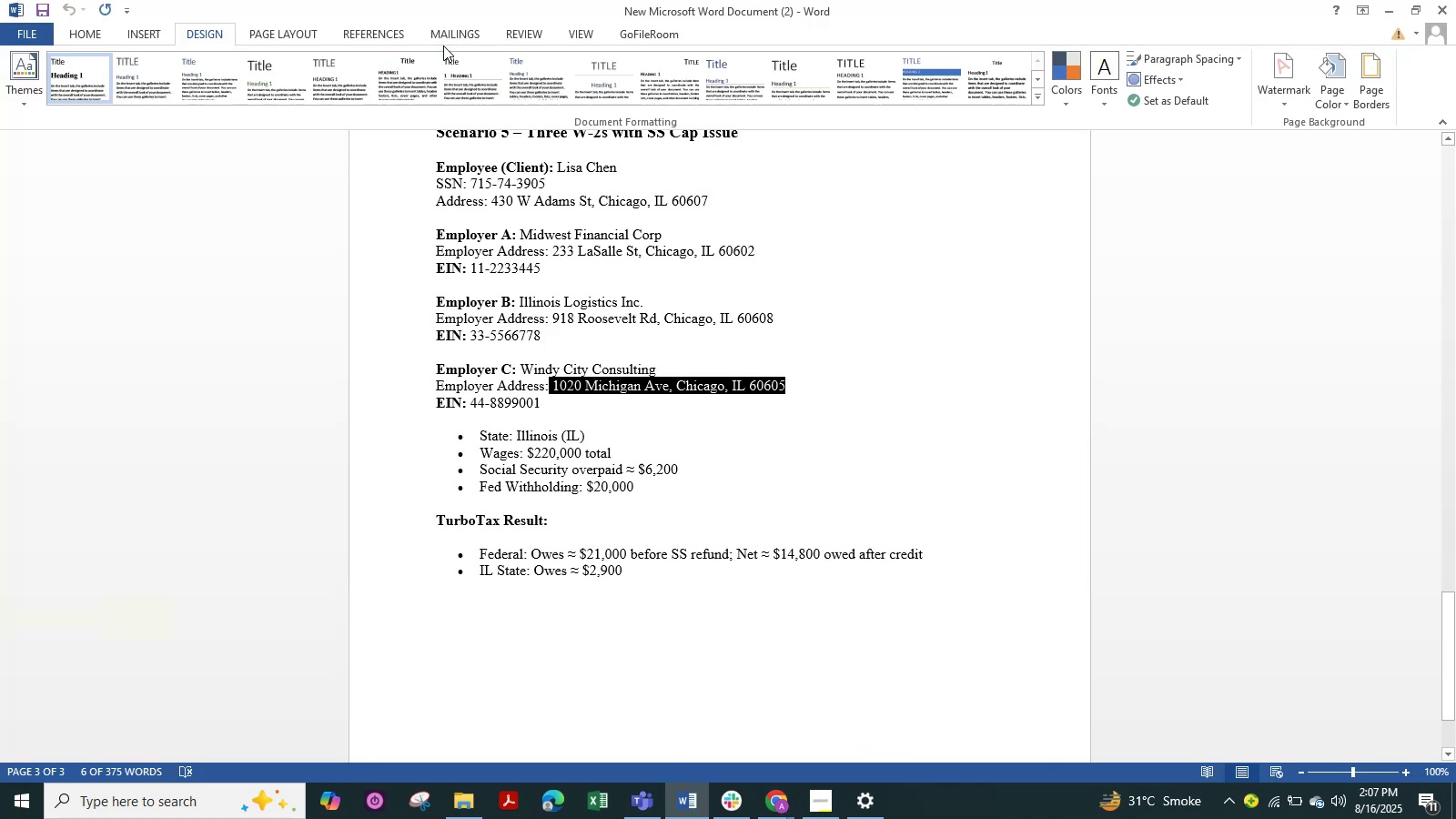 
key(Alt+AltLeft)
 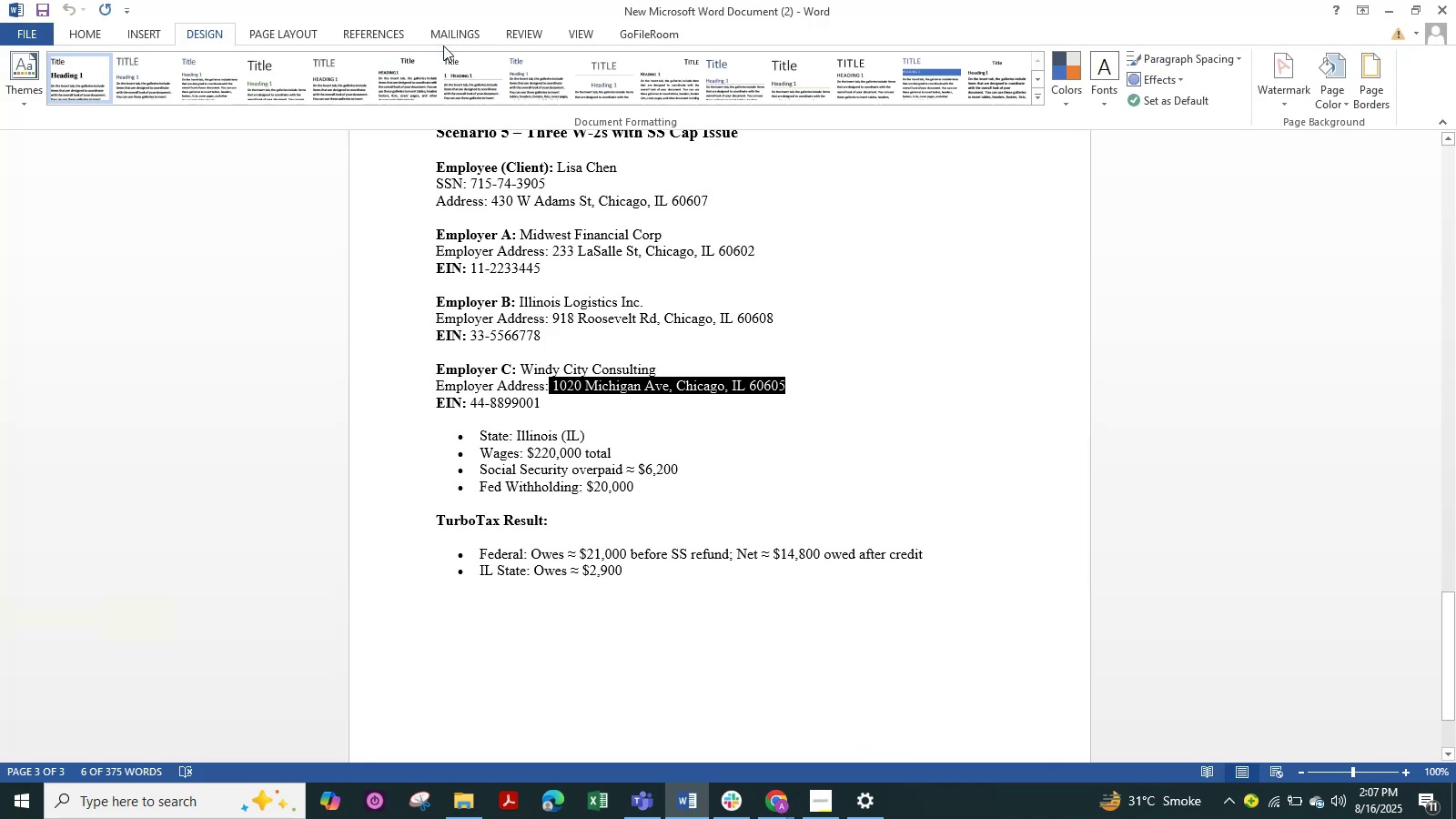 
key(Alt+Tab)
 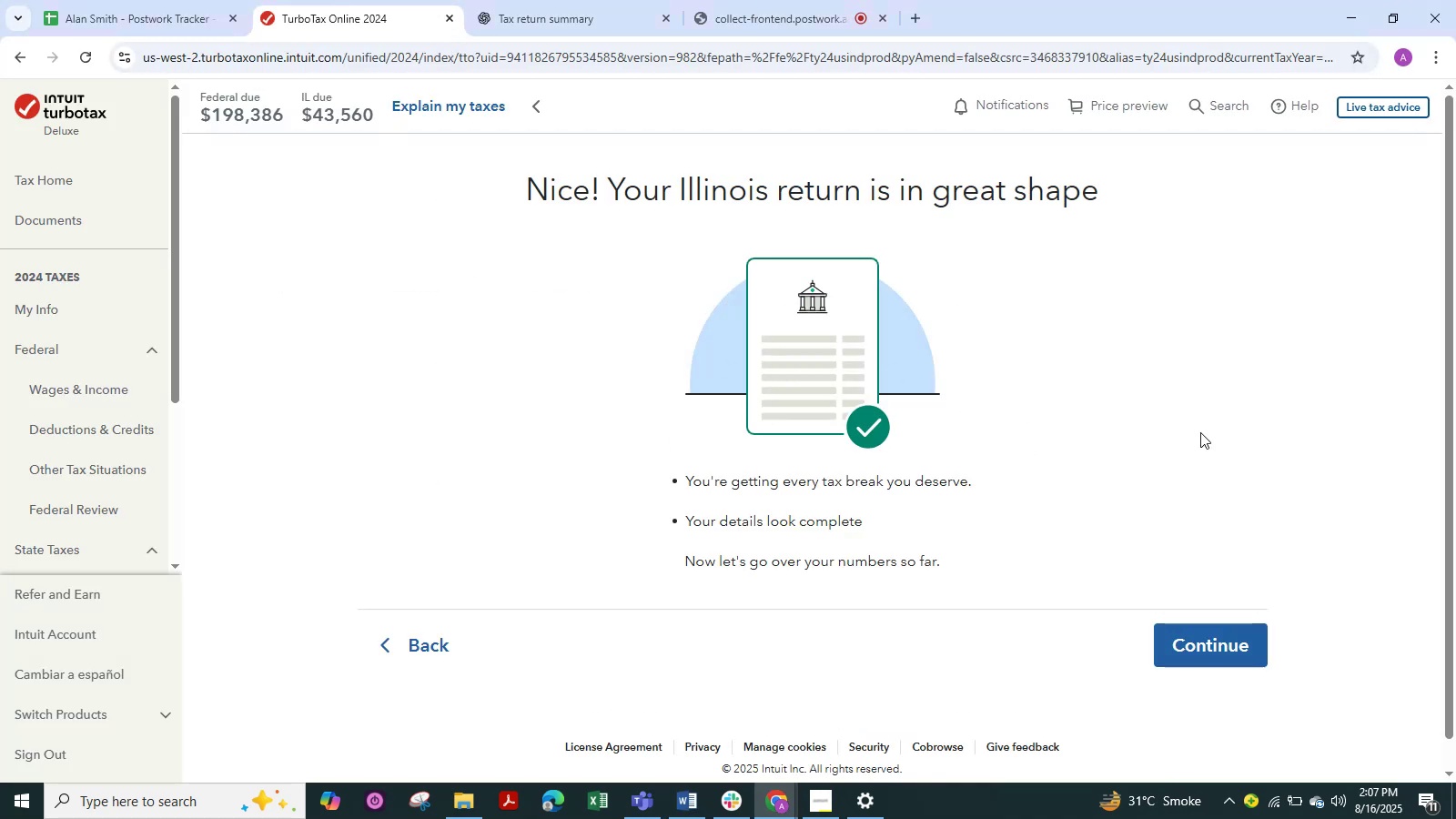 
wait(8.49)
 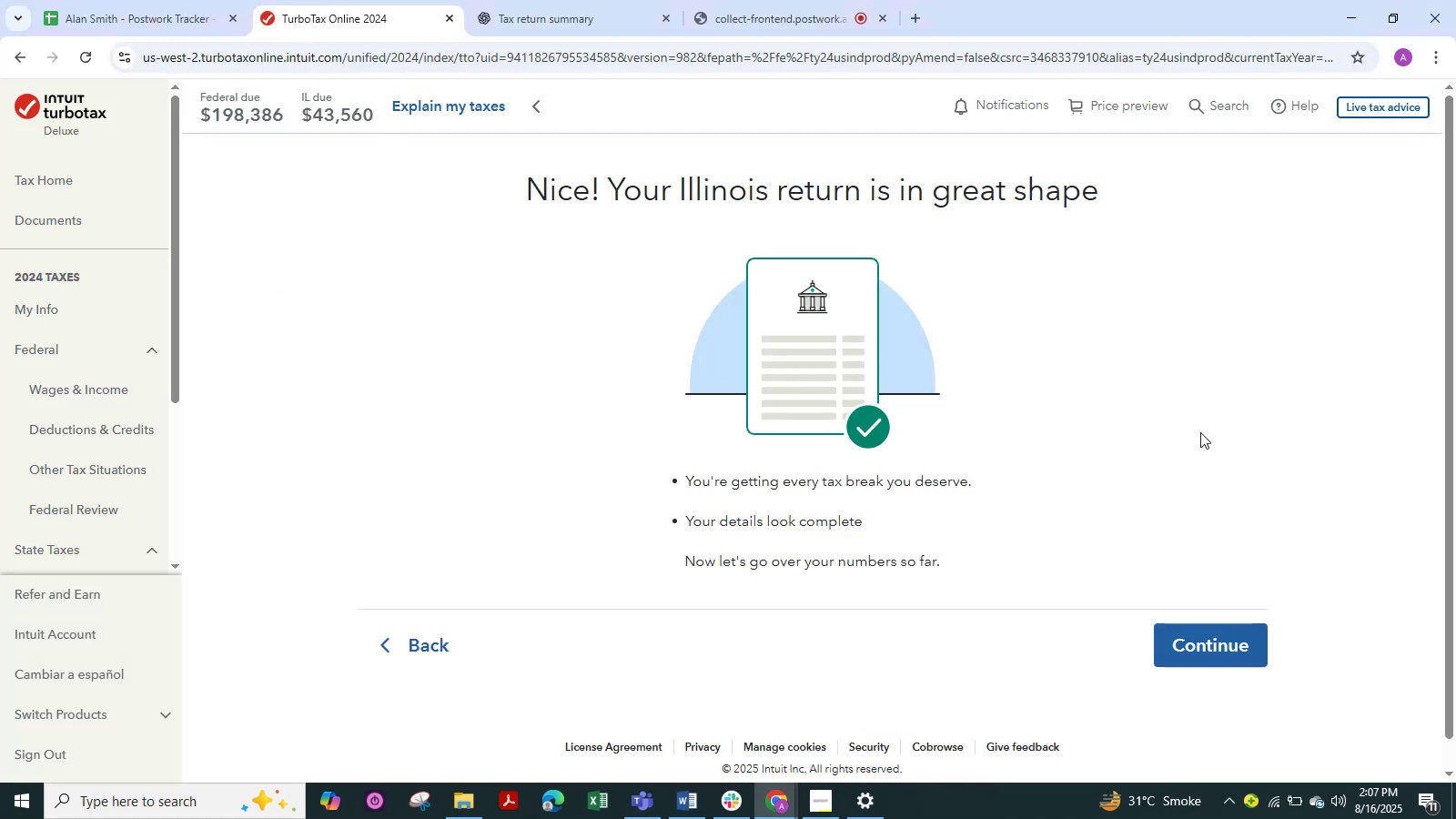 
left_click([1208, 640])
 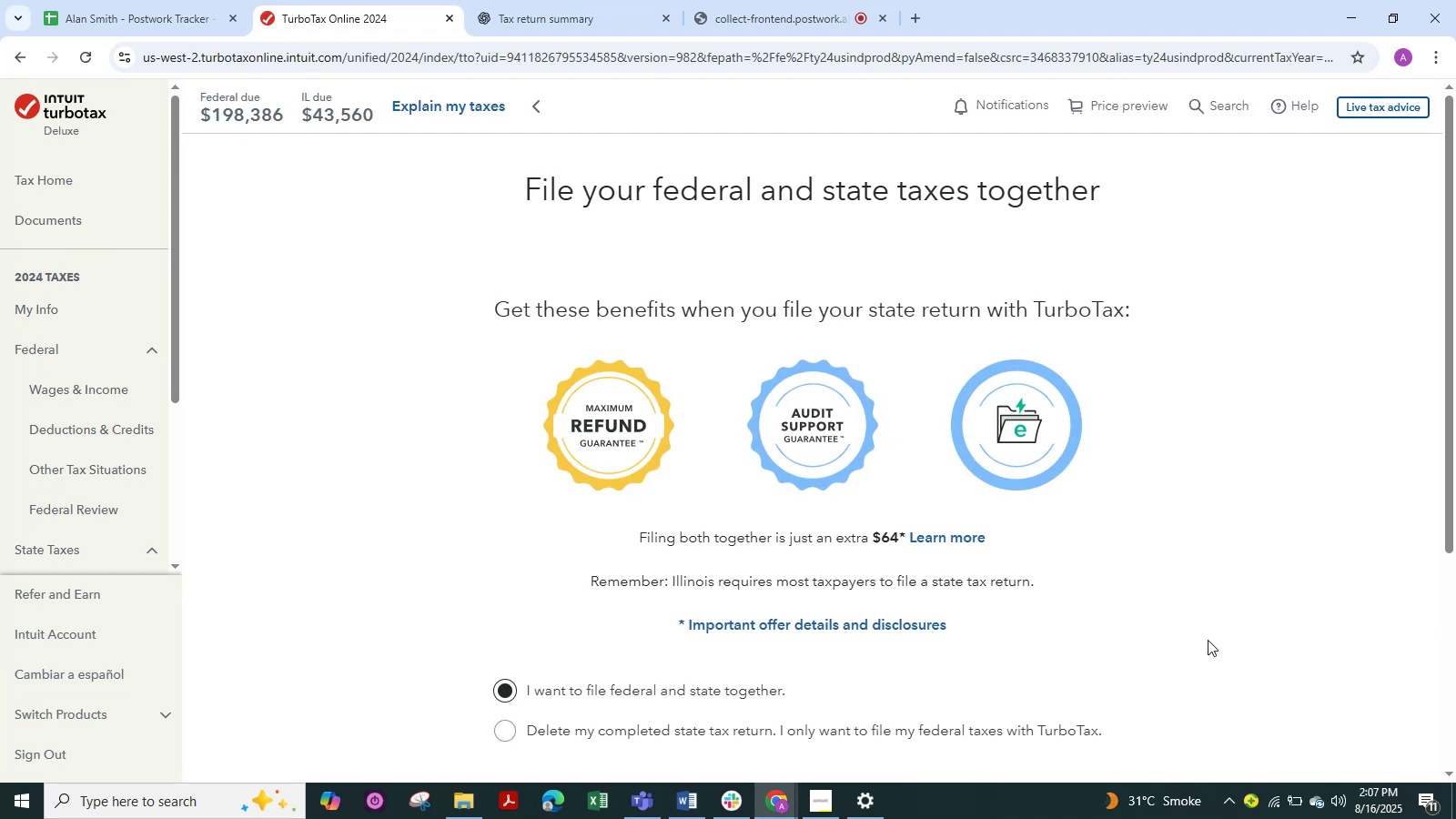 
scroll: coordinate [966, 626], scroll_direction: down, amount: 3.0
 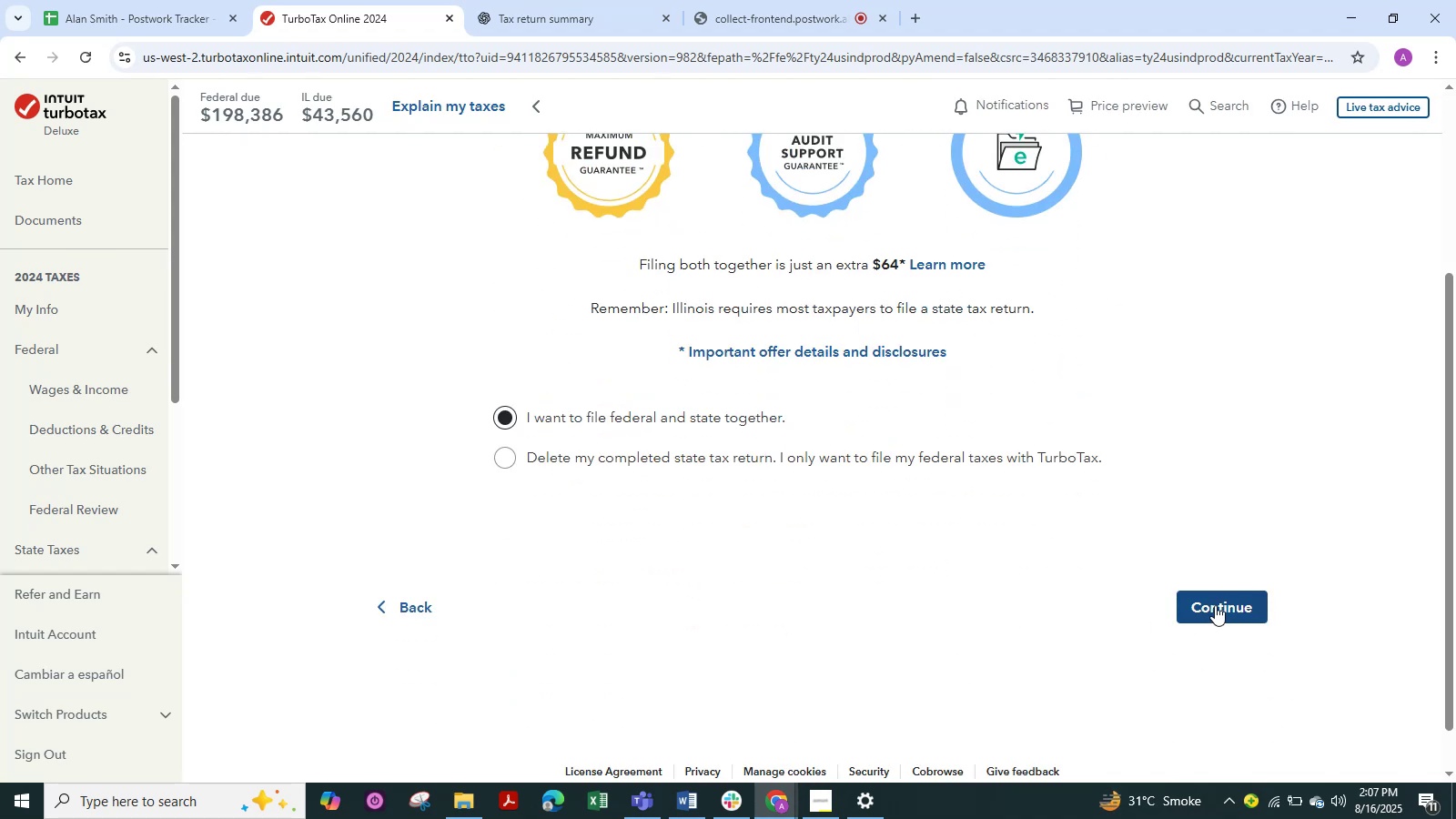 
left_click([1215, 605])
 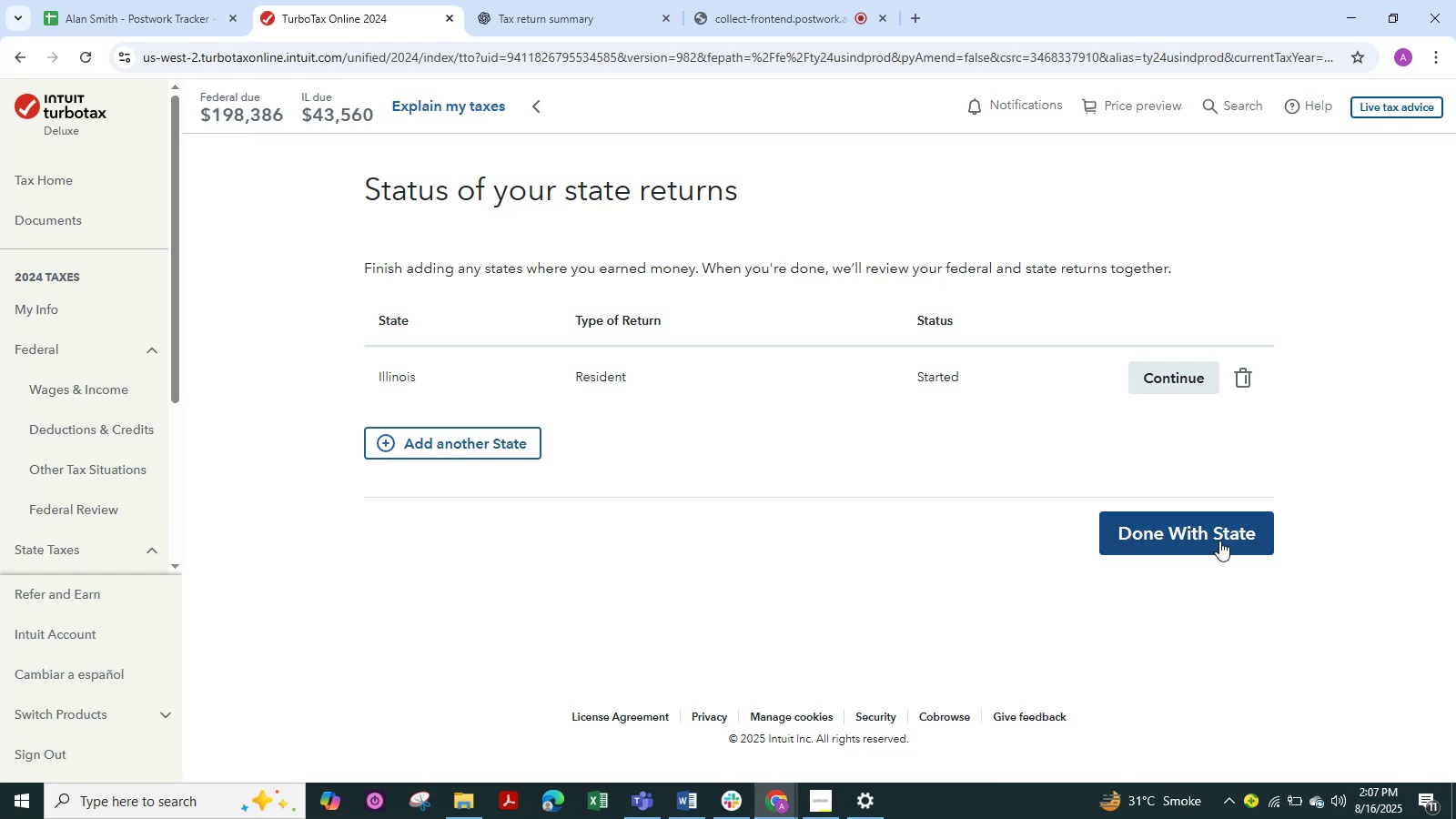 
wait(15.3)
 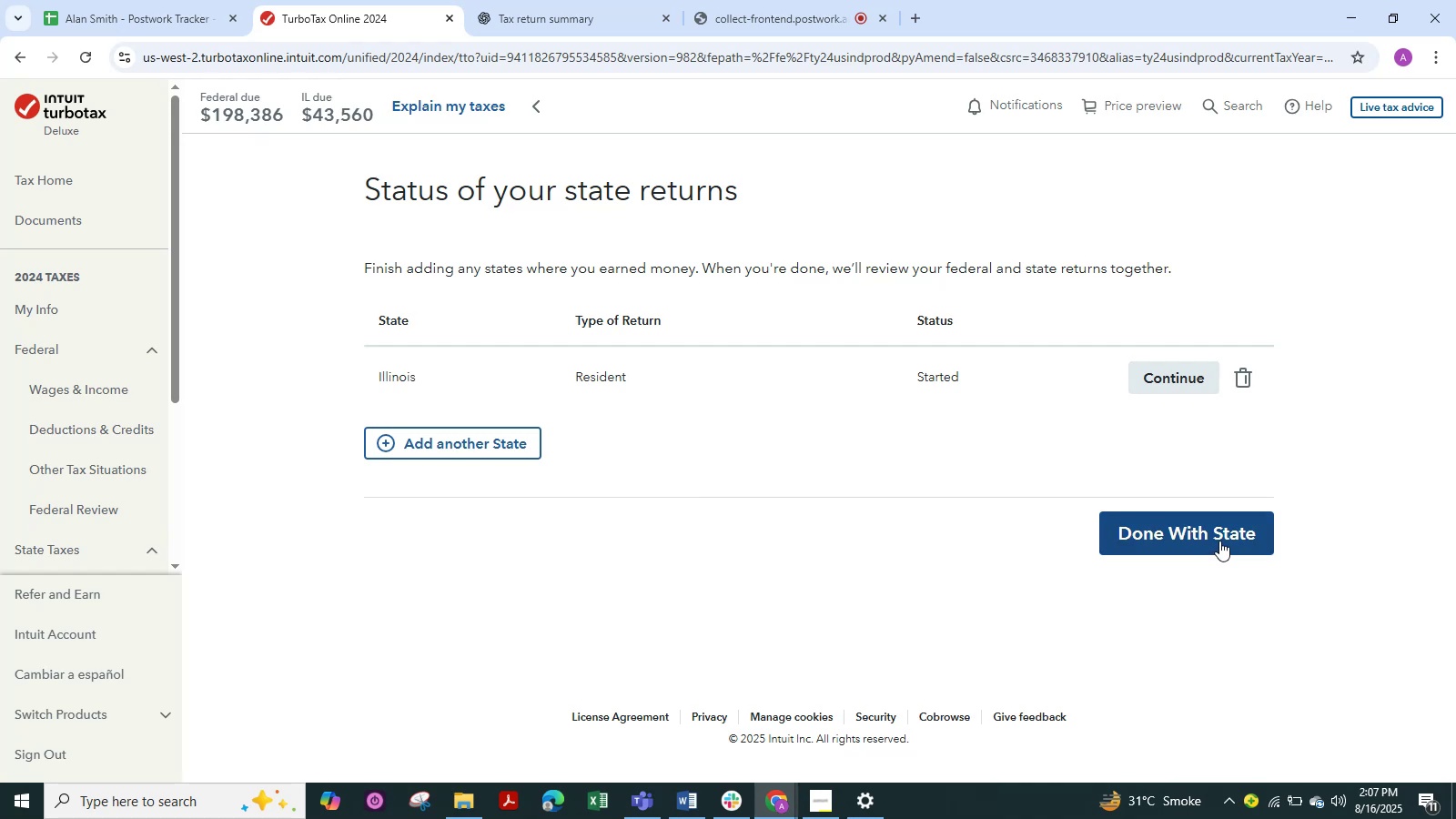 
left_click([1185, 372])
 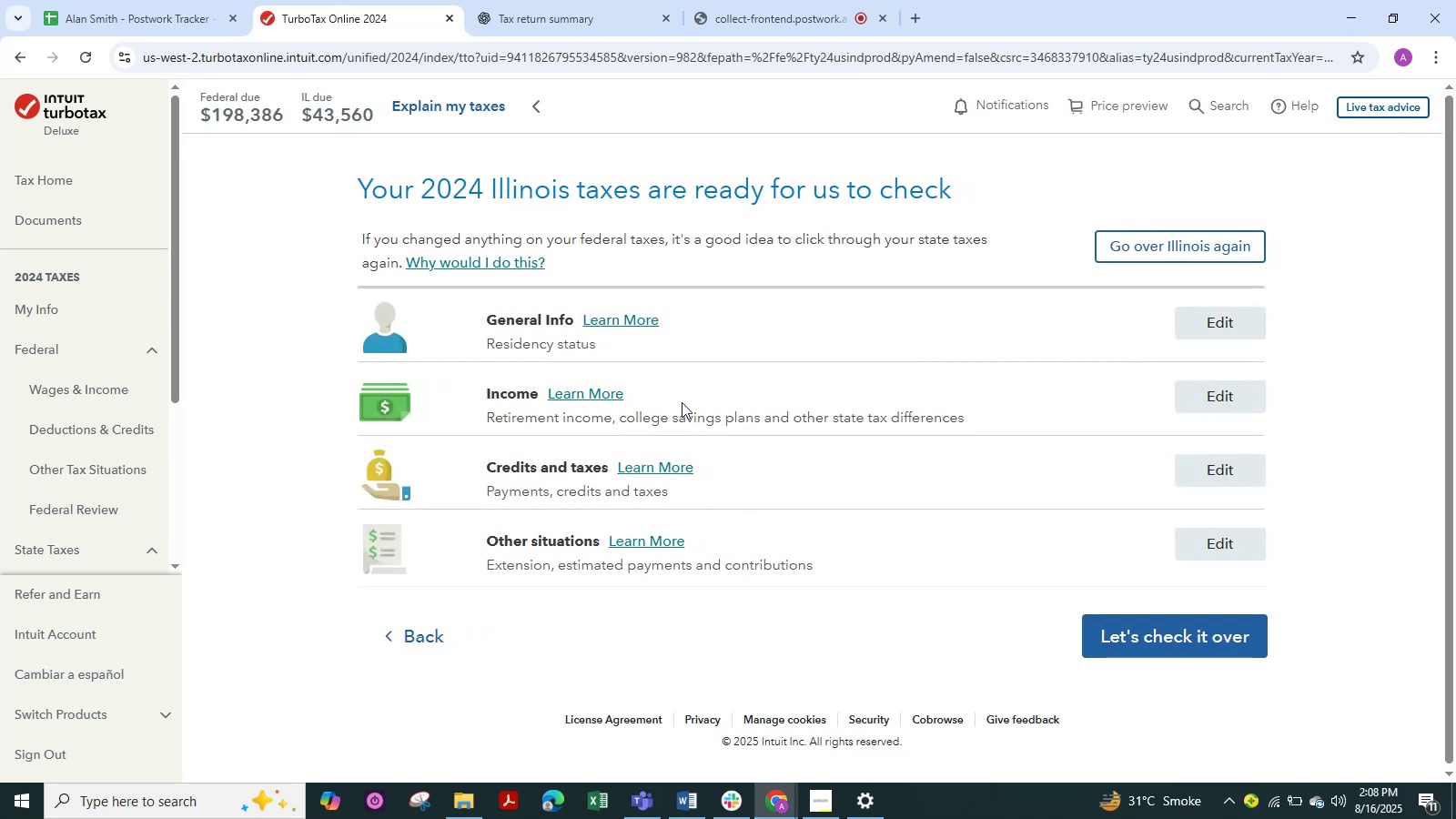 
wait(5.73)
 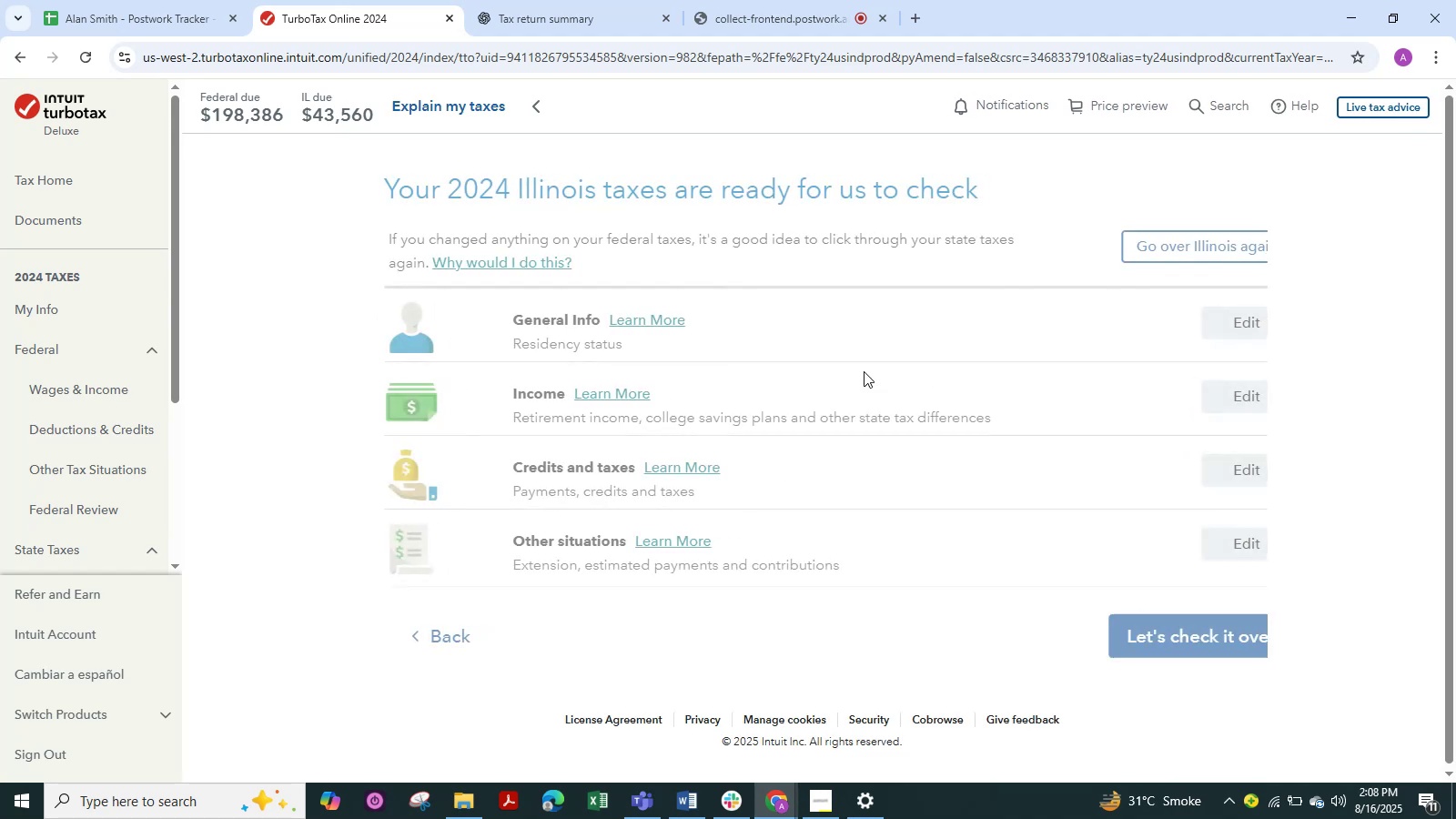 
scroll: coordinate [693, 410], scroll_direction: down, amount: 2.0
 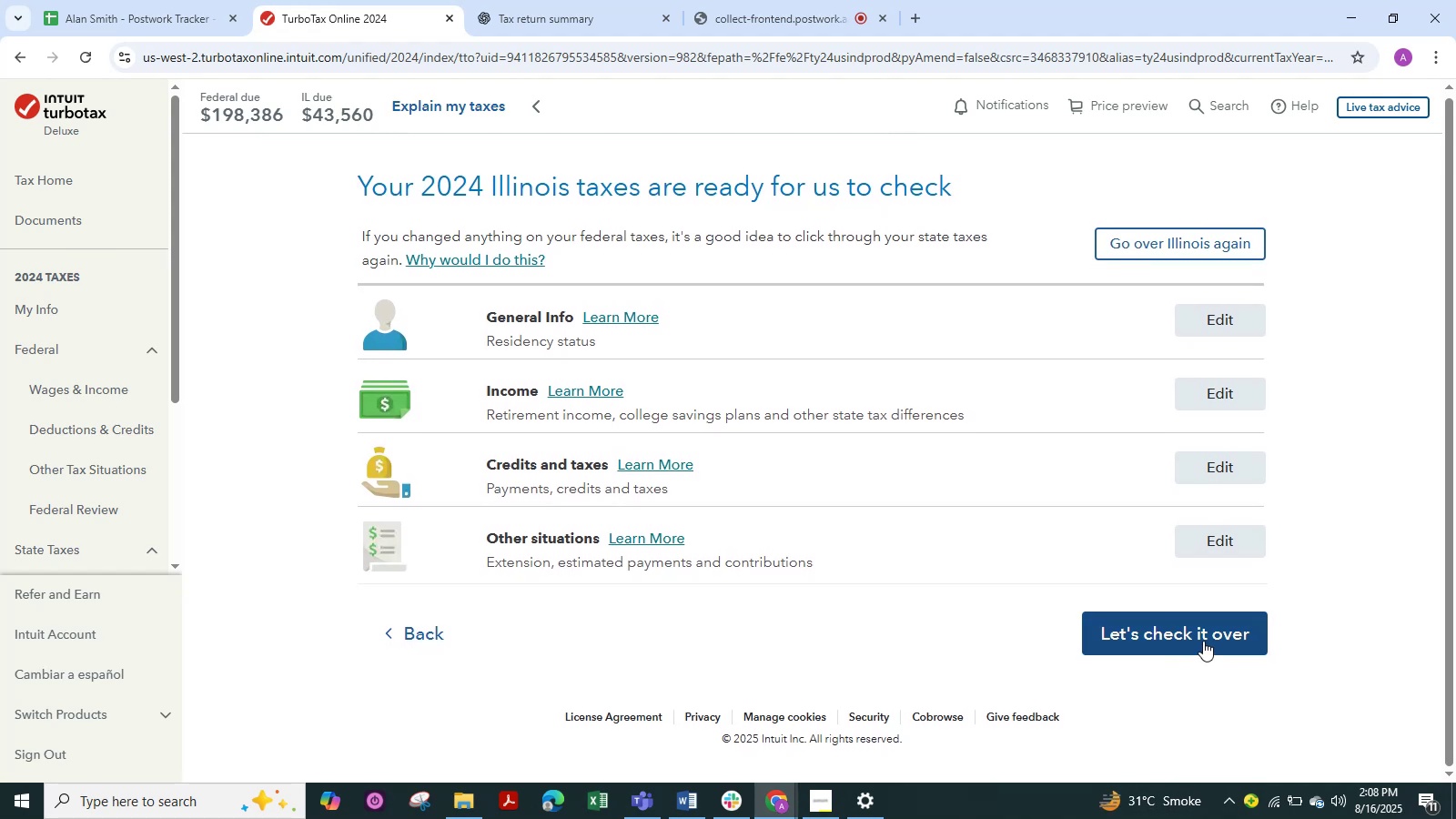 
left_click([1202, 632])
 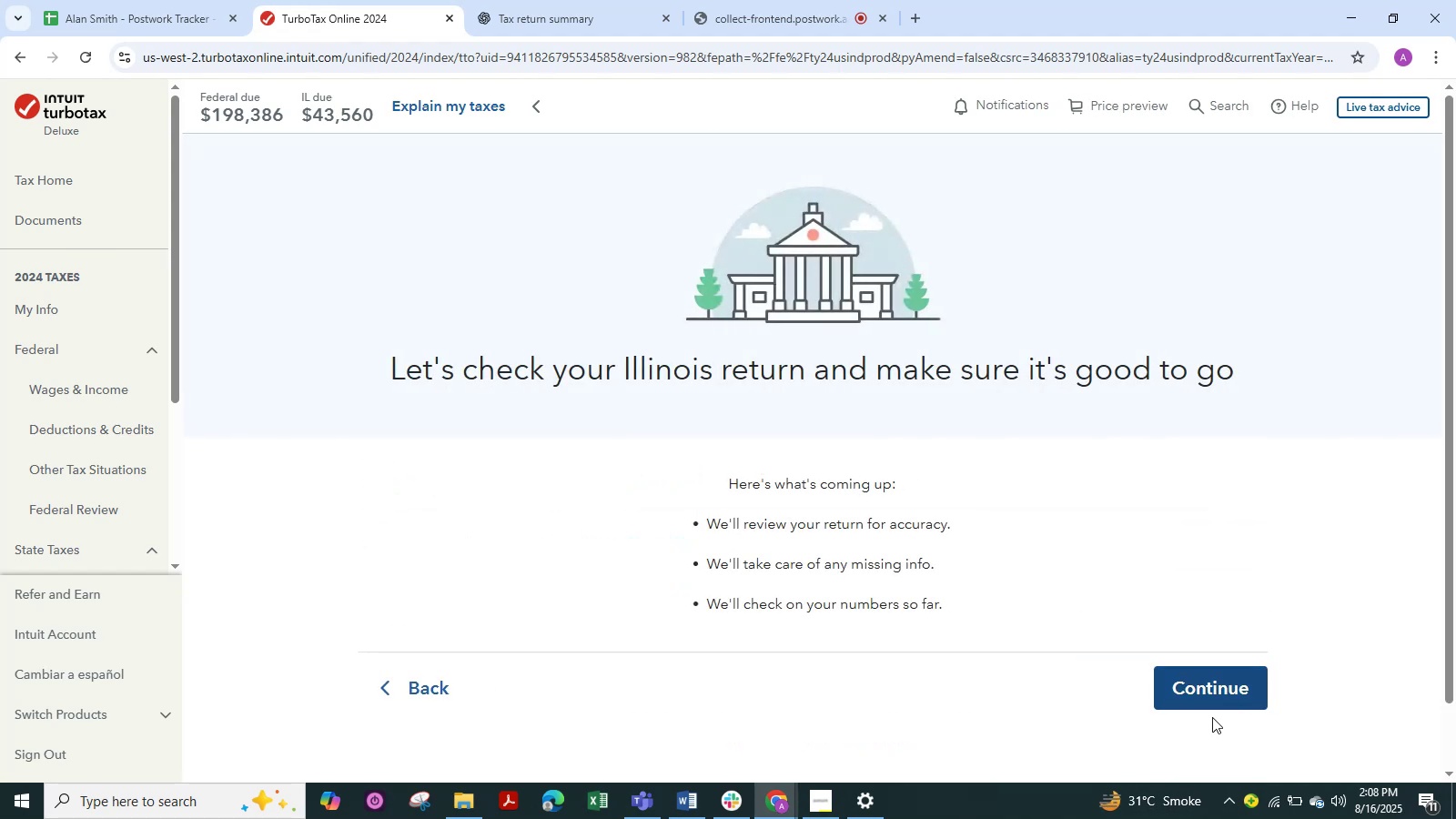 
left_click([1232, 688])
 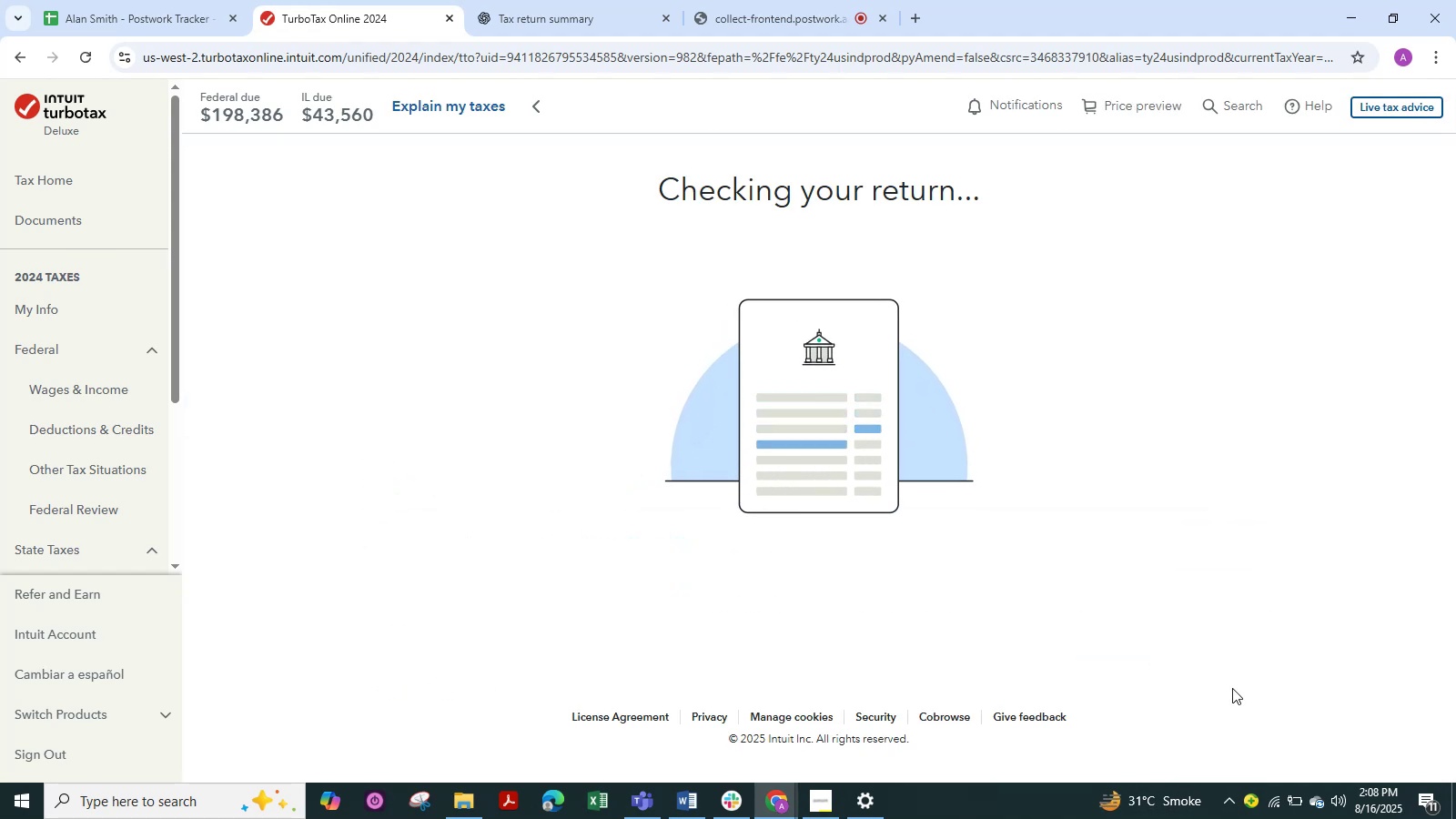 
wait(8.25)
 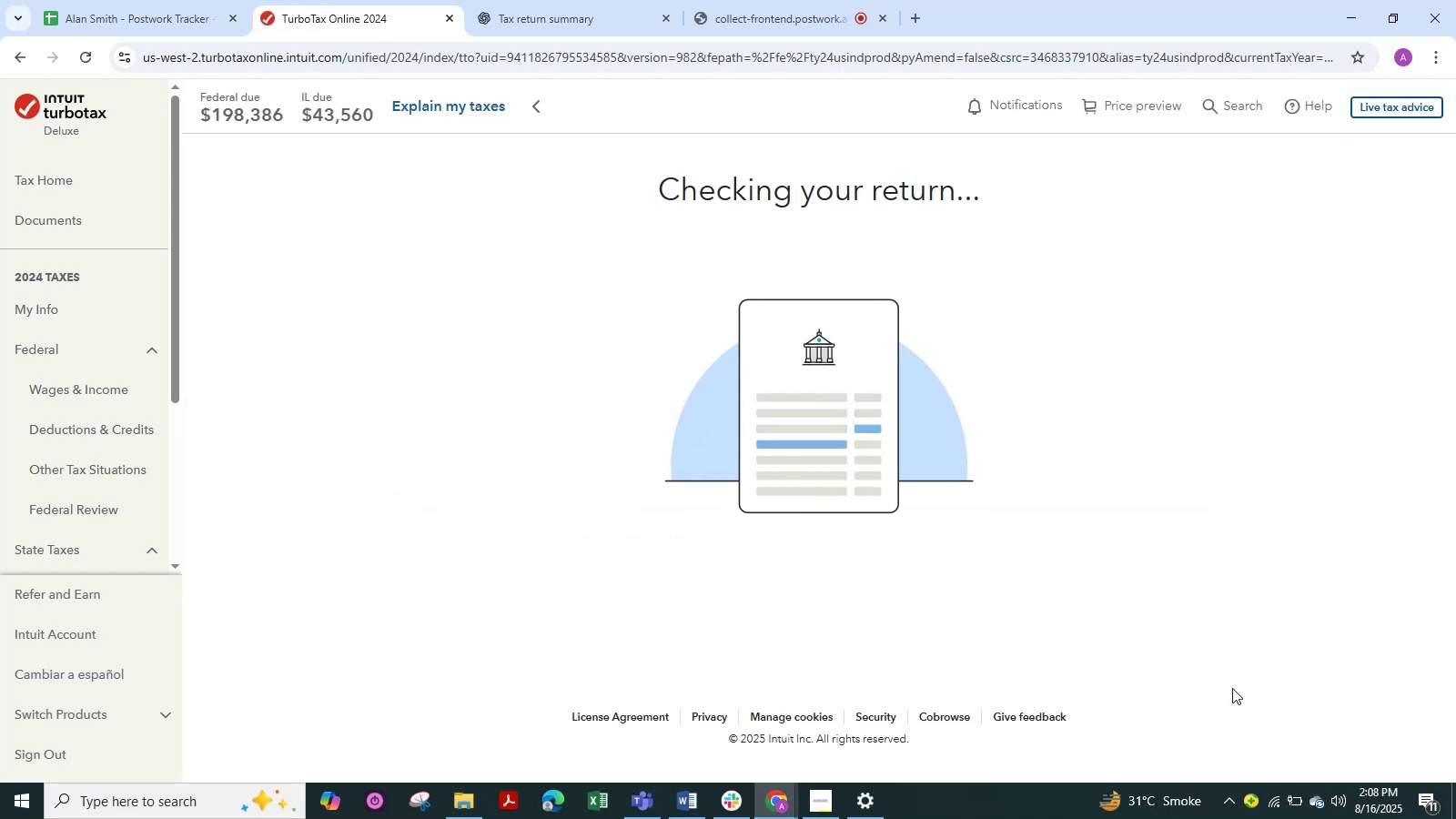 
left_click([1218, 652])
 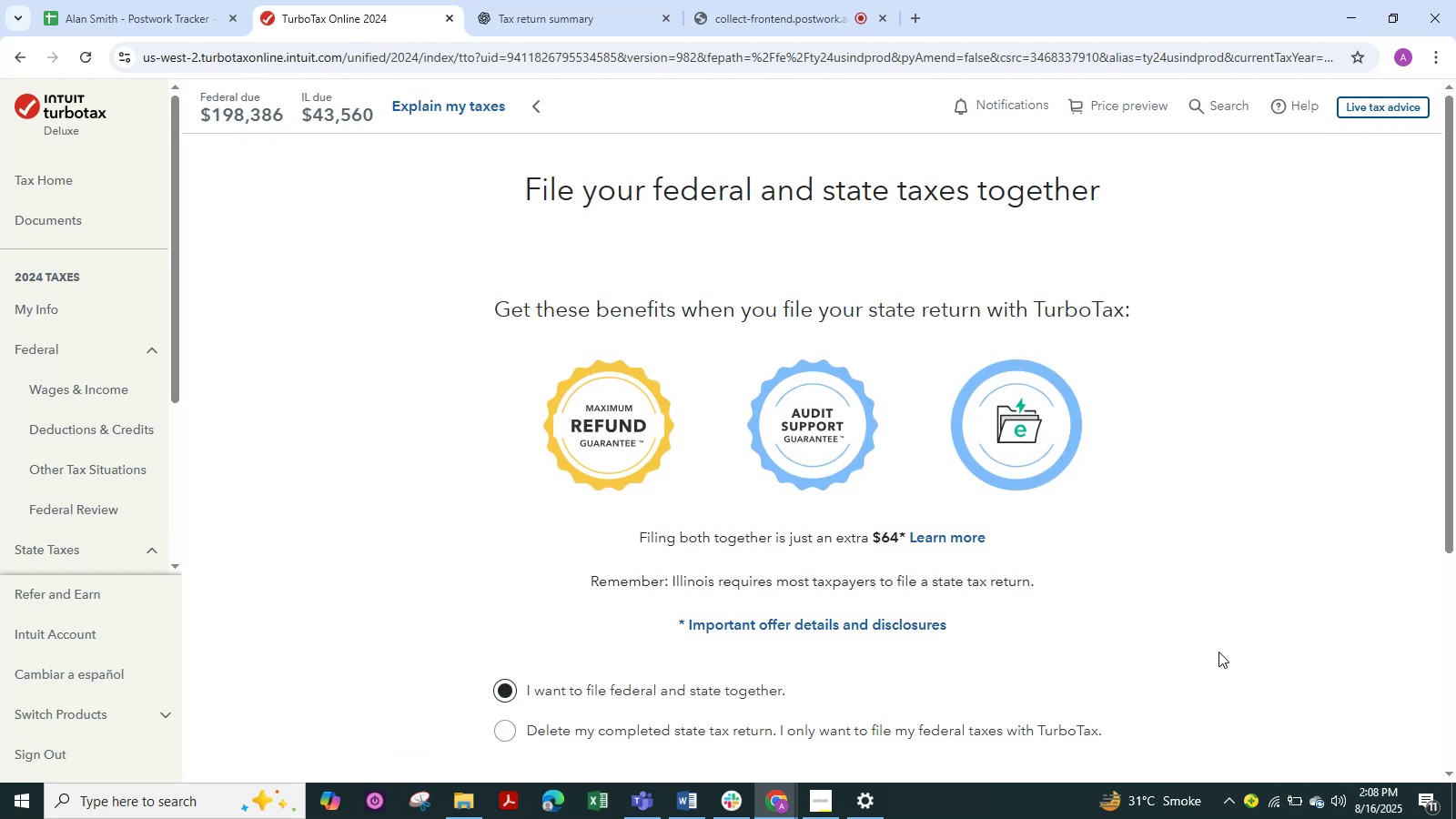 
scroll: coordinate [1219, 651], scroll_direction: down, amount: 3.0
 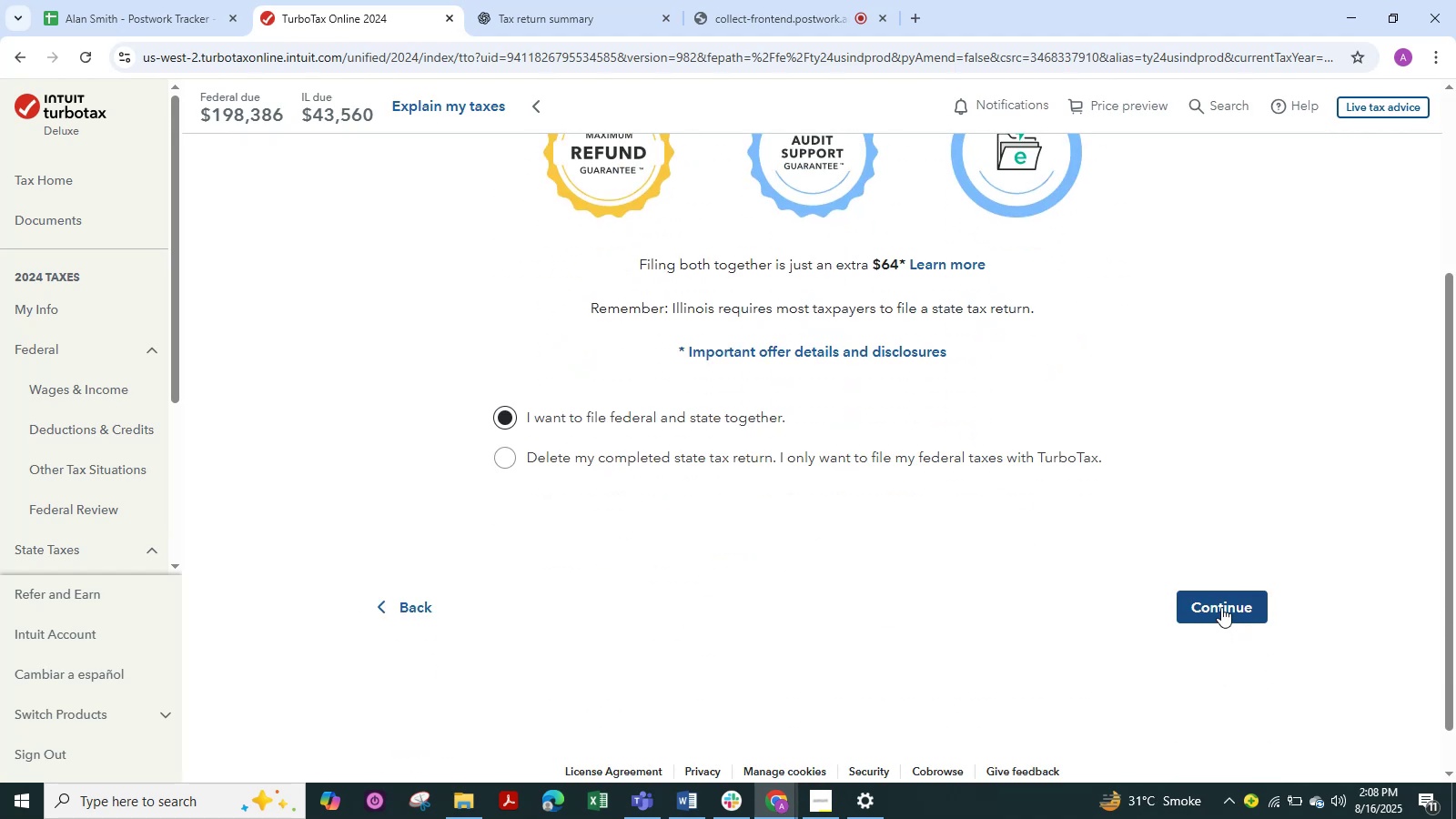 
left_click([1222, 606])
 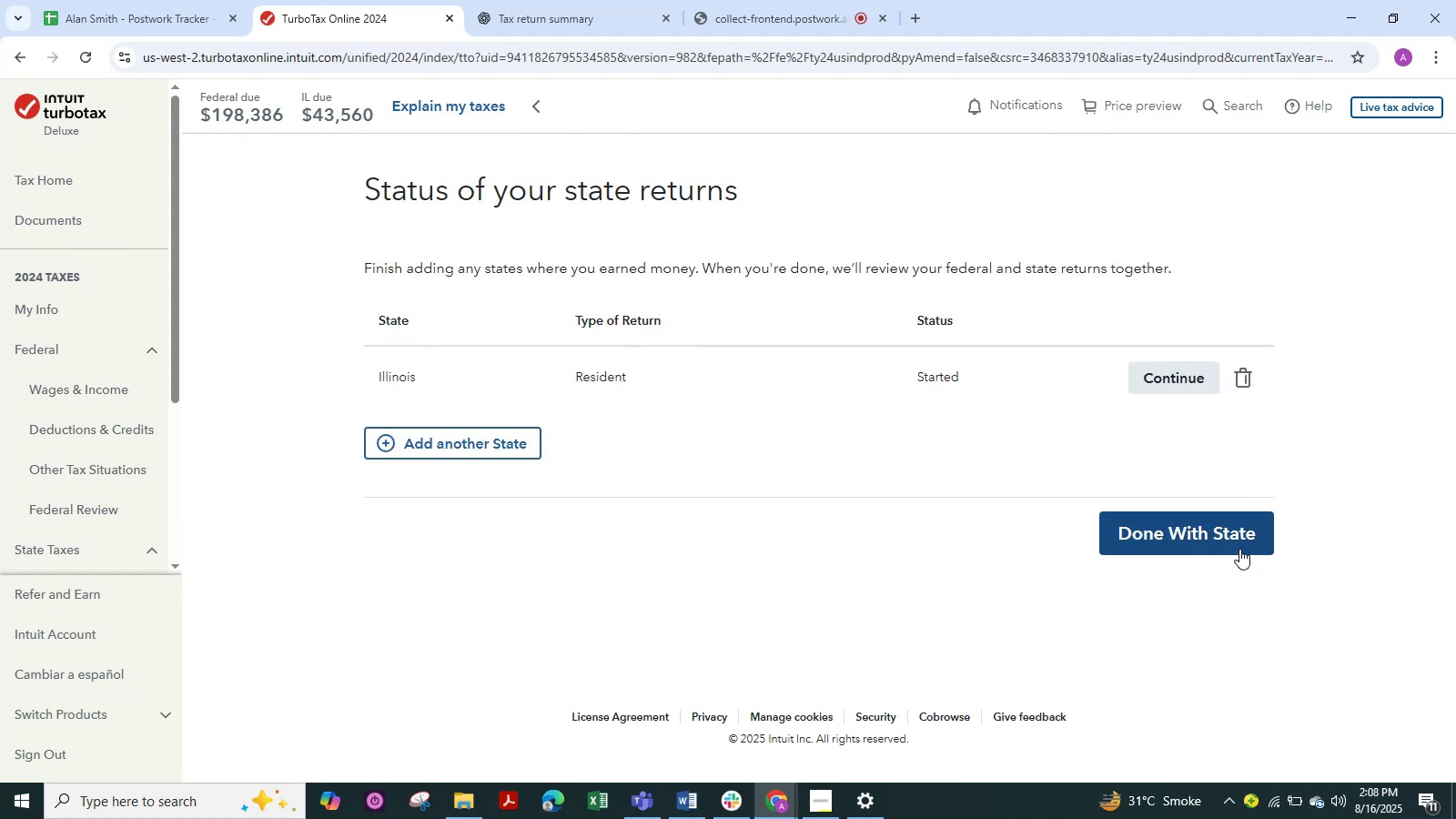 
left_click([1239, 540])
 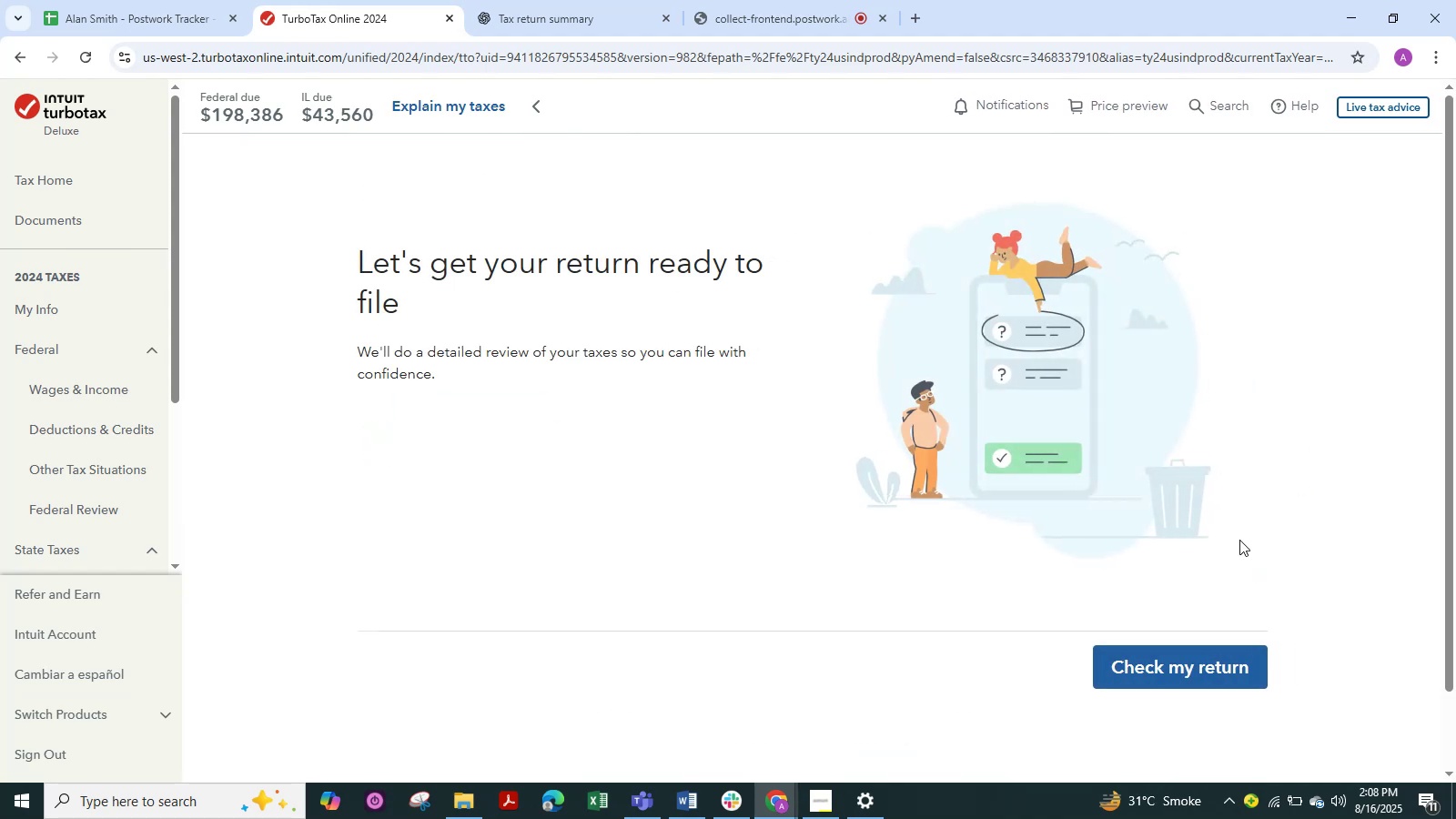 
left_click([1193, 679])
 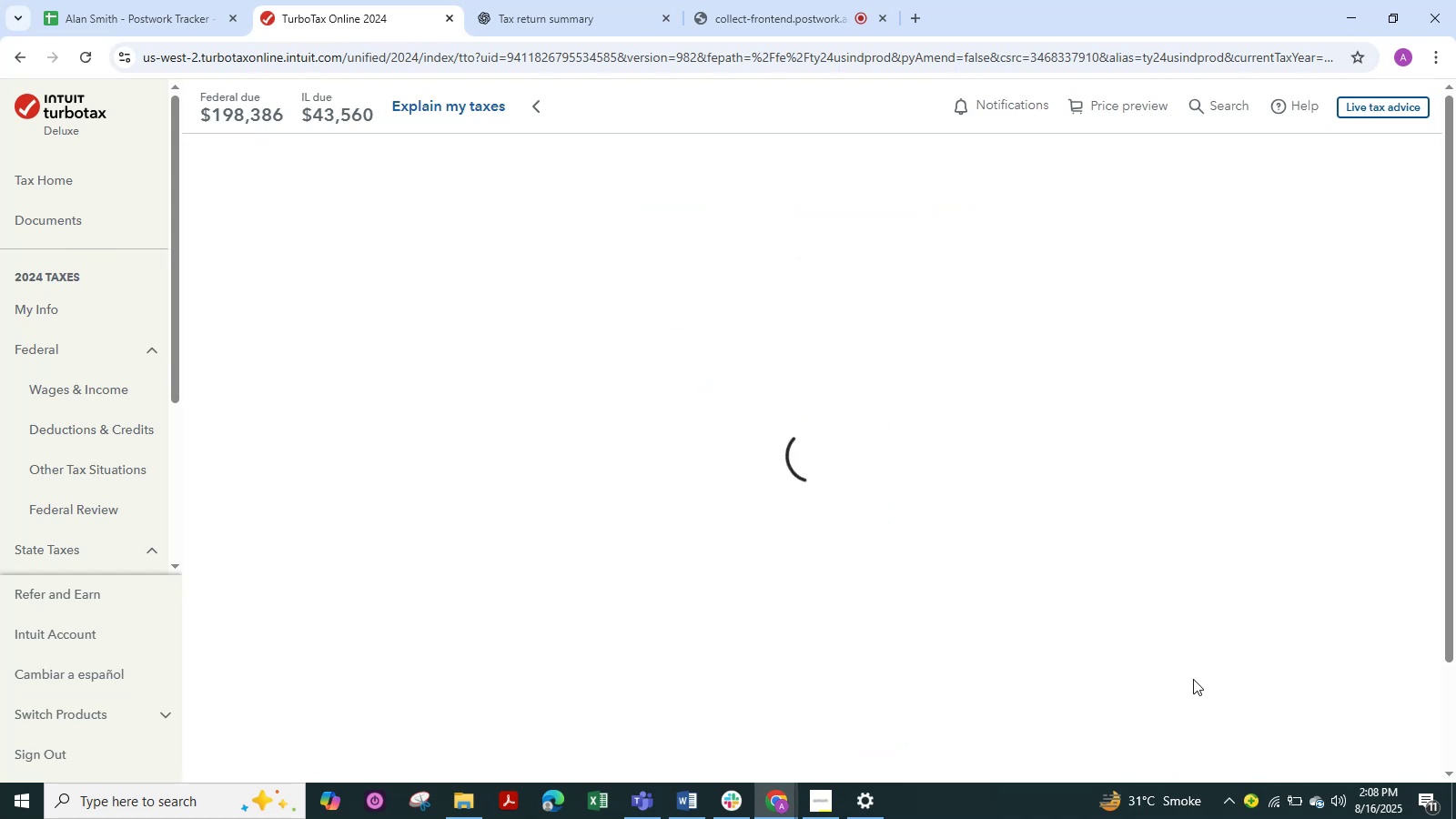 
wait(14.11)
 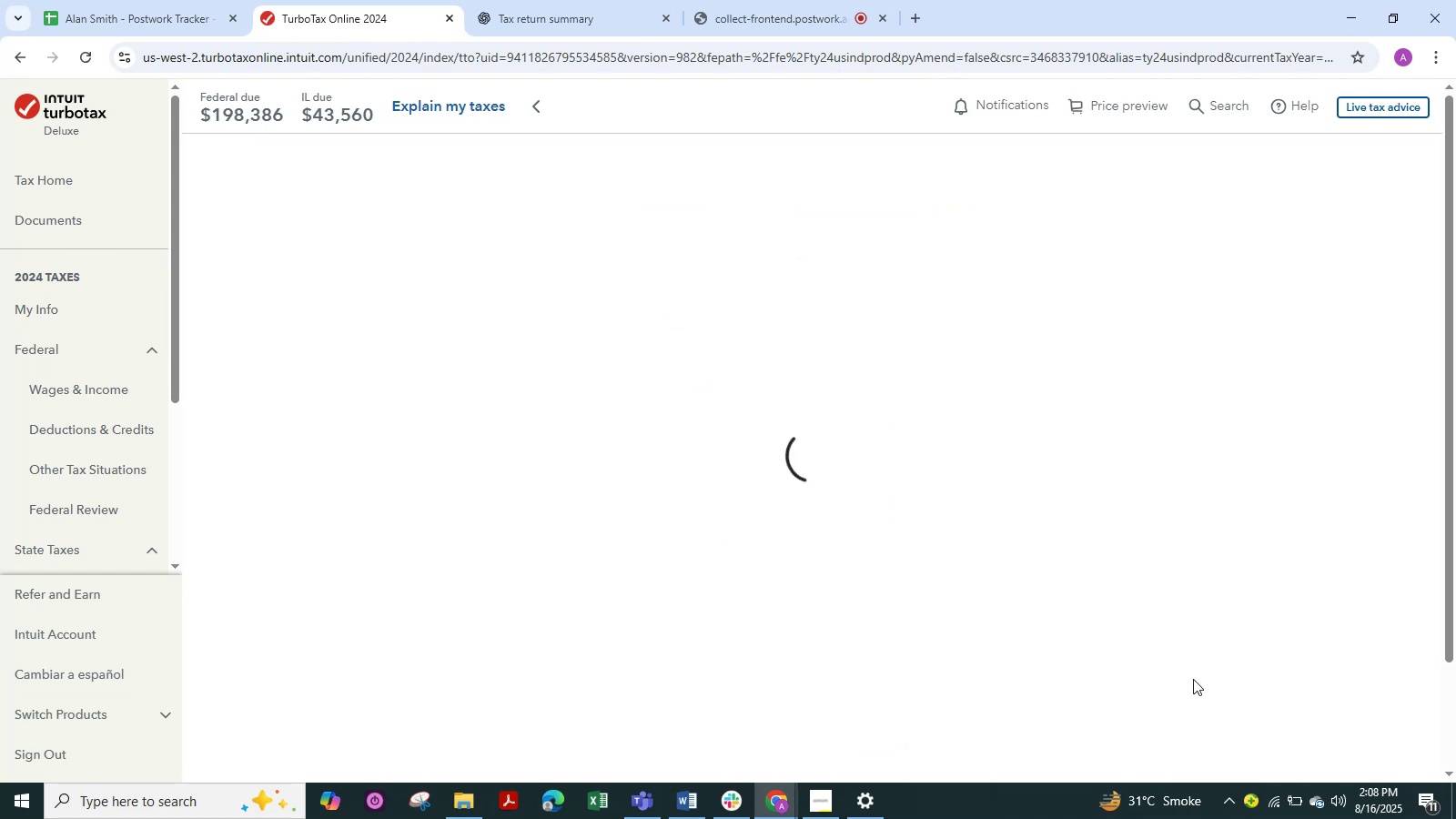 
left_click([1213, 622])
 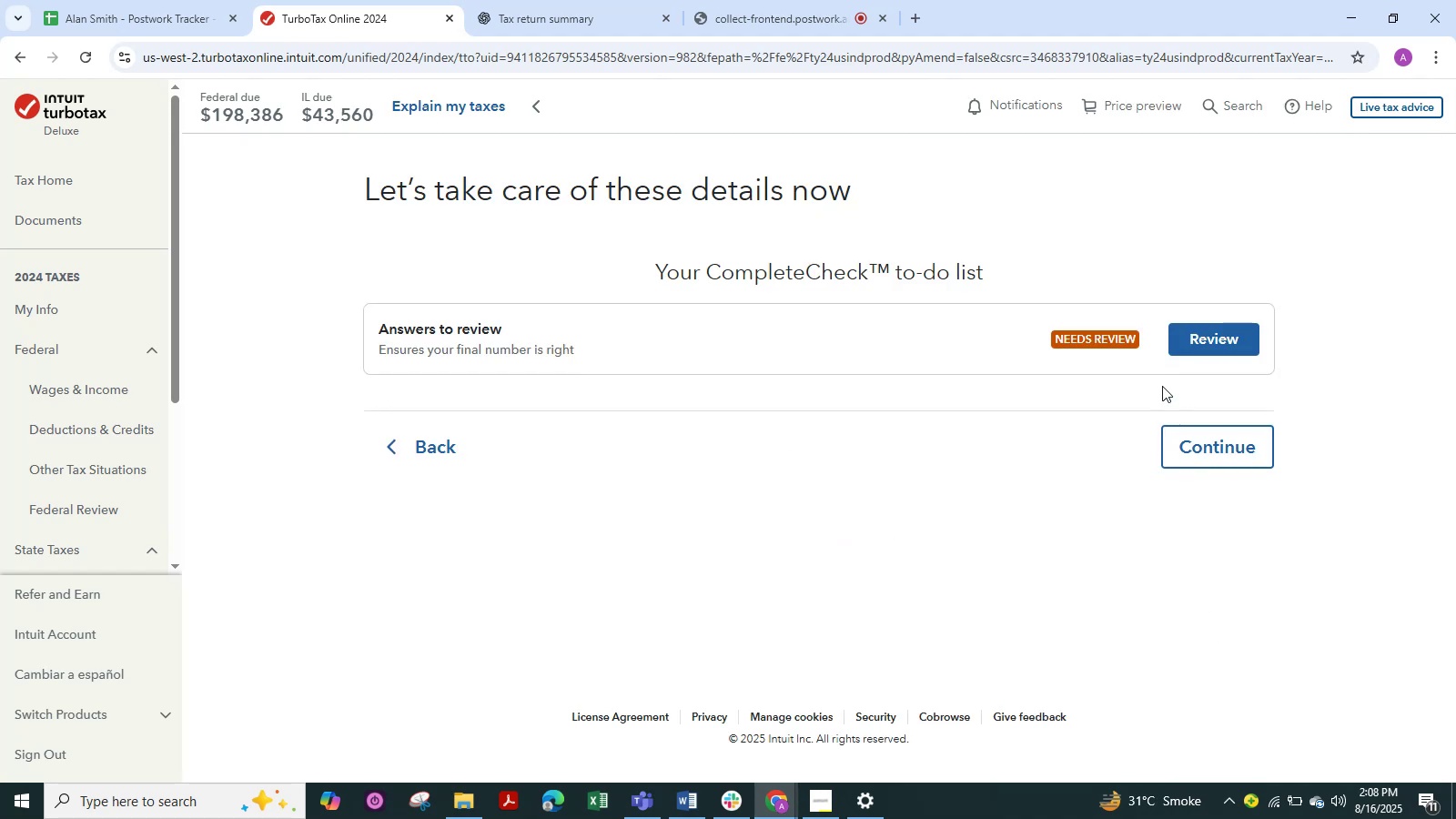 
left_click([1221, 329])
 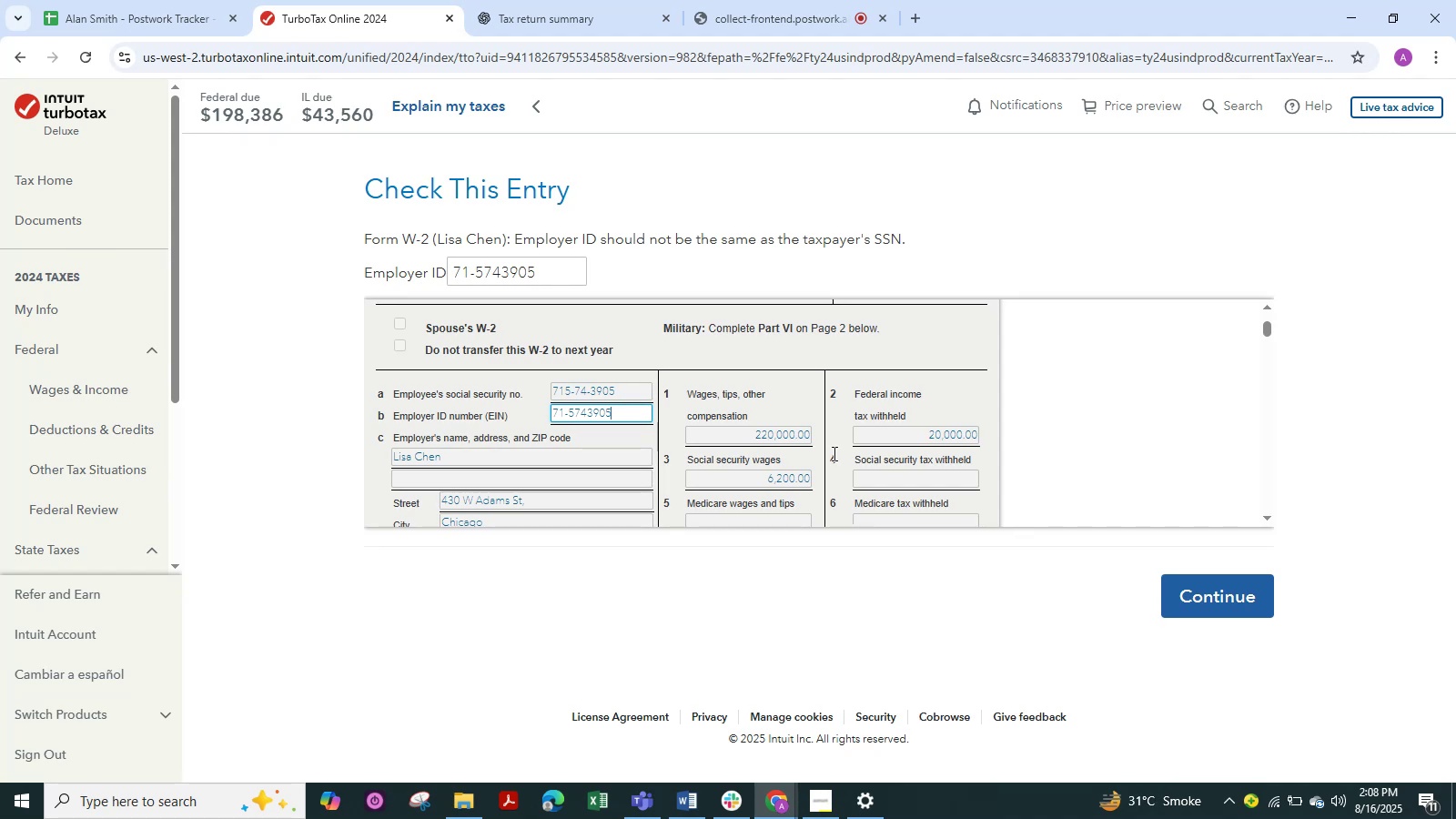 
wait(12.63)
 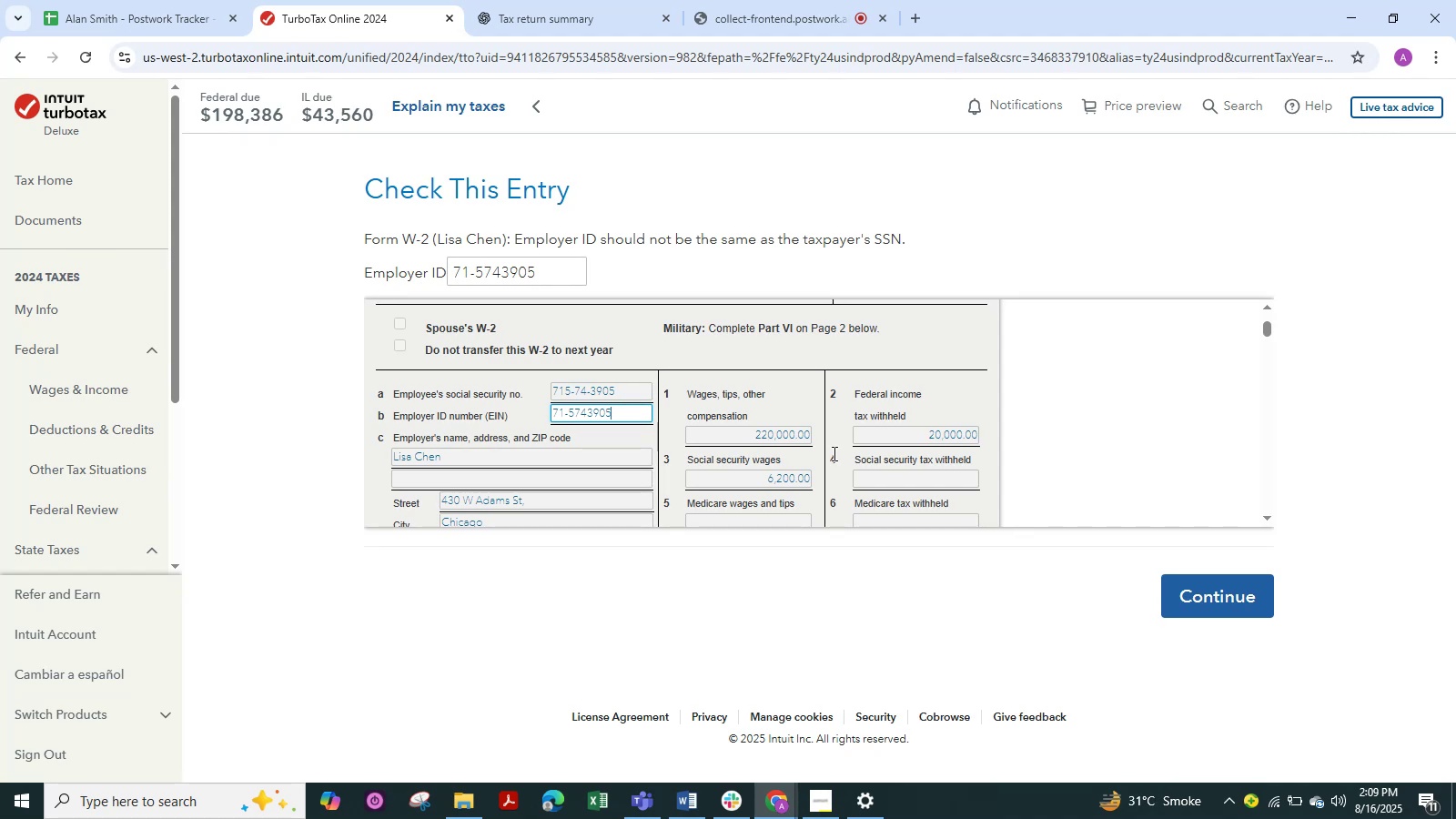 
key(Meta+Shift+S)
 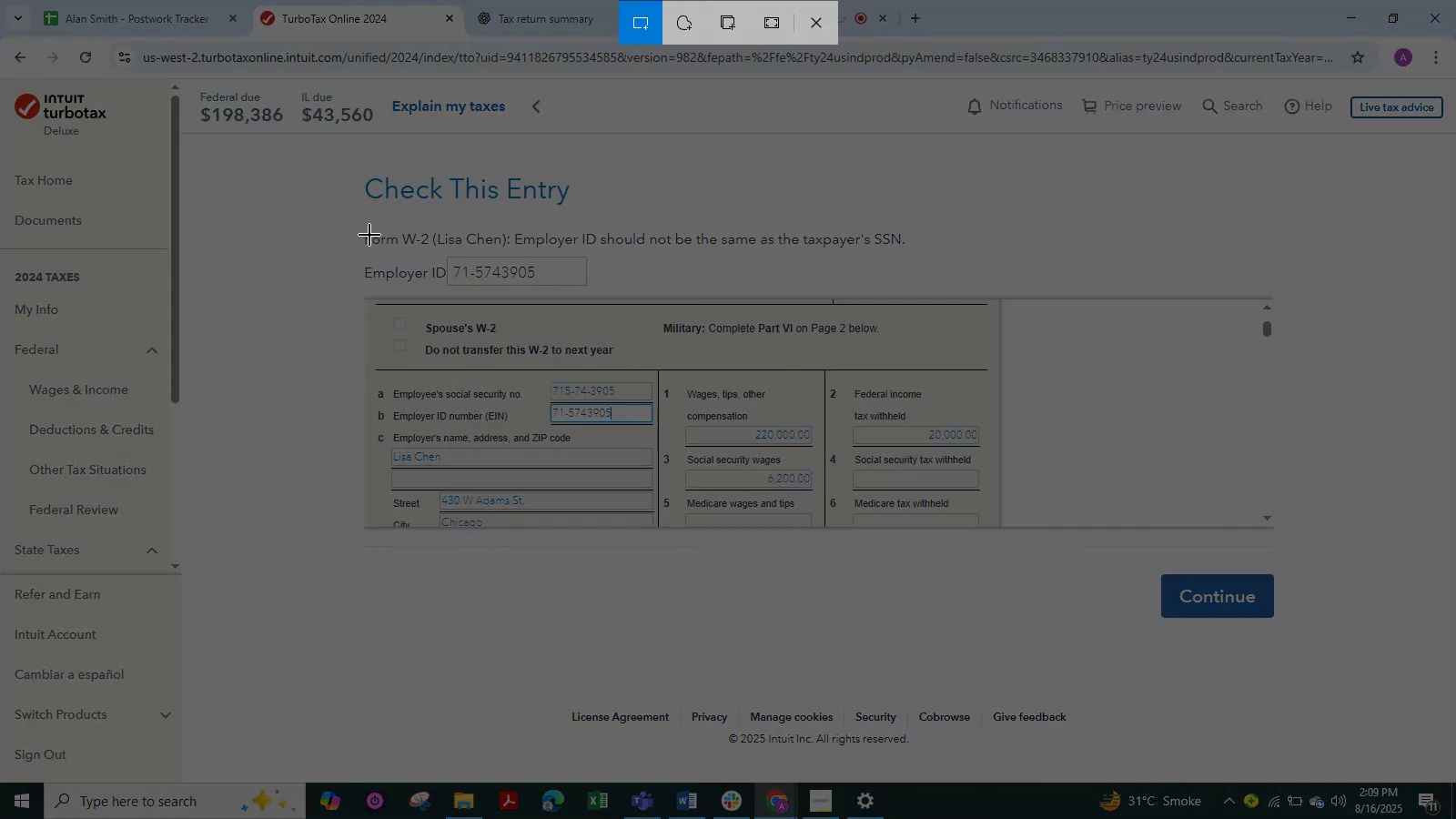 
left_click_drag(start_coordinate=[317, 155], to_coordinate=[1391, 648])
 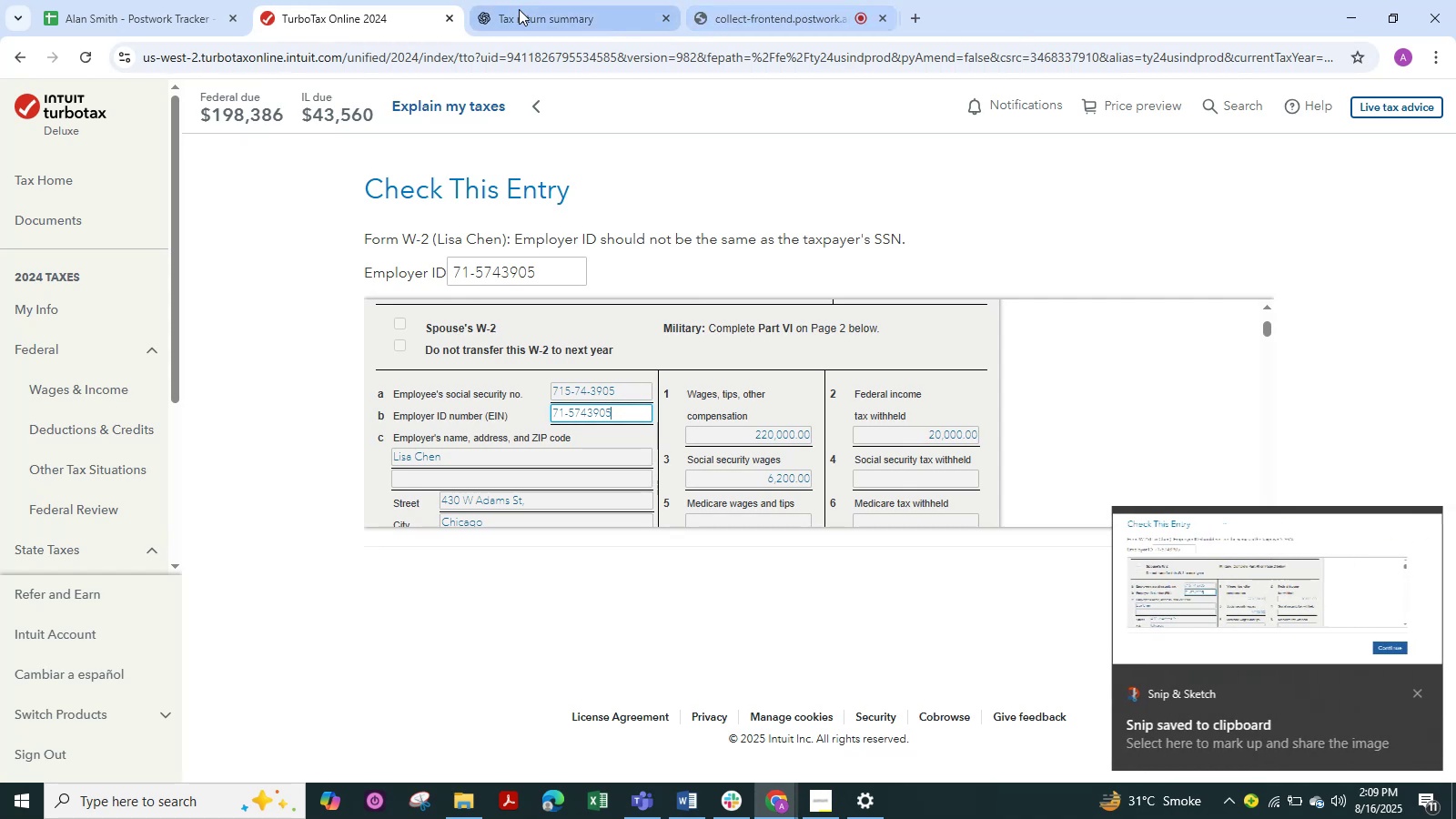 
left_click([551, 25])
 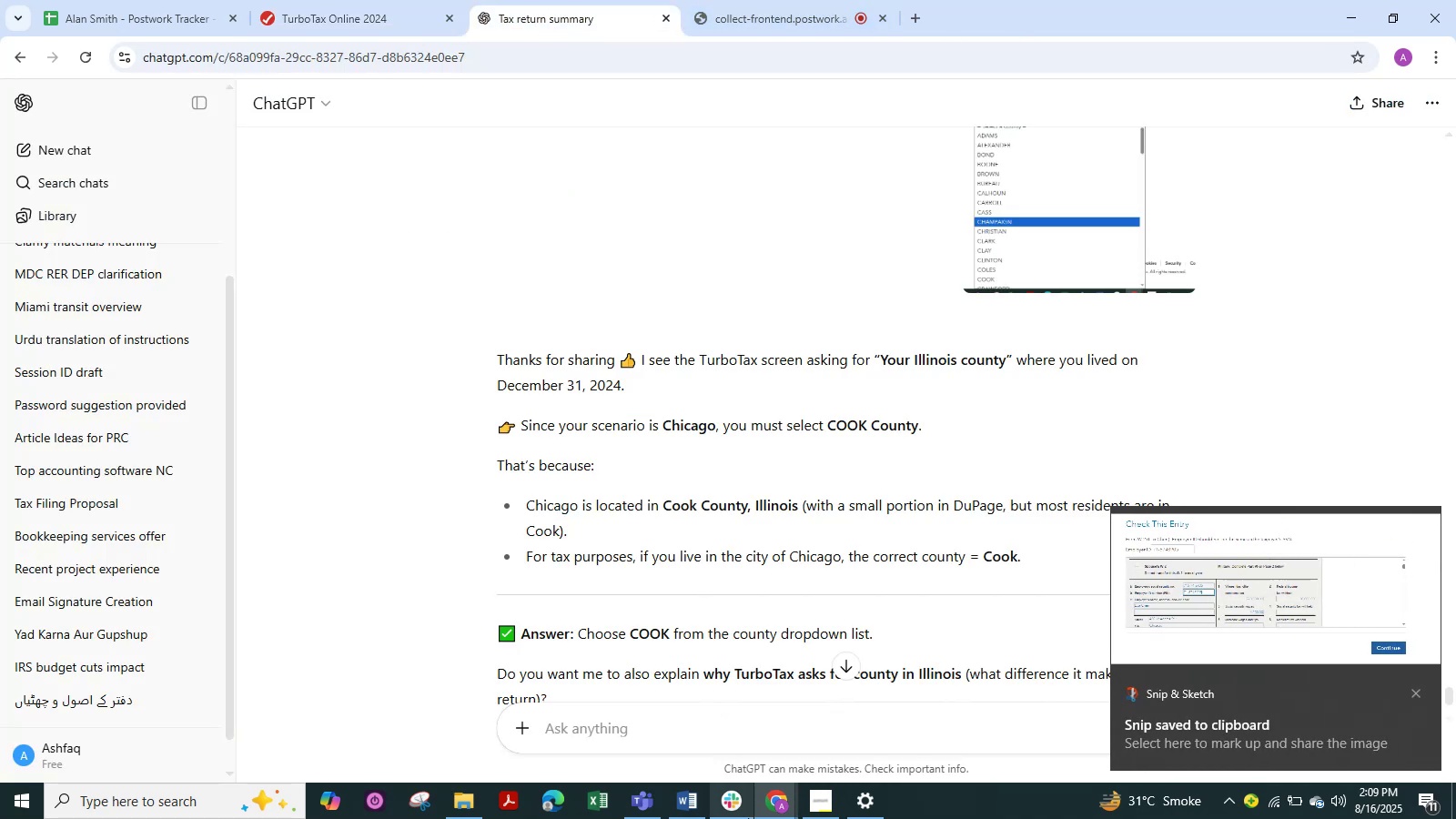 
key(Control+V)
 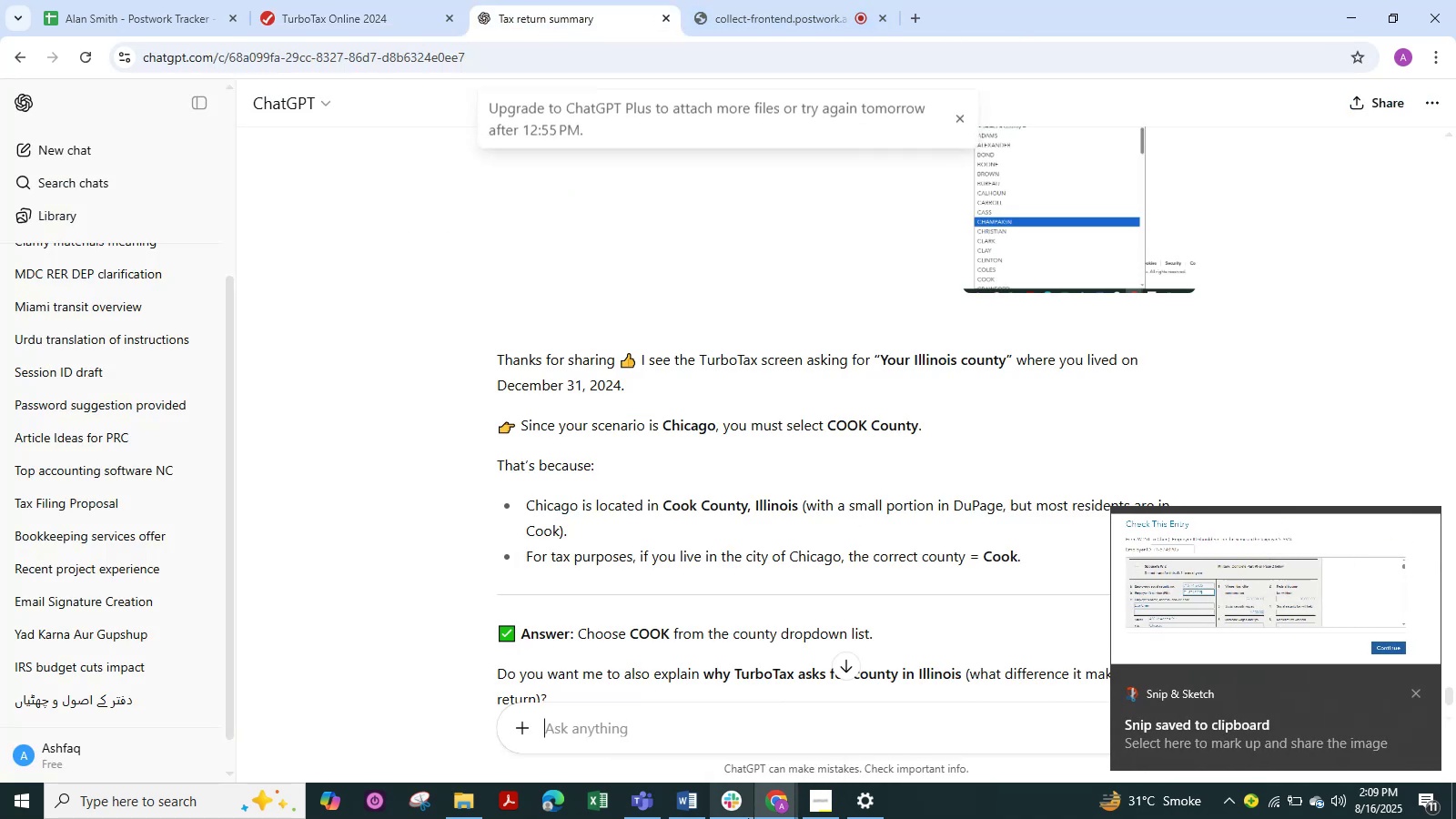 
key(NumpadEnter)
 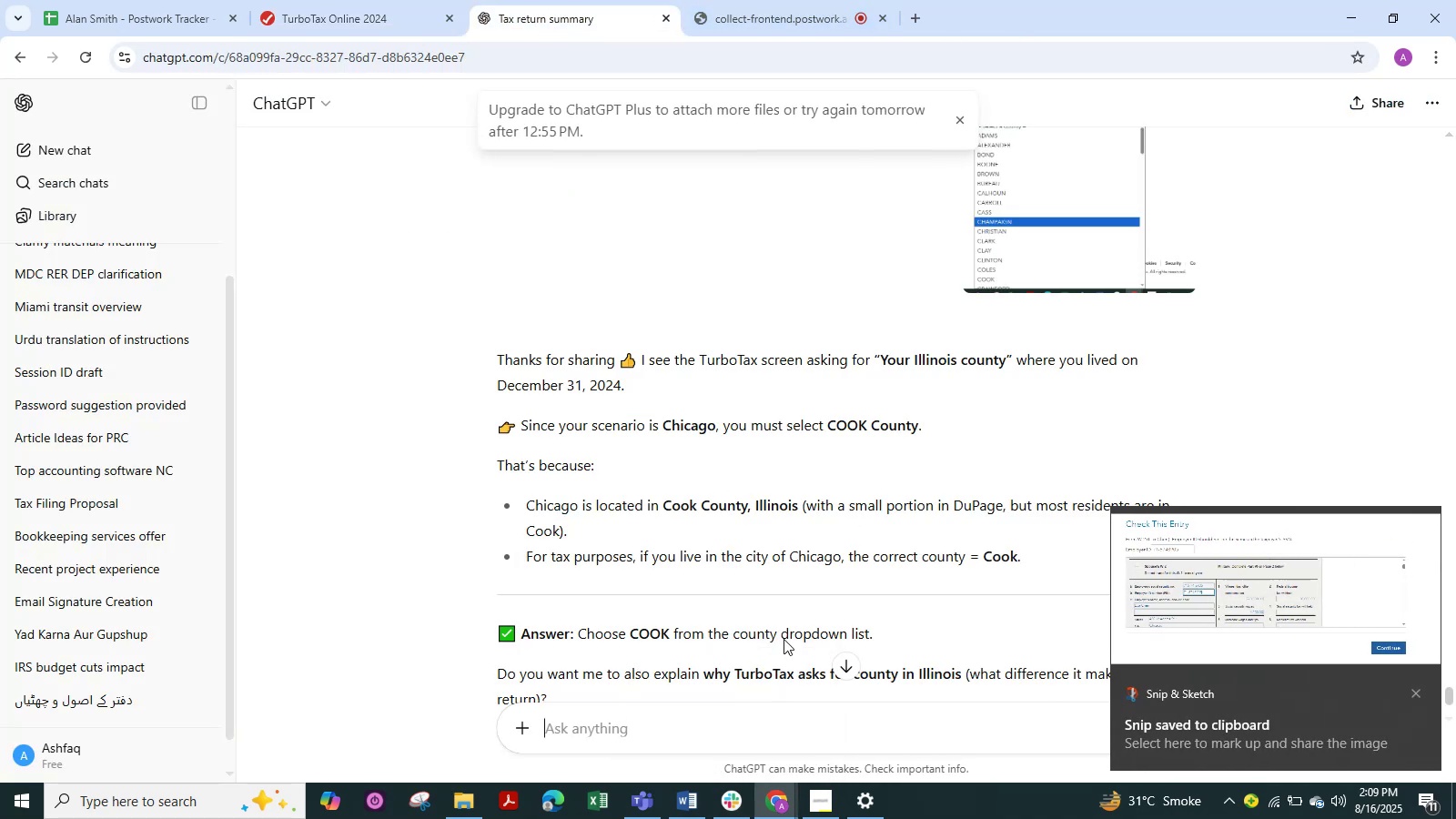 
hold_key(key=ShiftLeft, duration=0.42)
 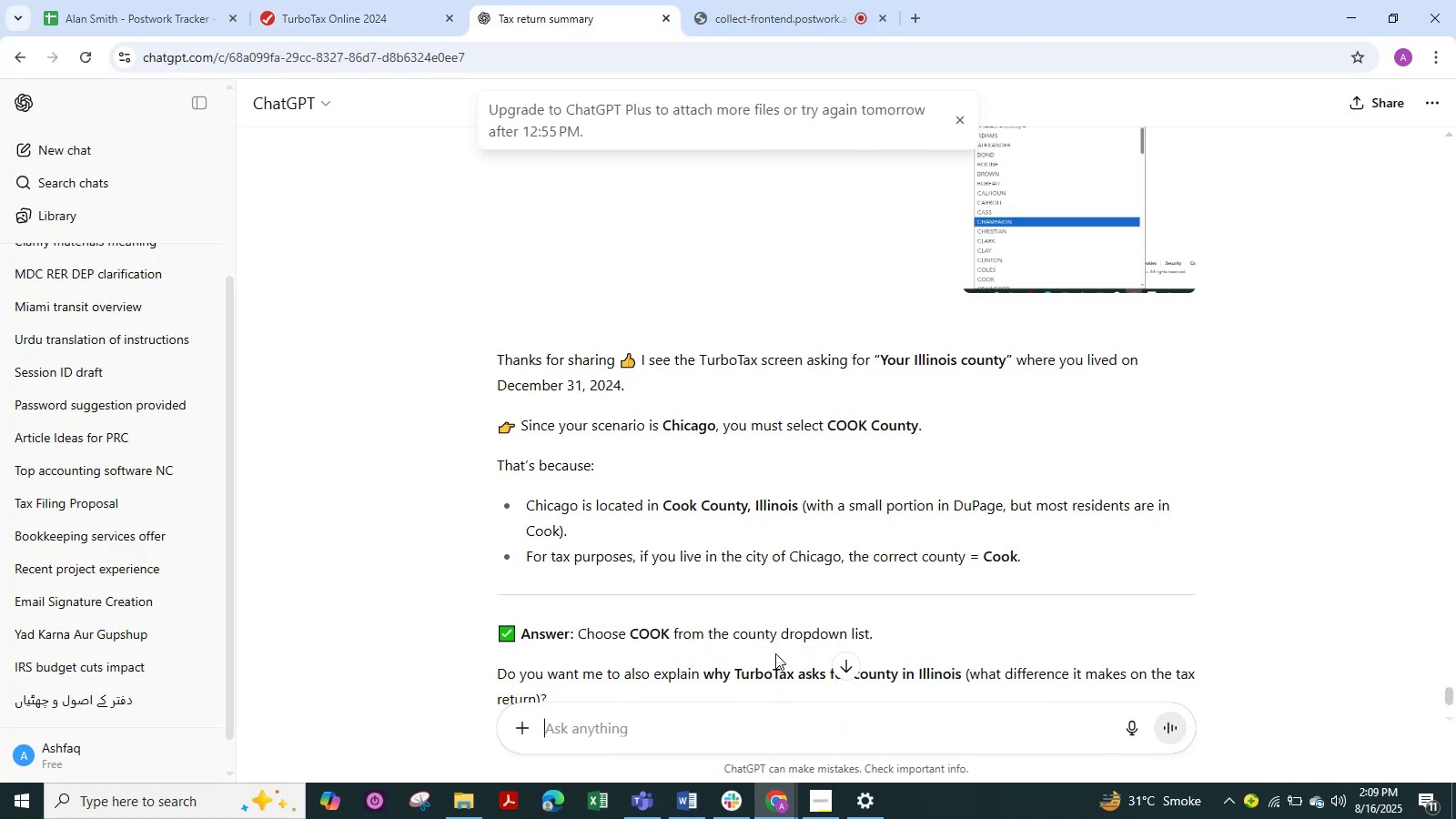 
key(Alt+Tab)
 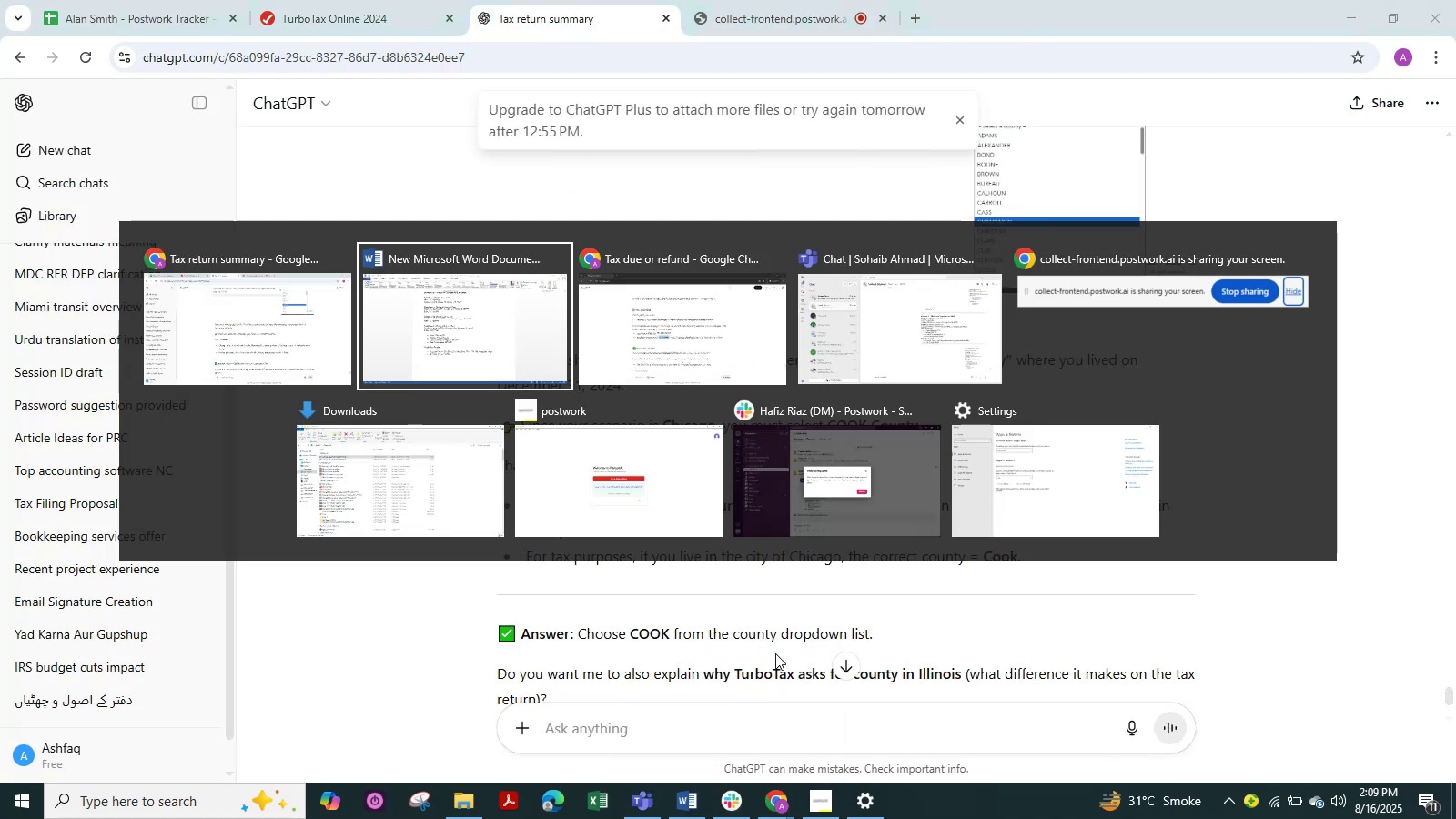 
key(Alt+Tab)
 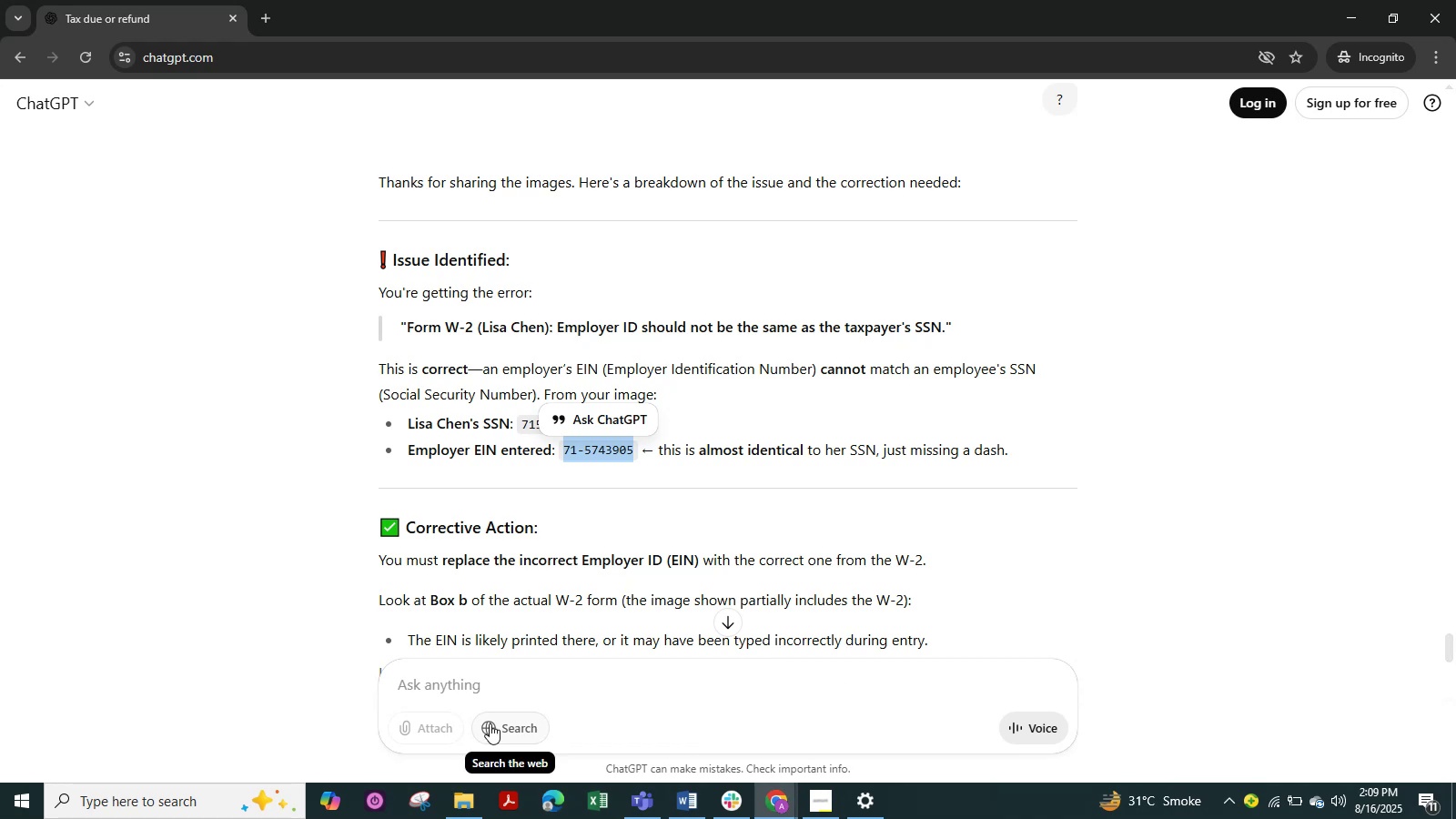 
key(Control+V)
 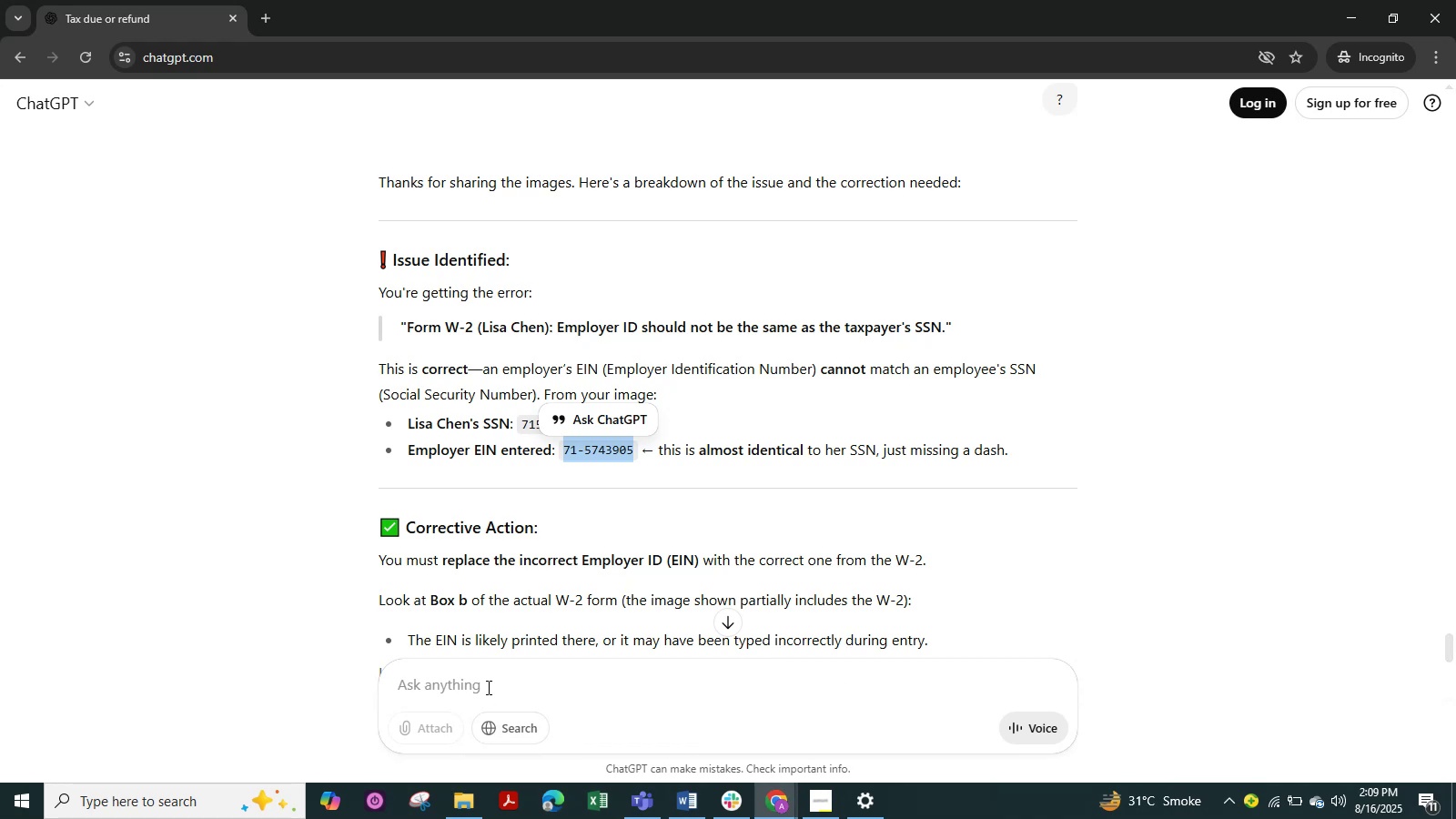 
left_click([487, 687])
 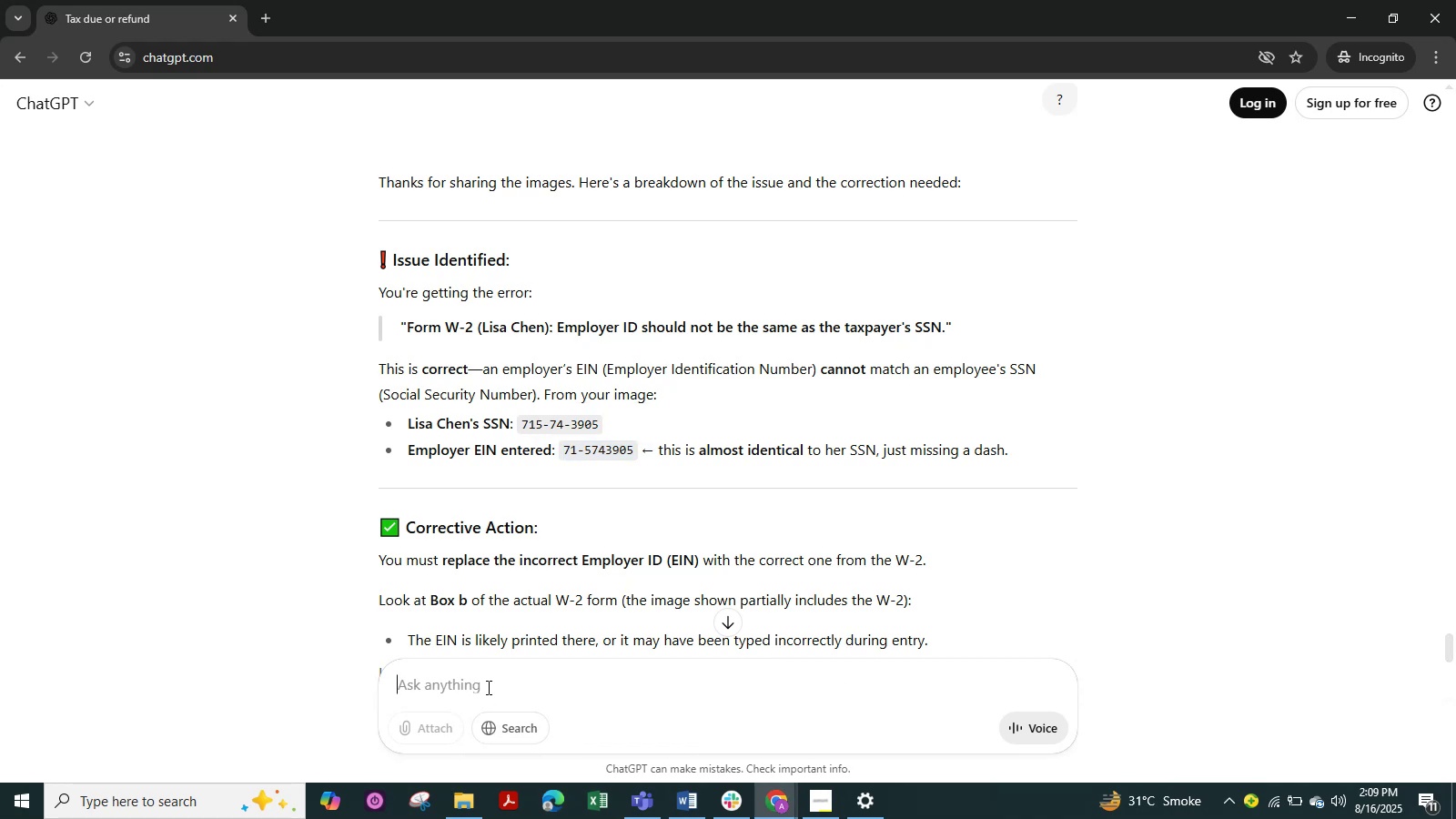 
key(Control+V)
 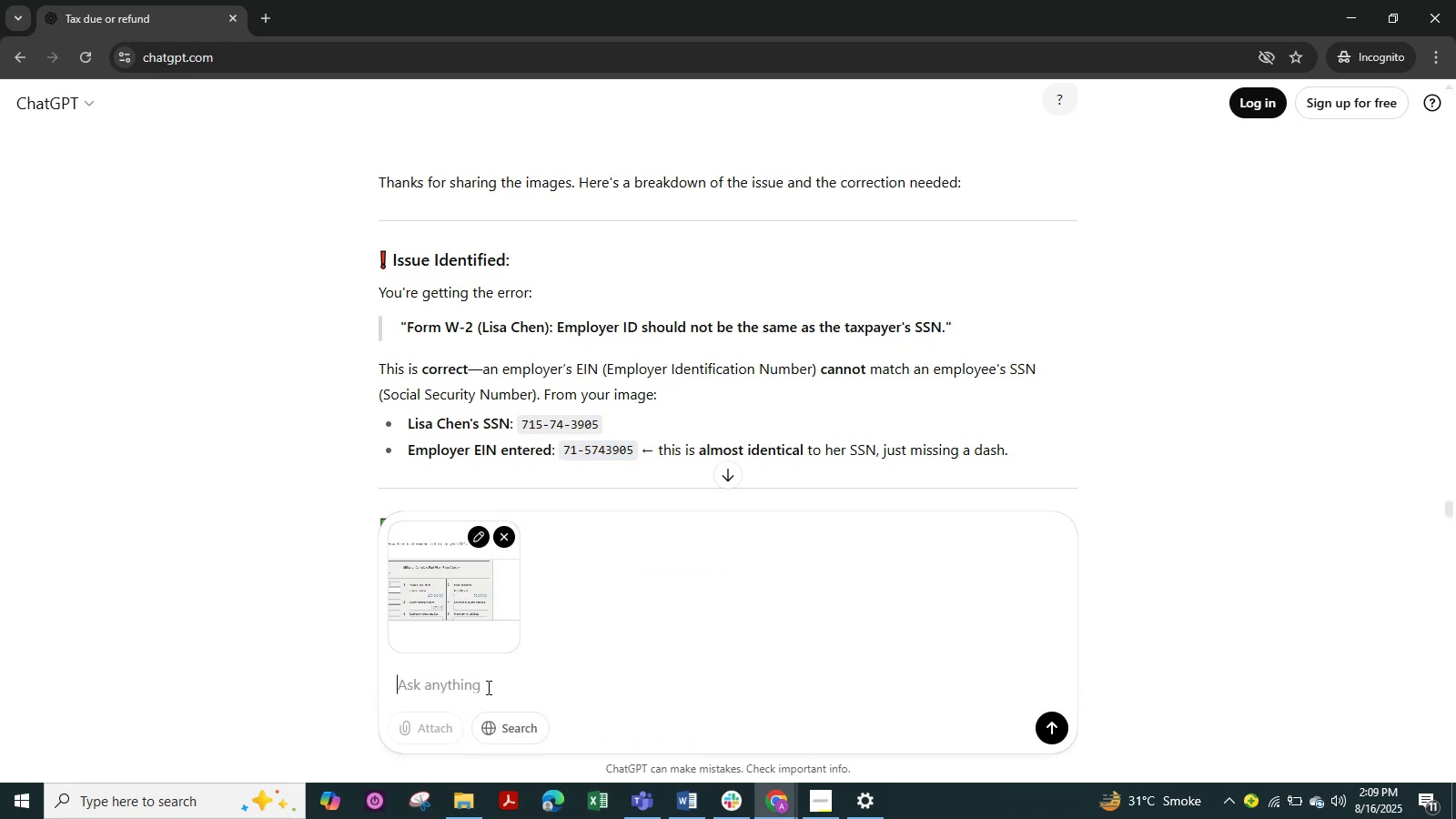 
wait(5.2)
 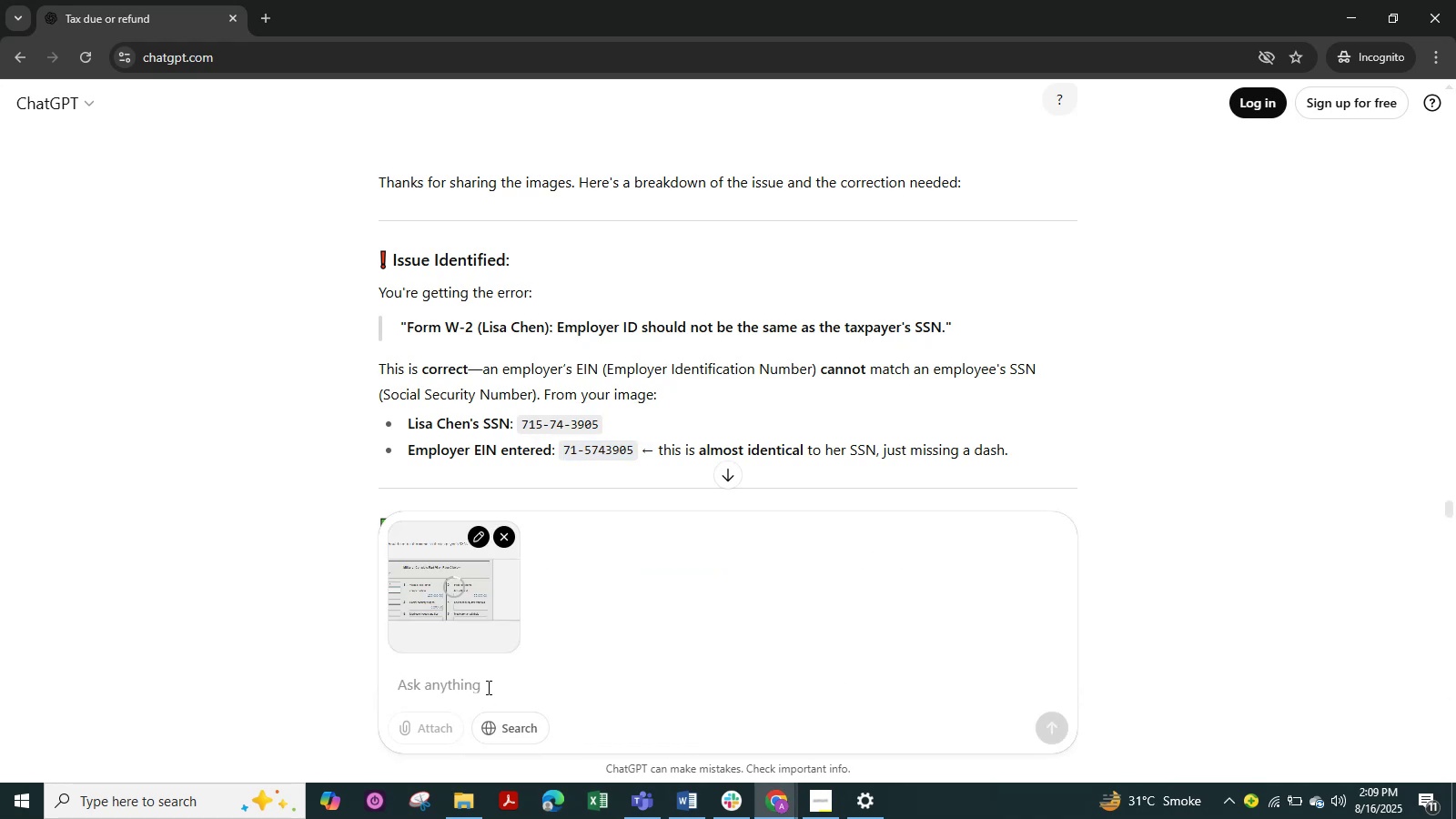 
key(Shift+Slash)
 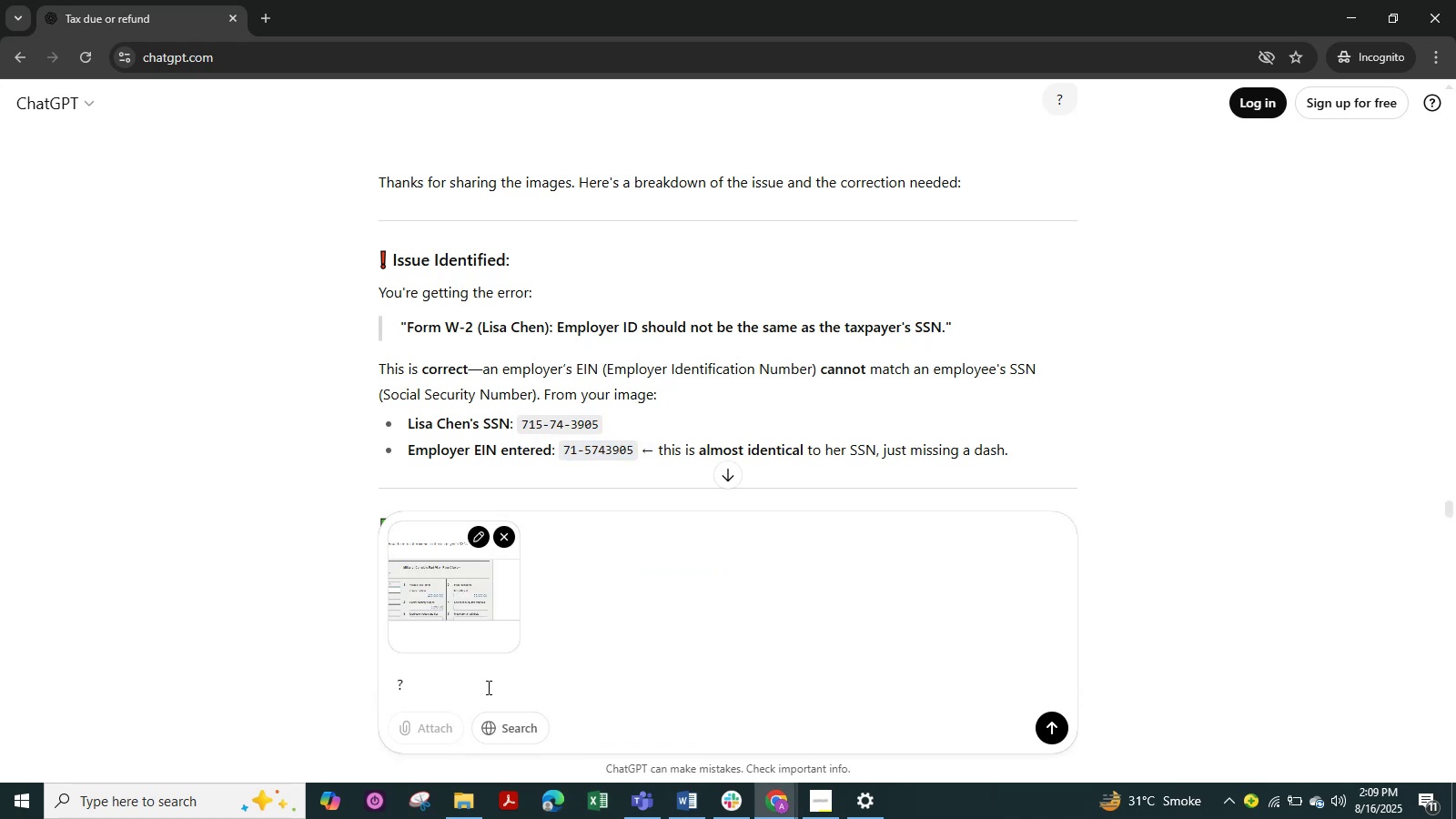 
key(NumpadEnter)
 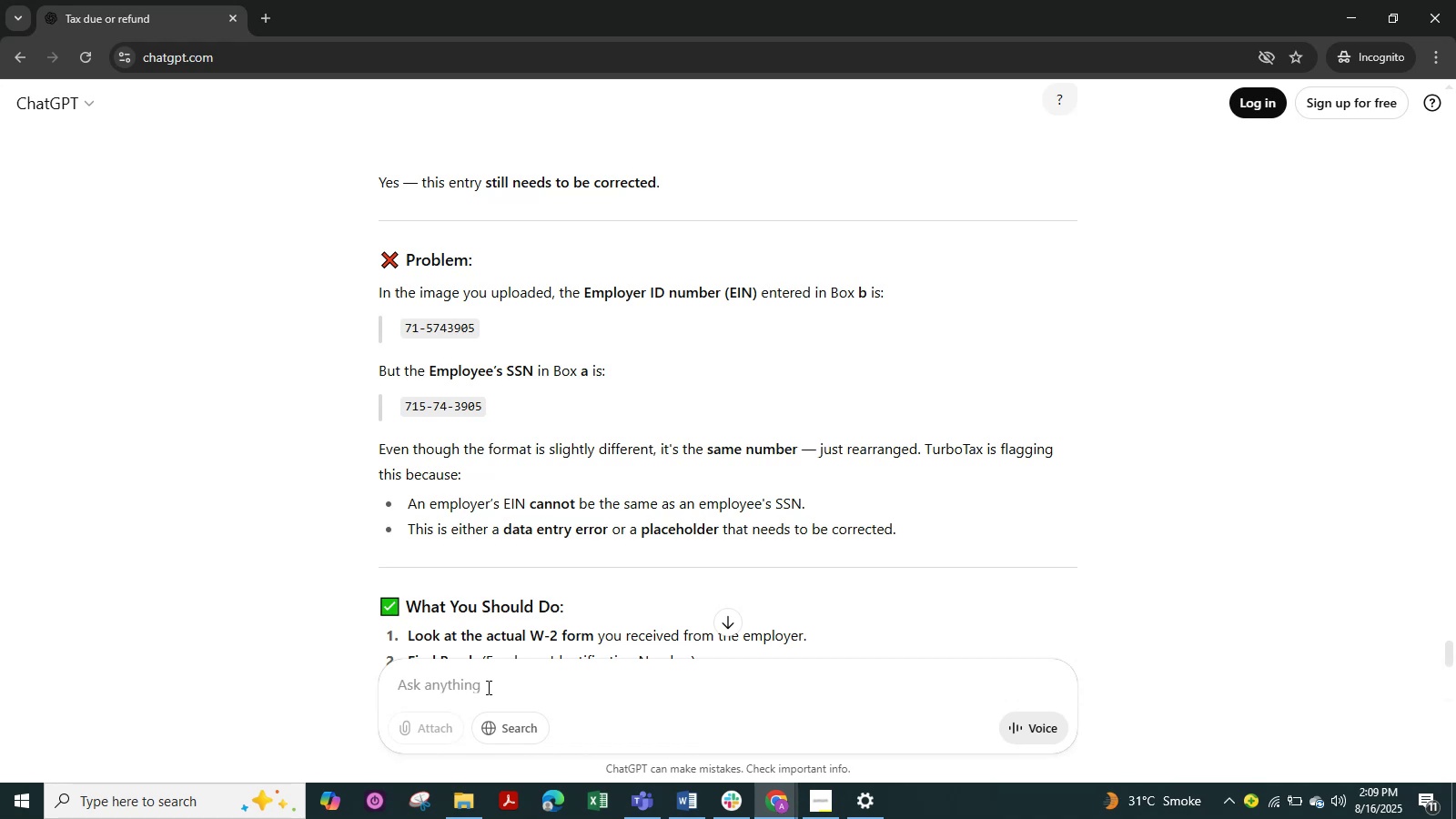 
wait(25.04)
 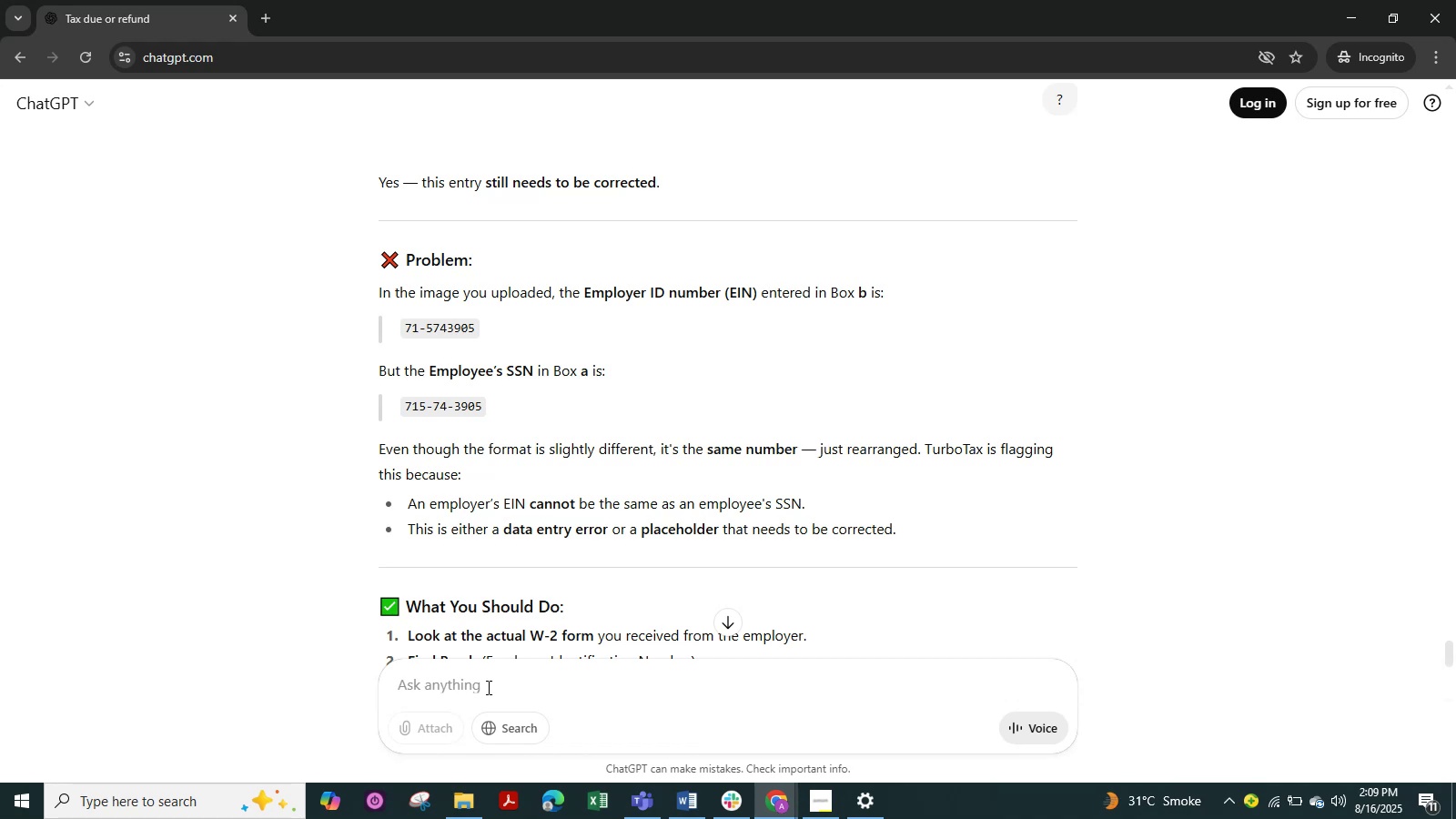 
scroll: coordinate [480, 541], scroll_direction: down, amount: 3.0
 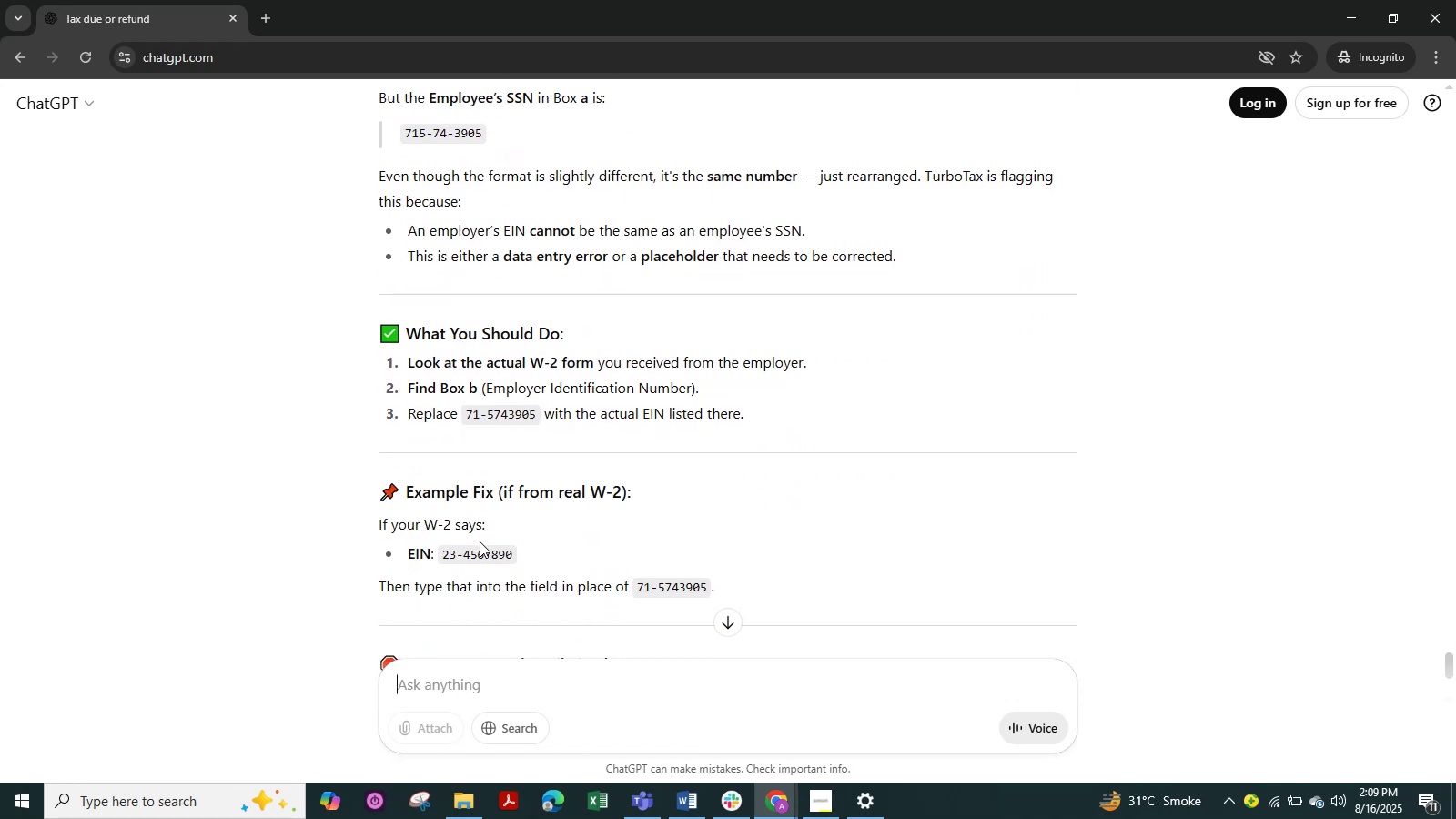 
key(Alt+Tab)
 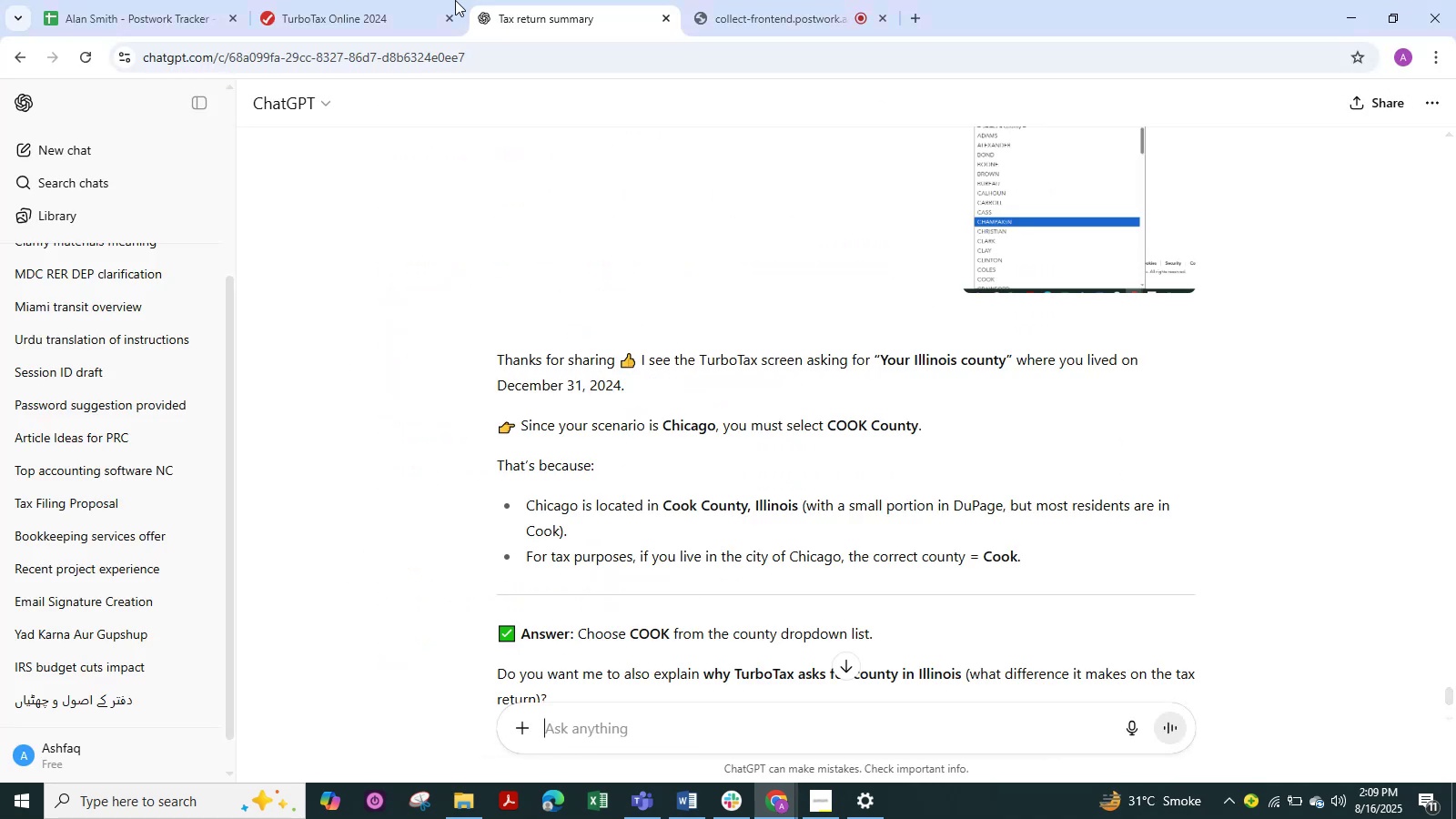 
left_click([336, 10])
 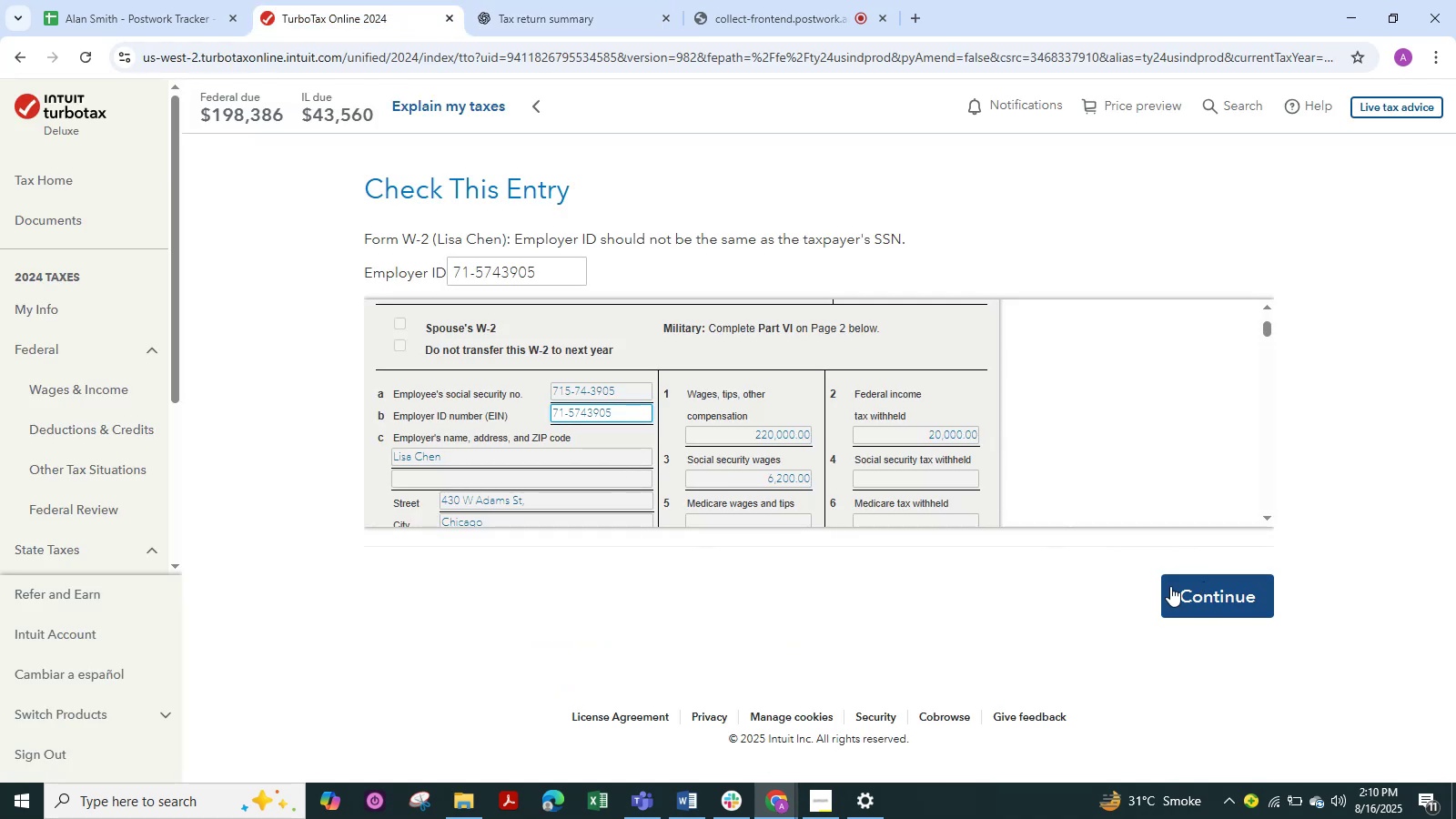 
scroll: coordinate [457, 411], scroll_direction: up, amount: 1.0
 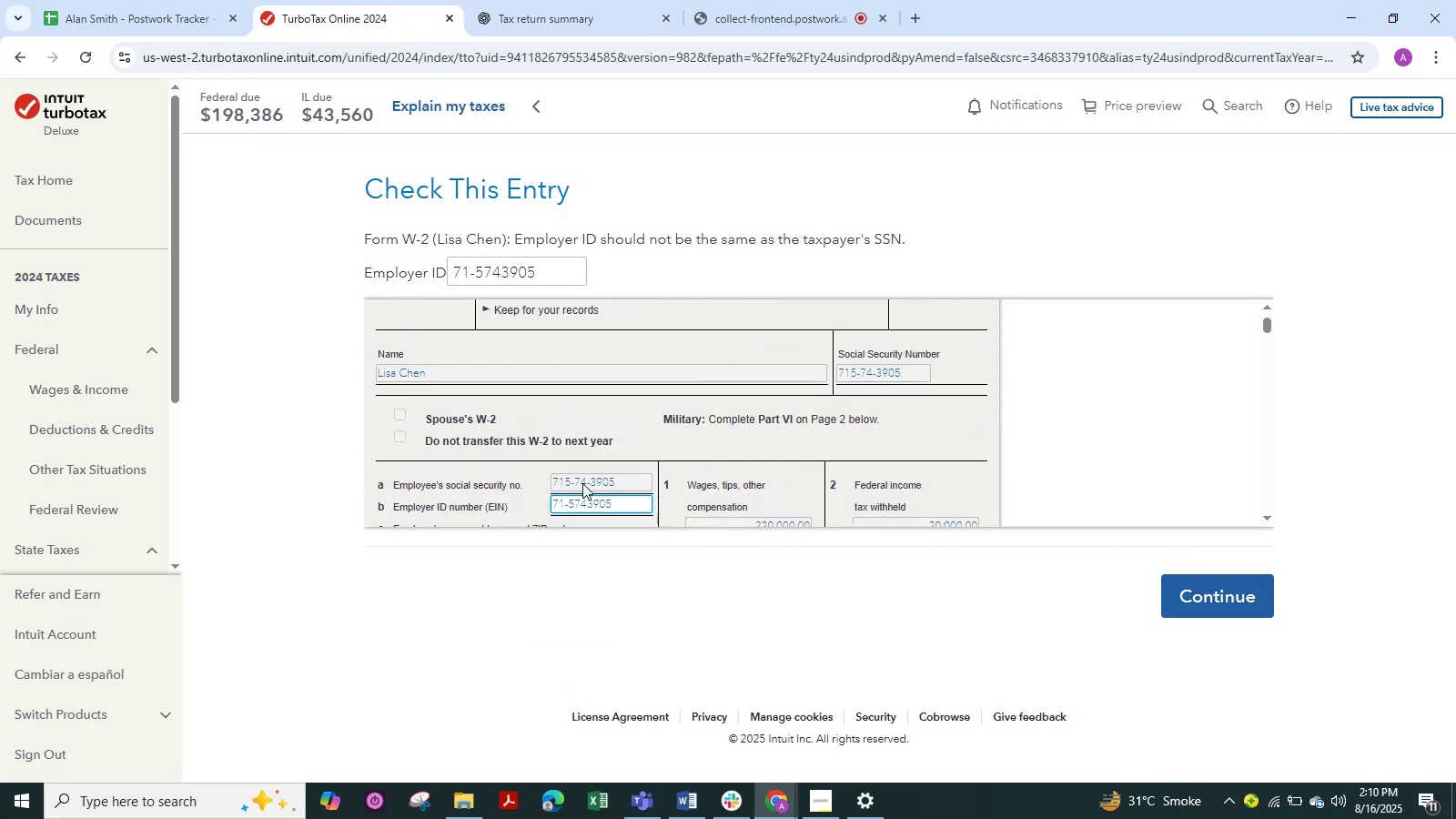 
double_click([582, 483])
 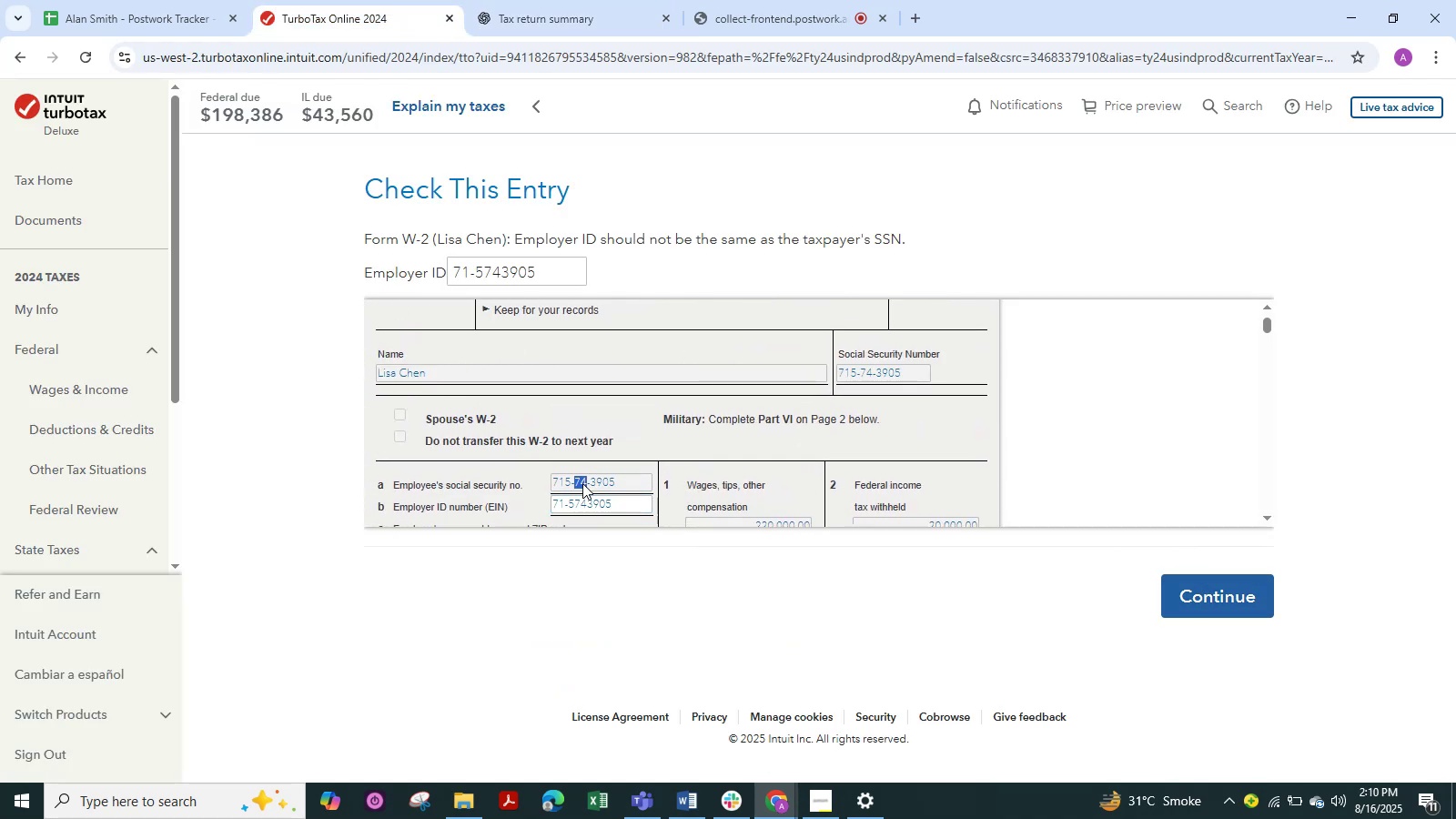 
triple_click([582, 483])
 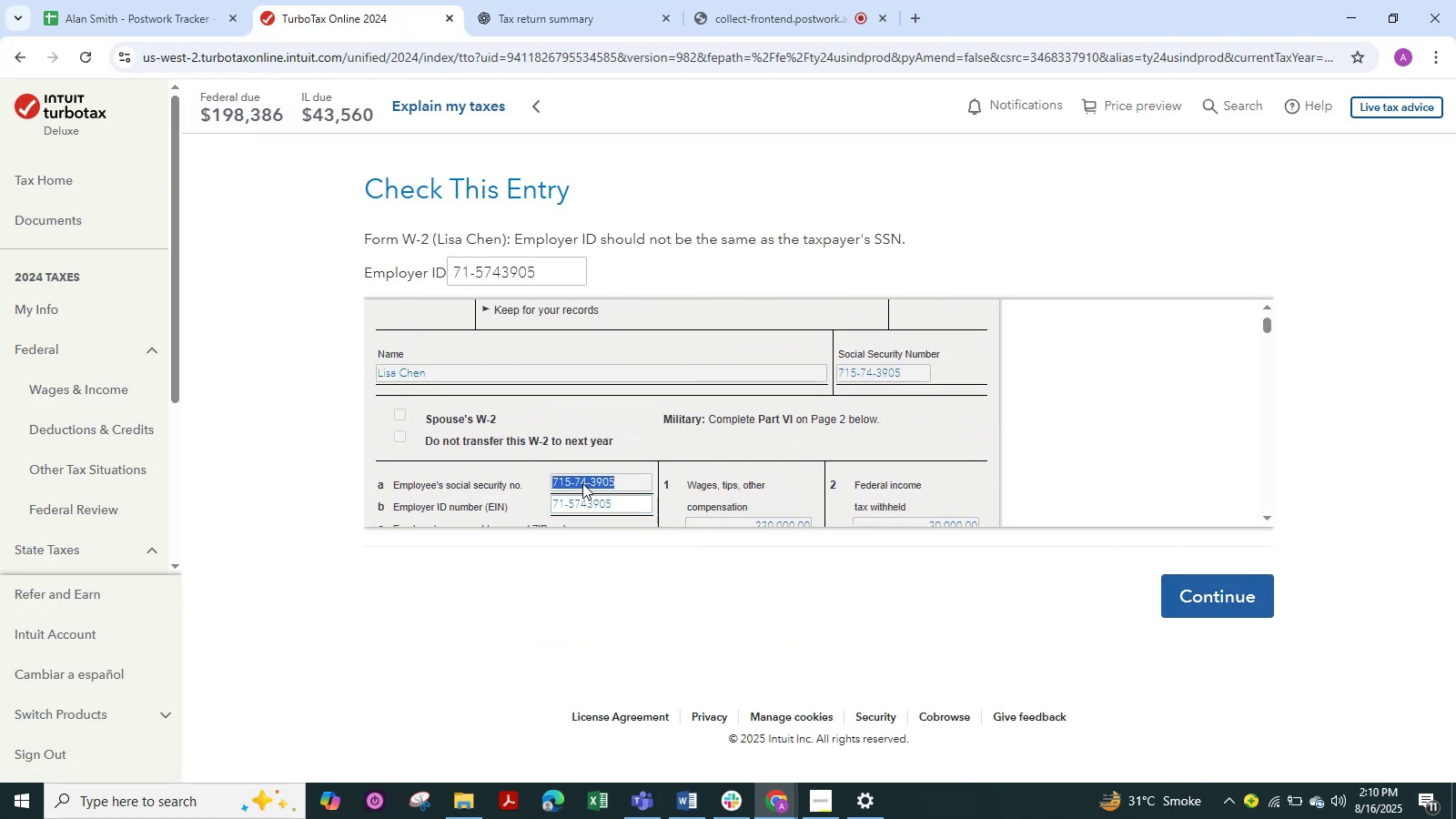 
hold_key(key=Delete, duration=0.35)
 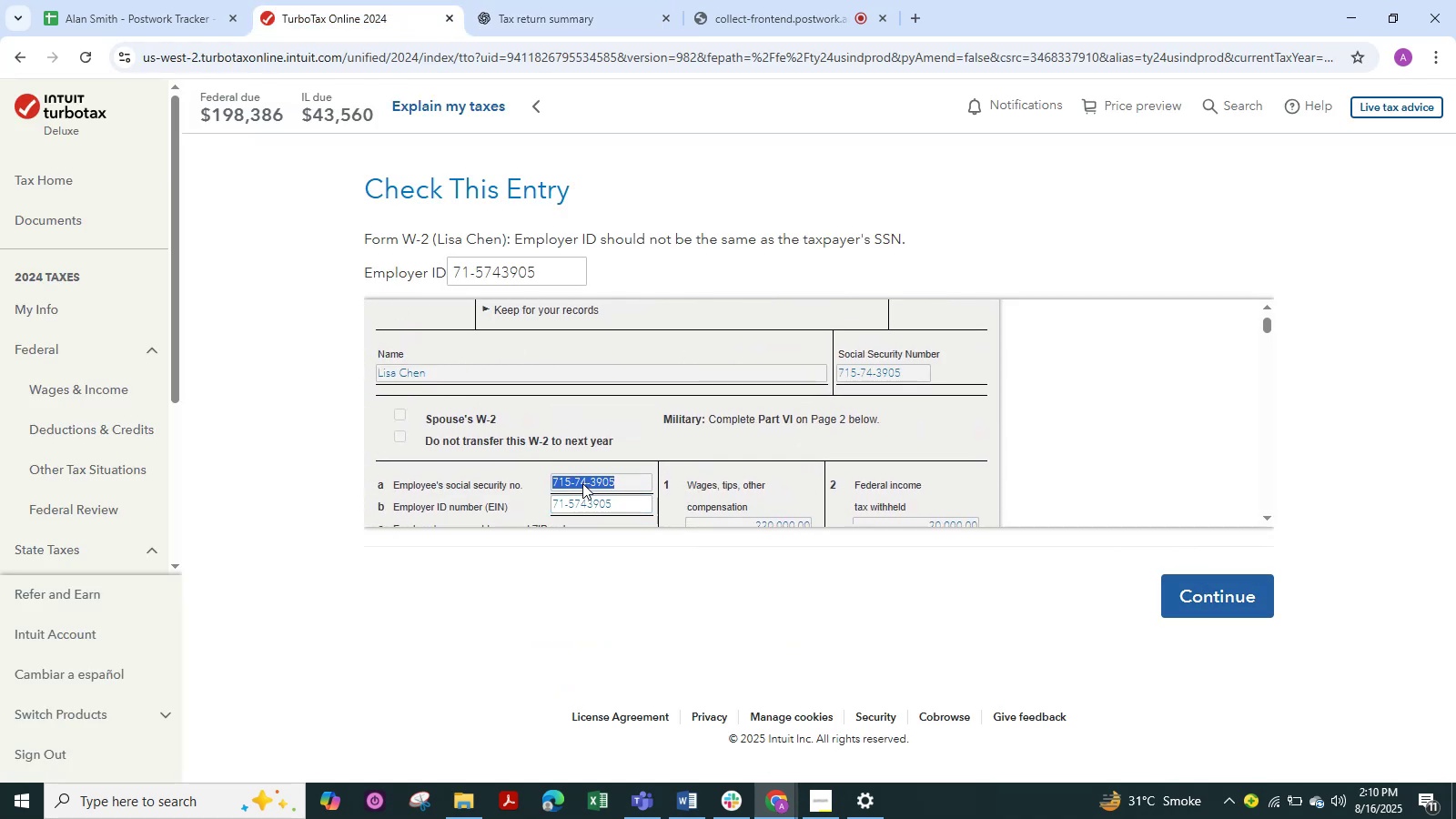 
key(Backspace)
 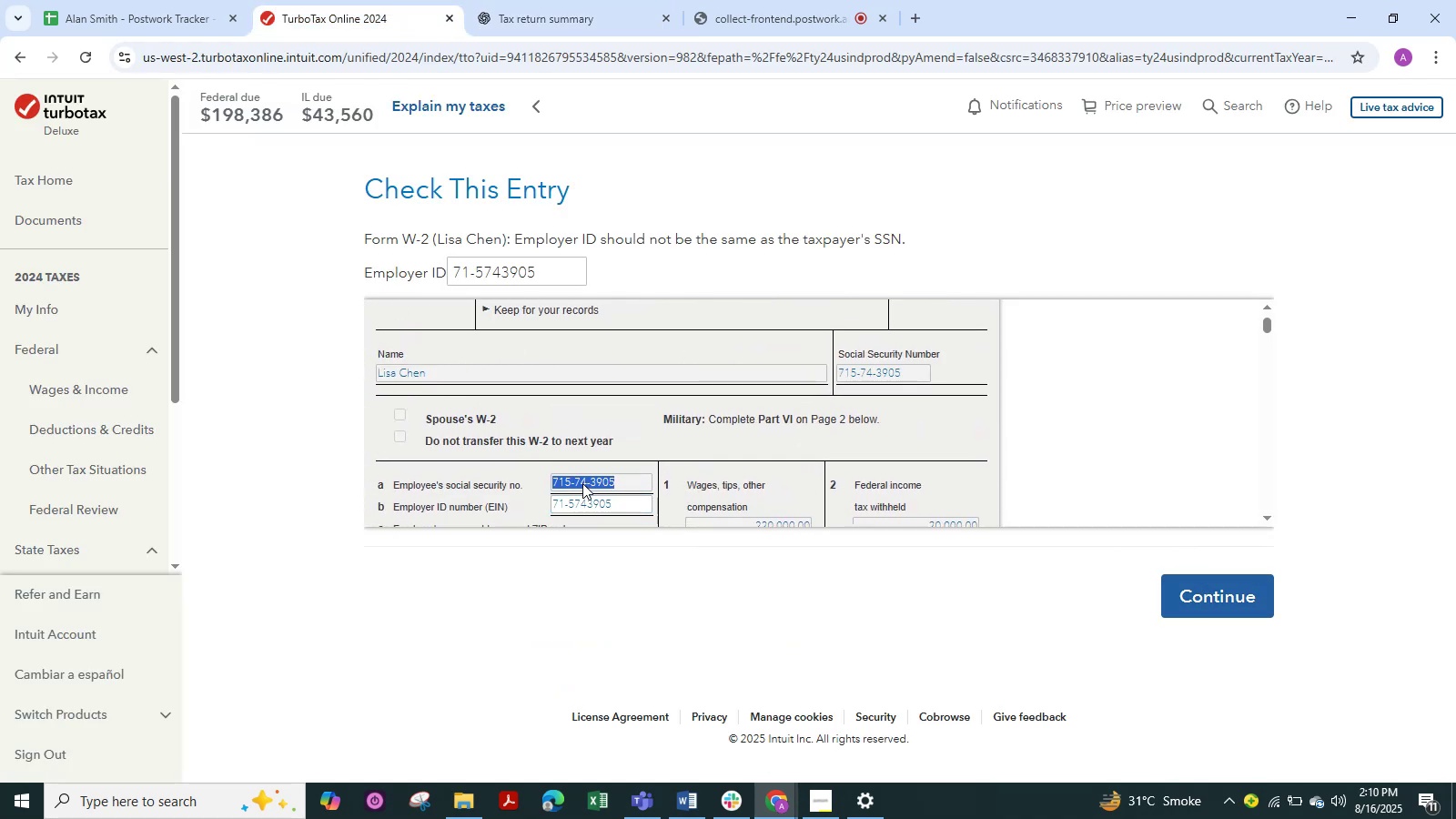 
key(Backspace)
 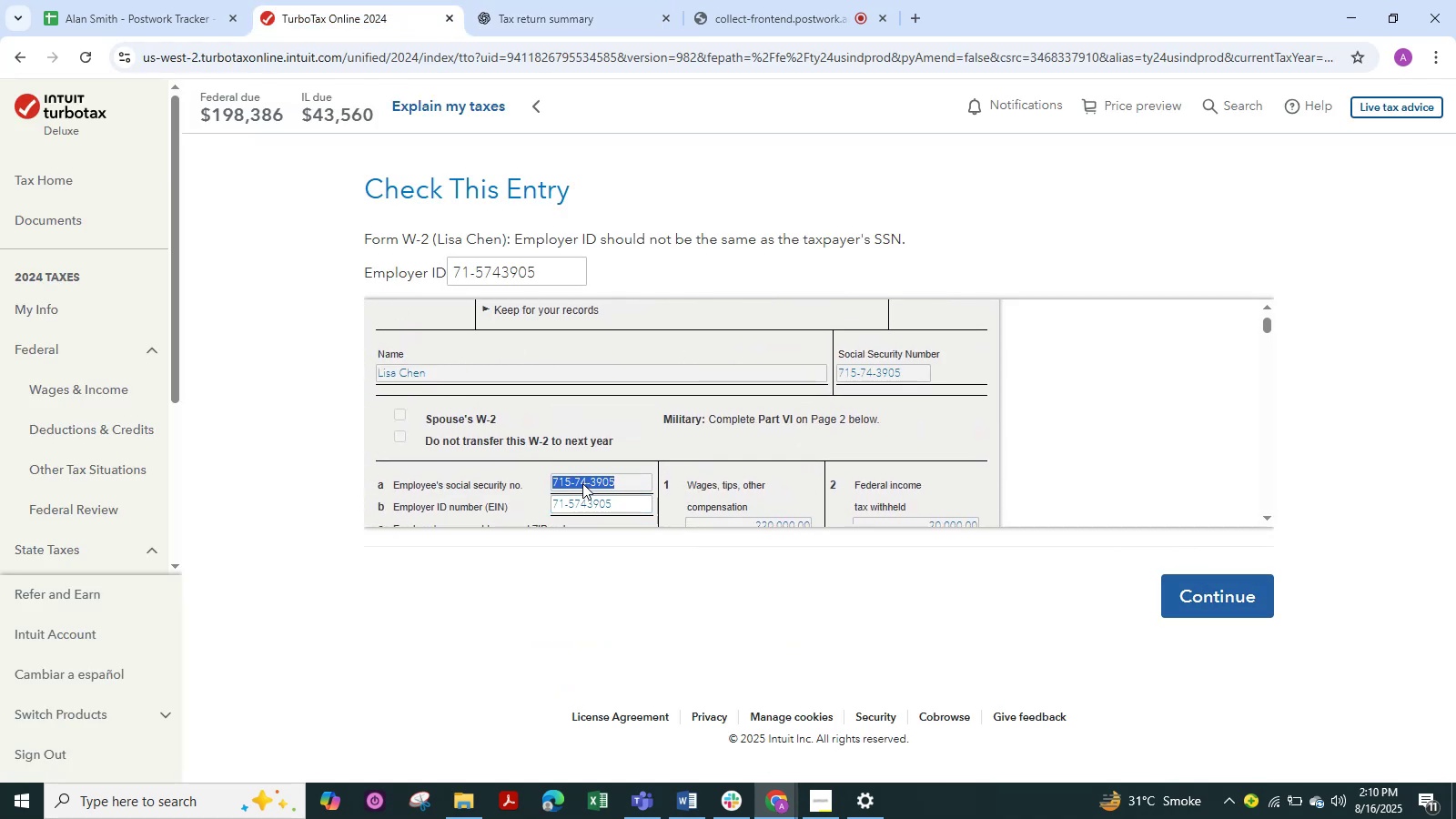 
key(Backspace)
 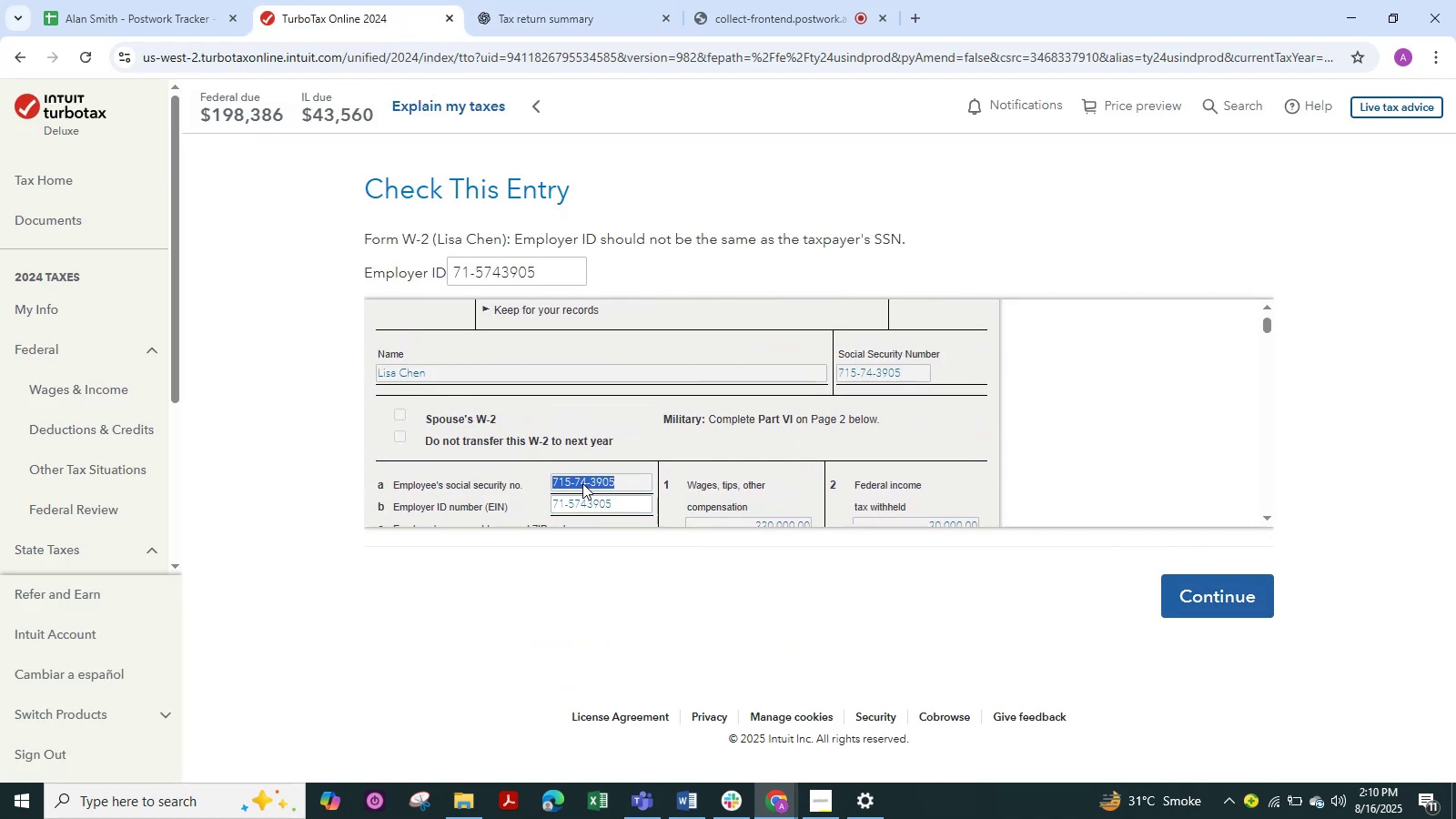 
key(Alt+Tab)
 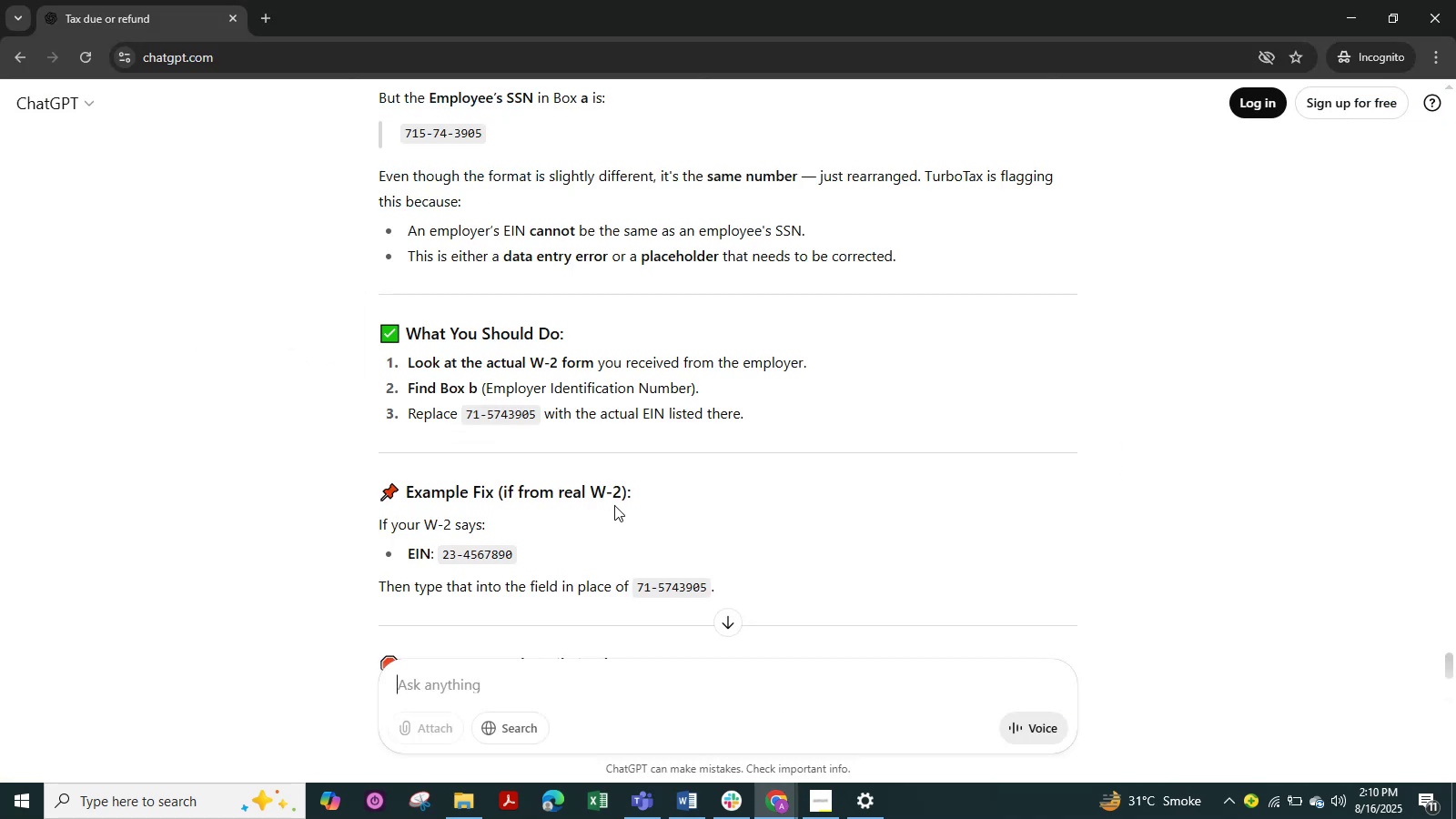 
scroll: coordinate [575, 452], scroll_direction: up, amount: 2.0
 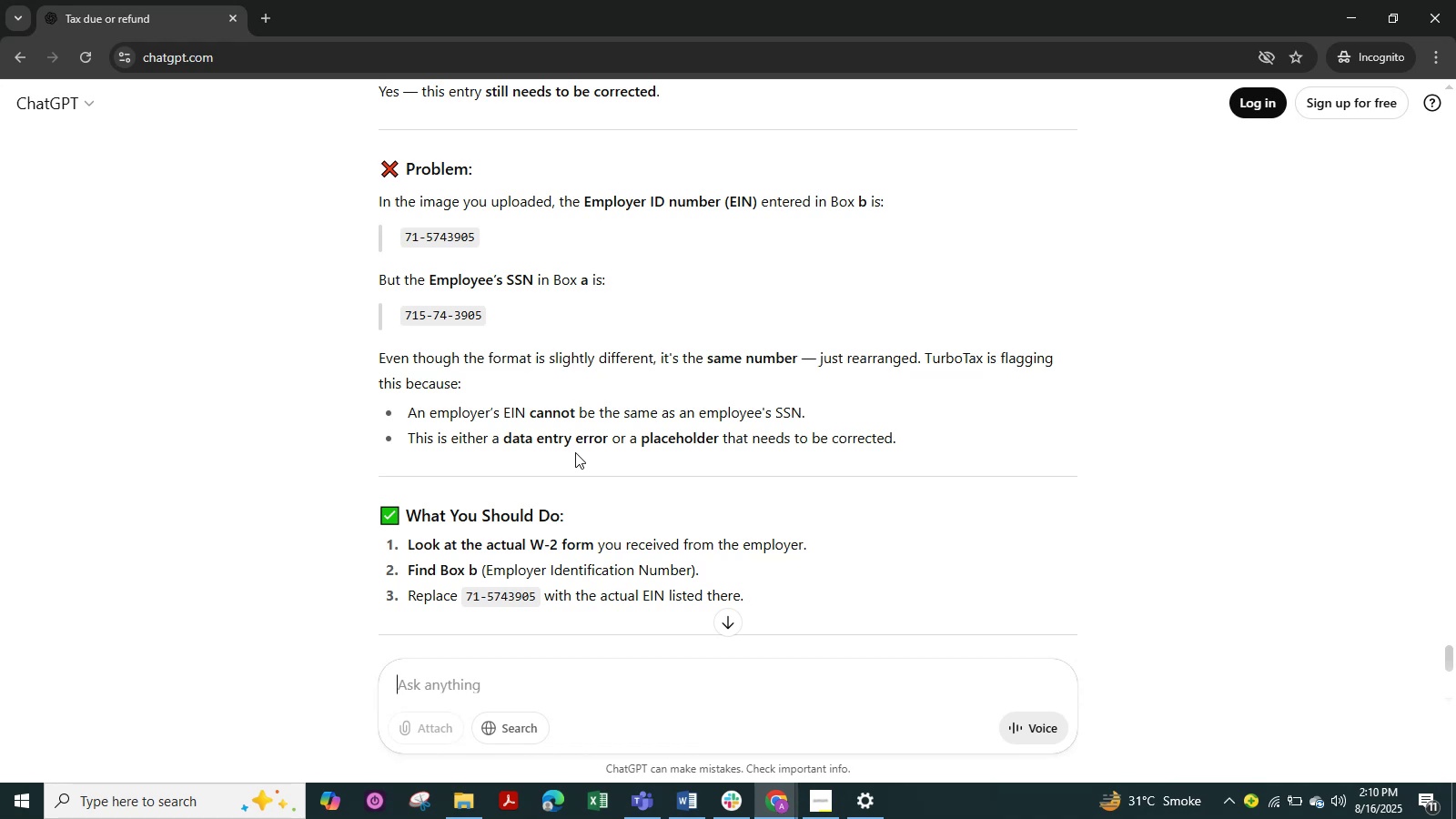 
wait(15.31)
 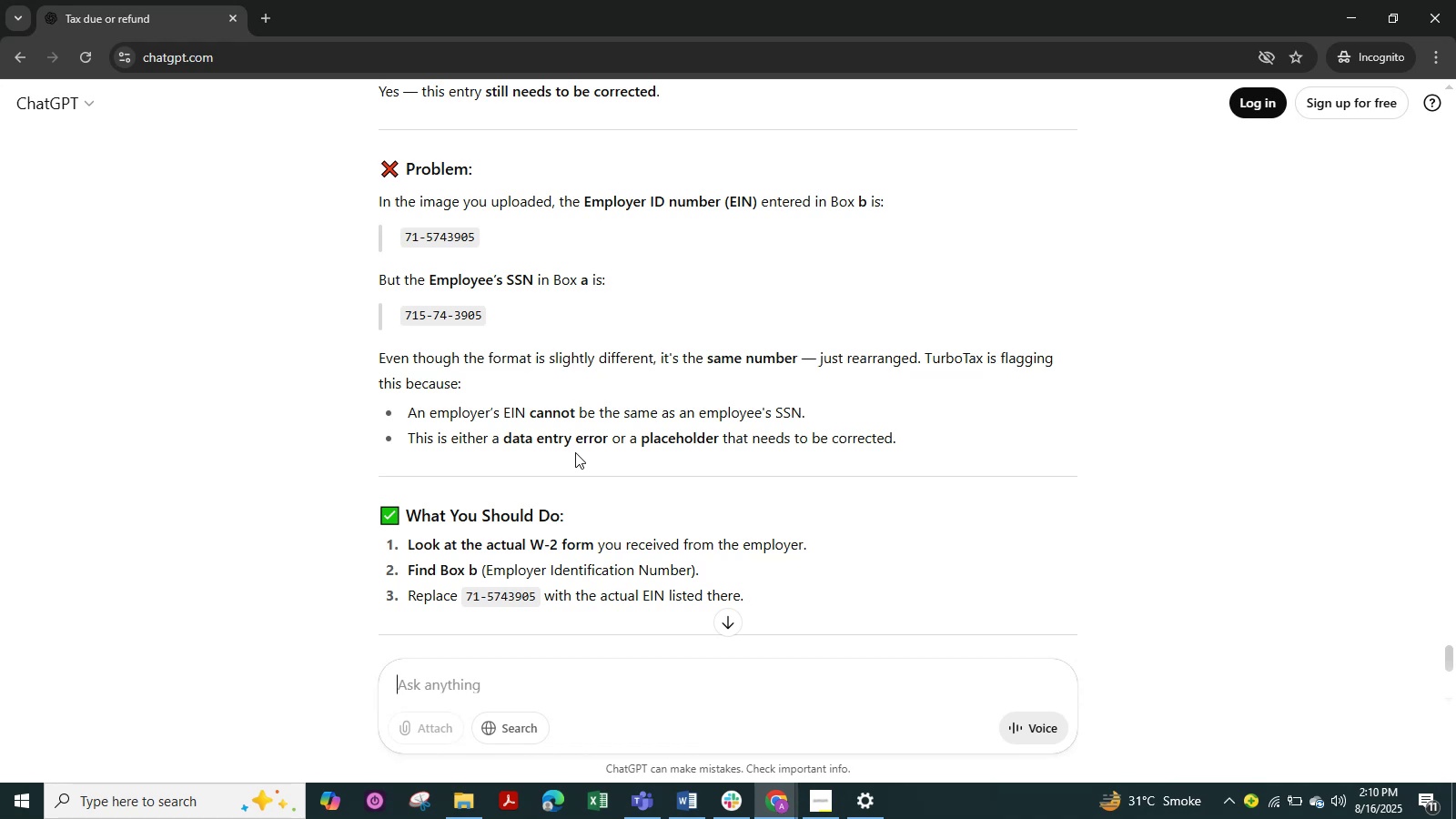 
key(Alt+Tab)
 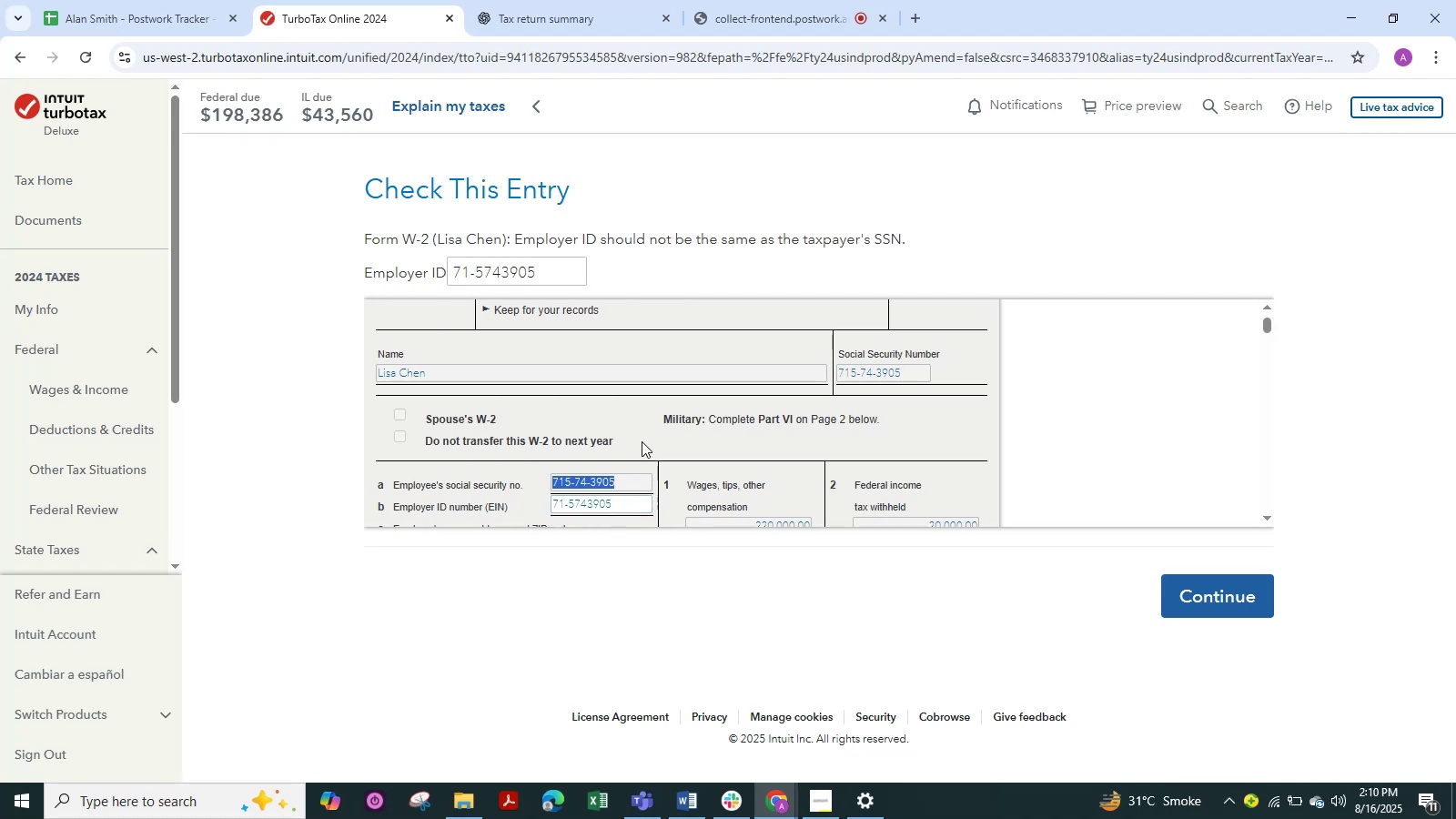 
wait(5.13)
 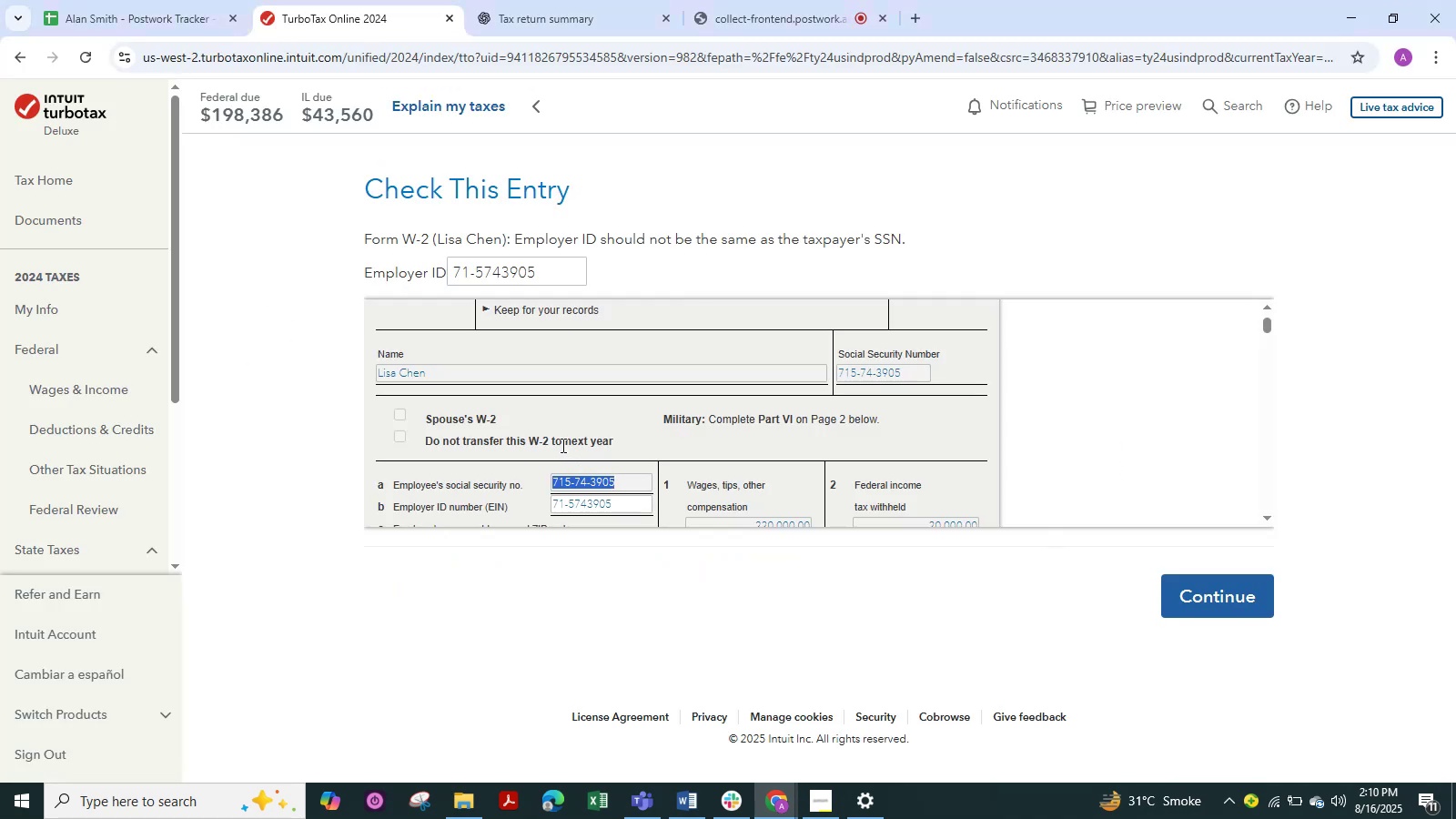 
left_click([908, 363])
 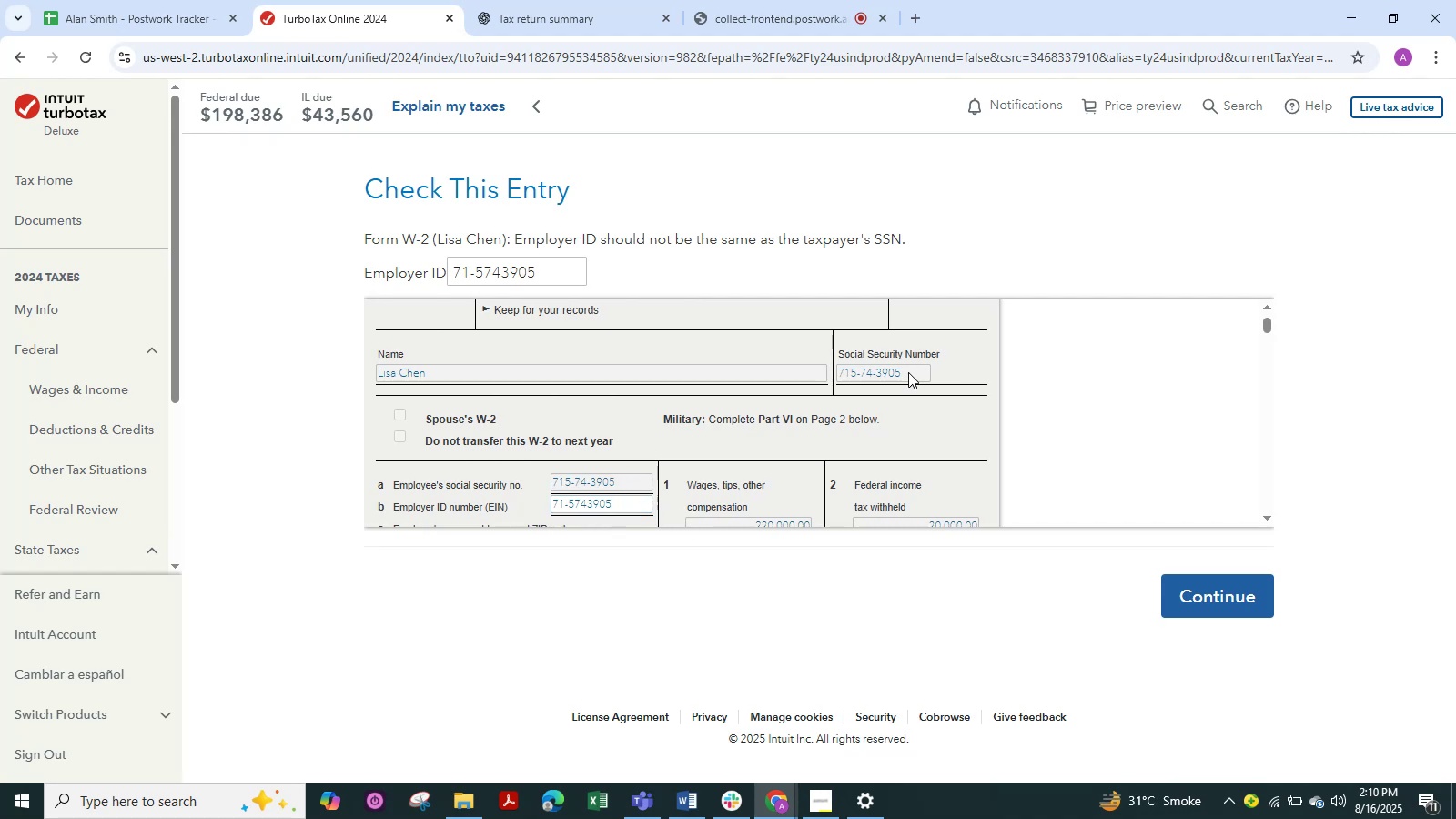 
double_click([908, 372])
 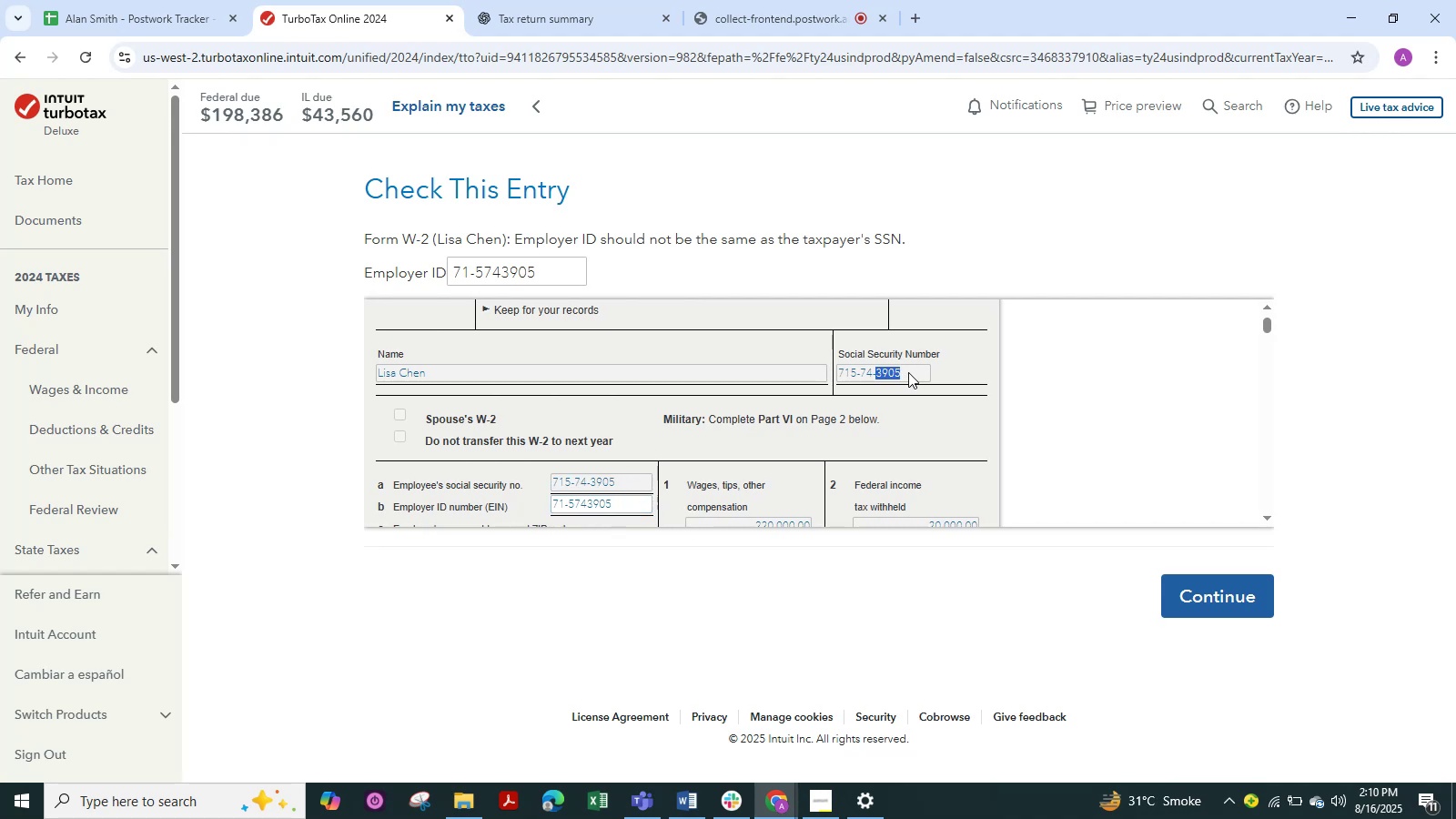 
triple_click([908, 372])
 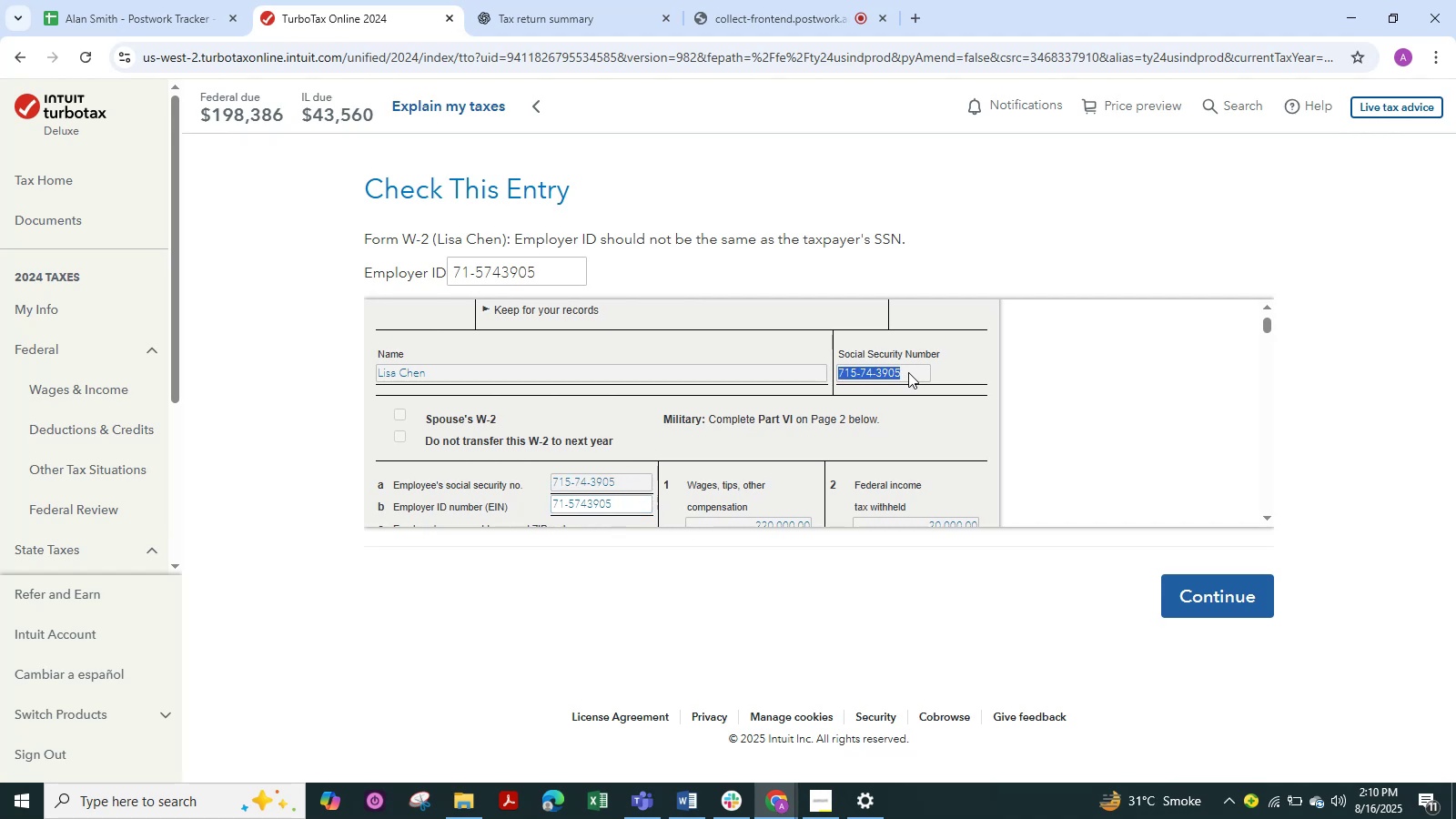 
hold_key(key=Delete, duration=0.3)
 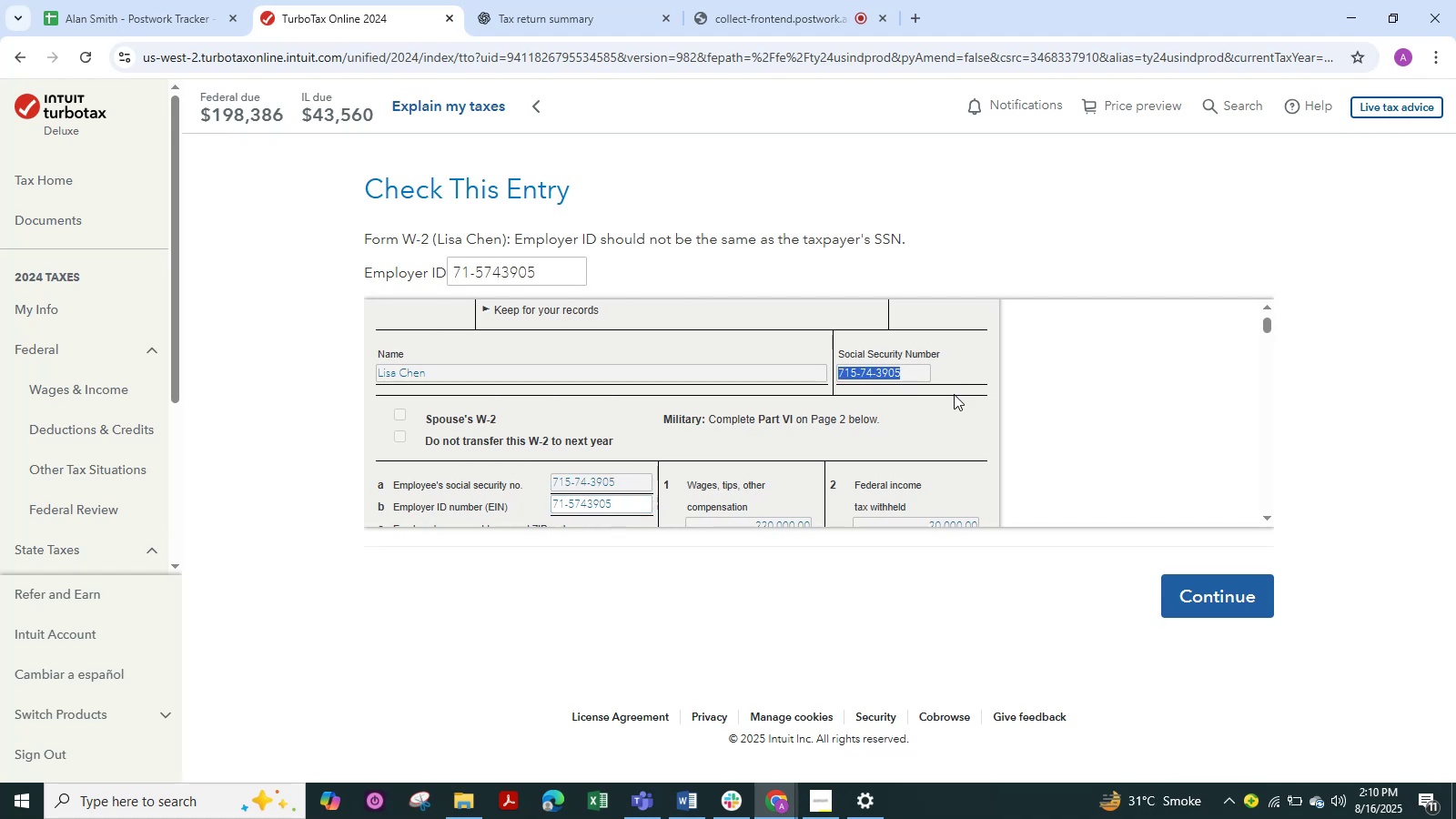 
scroll: coordinate [861, 365], scroll_direction: down, amount: 5.0
 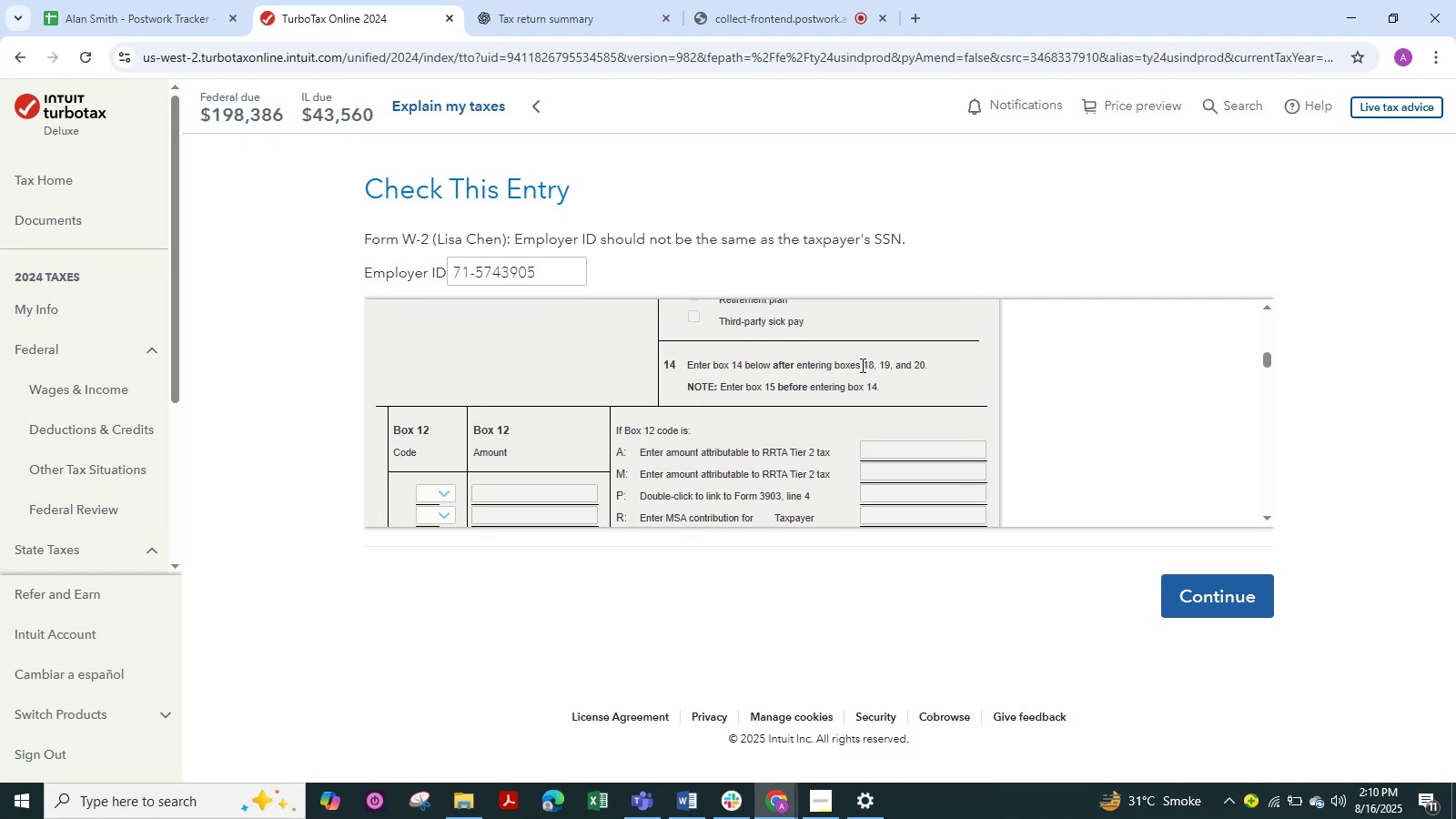 
scroll: coordinate [856, 352], scroll_direction: up, amount: 9.0
 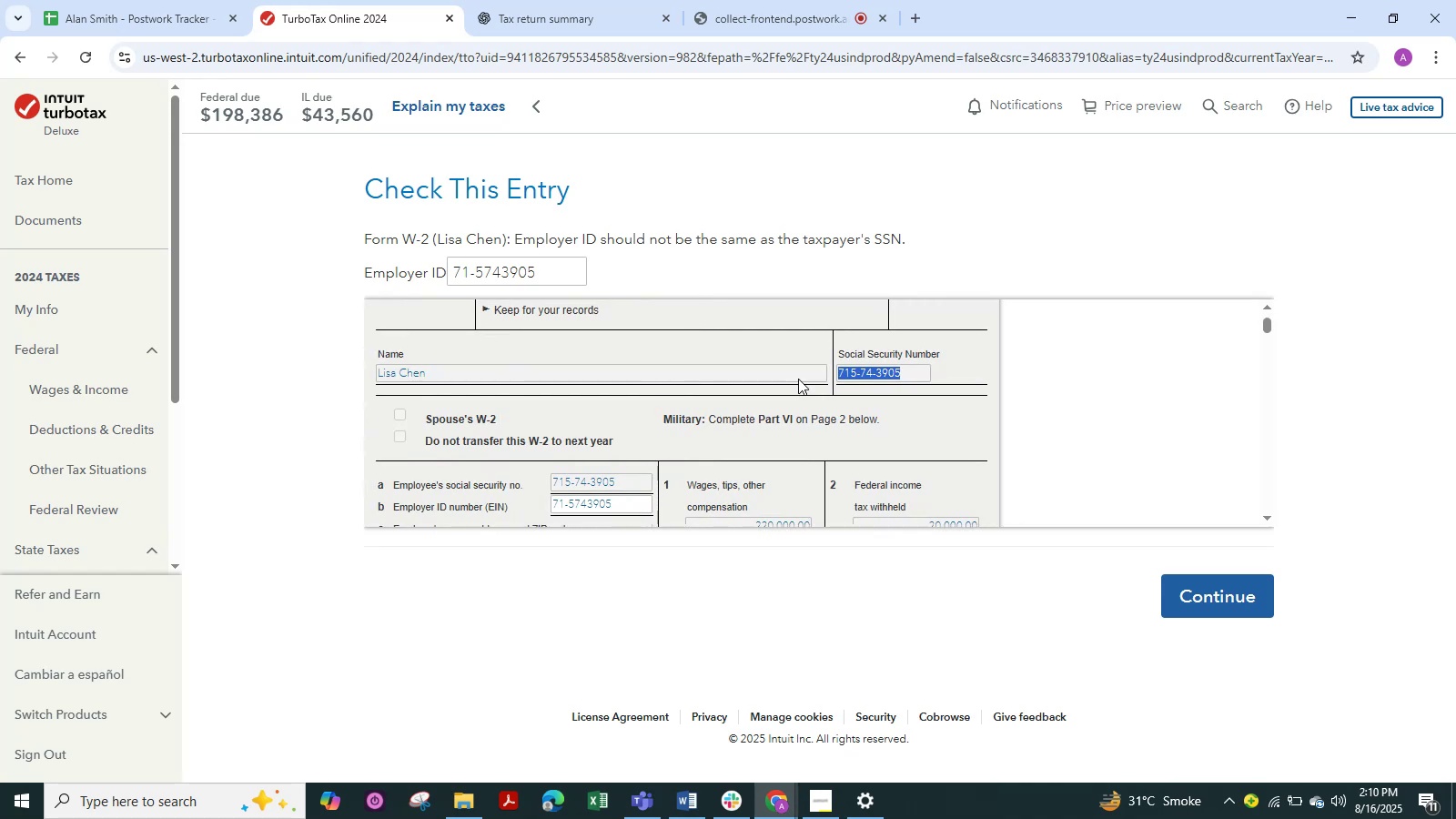 
wait(7.22)
 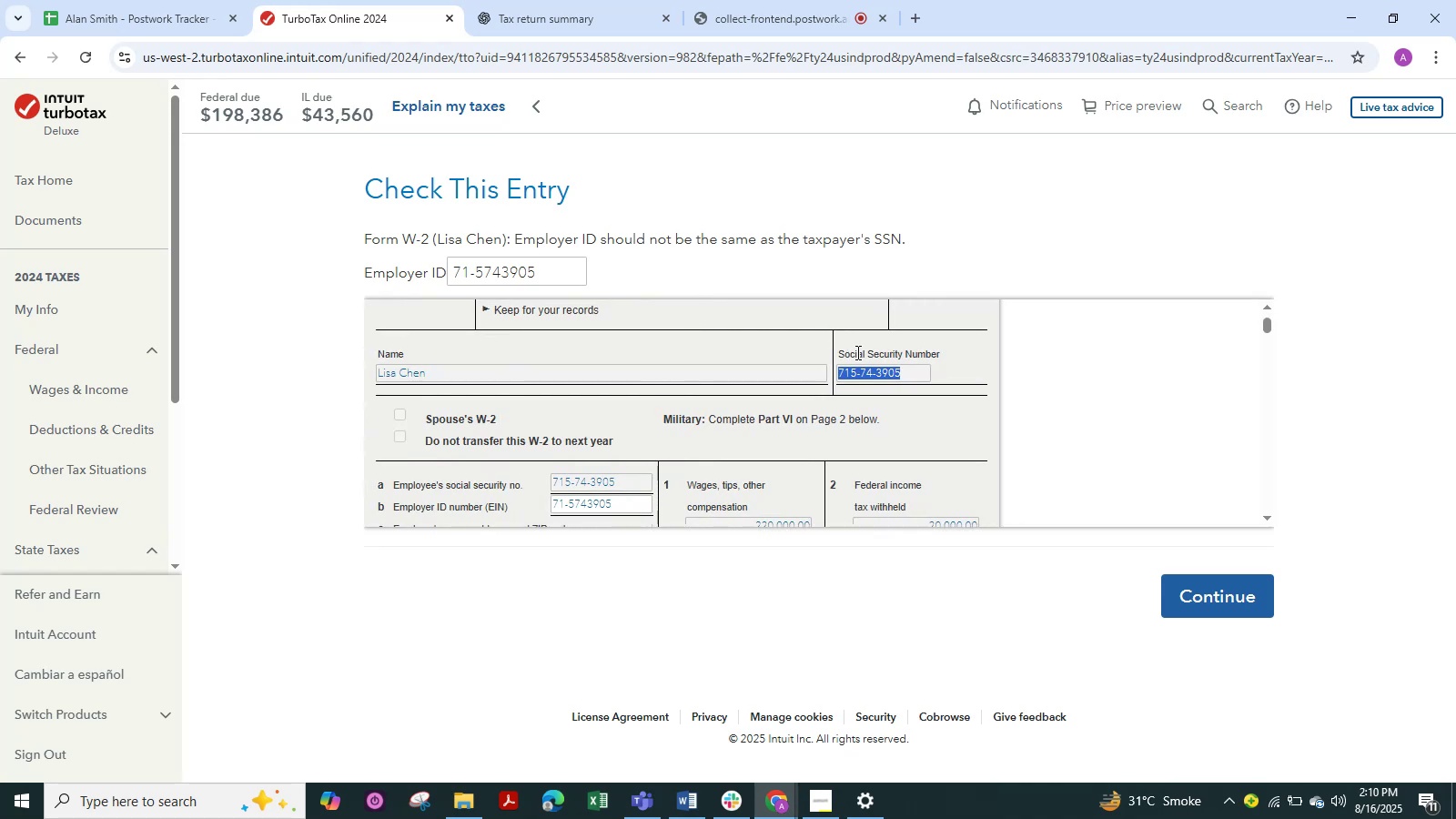 
left_click([568, 265])
 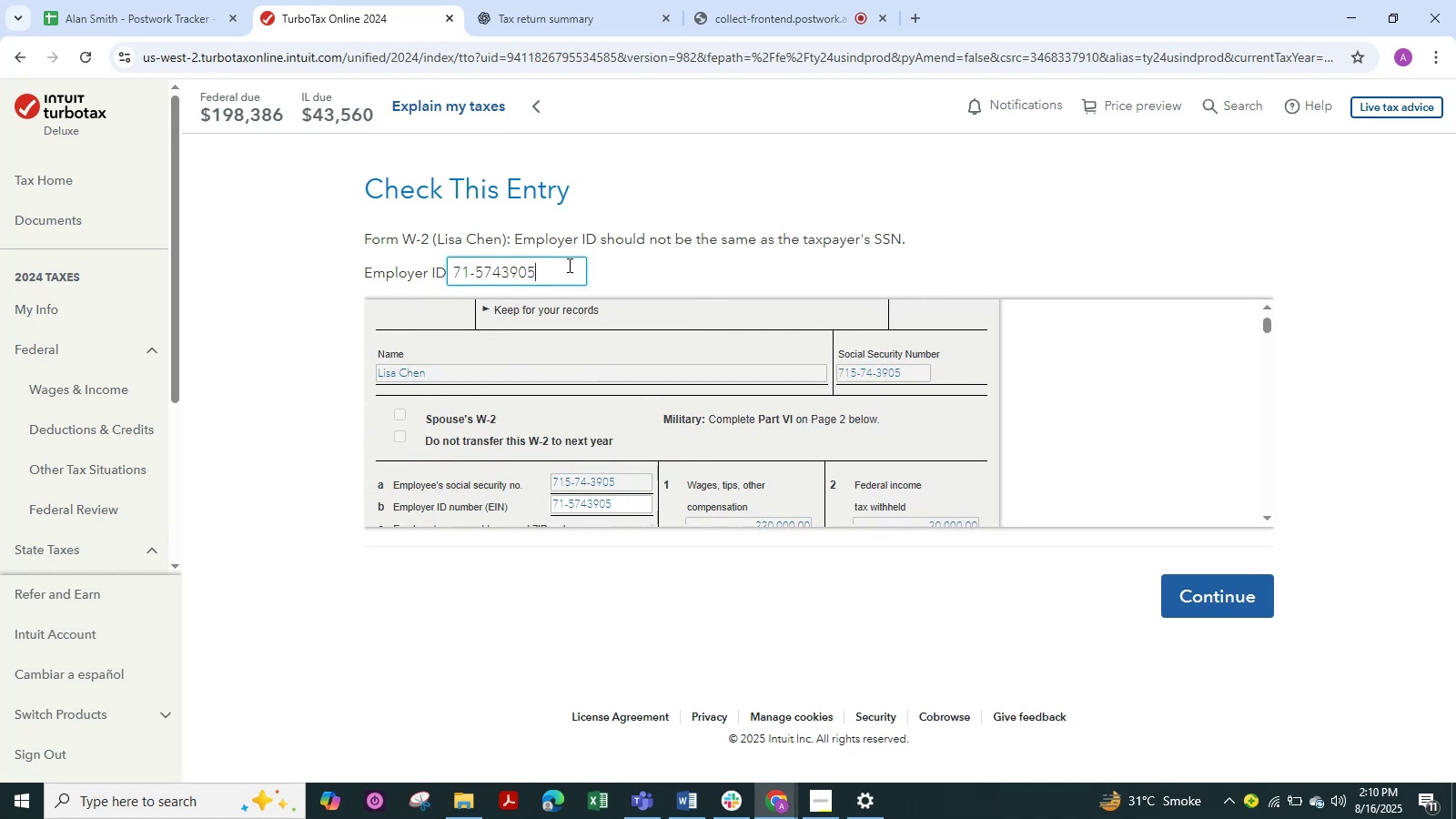 
hold_key(key=Backspace, duration=0.93)
 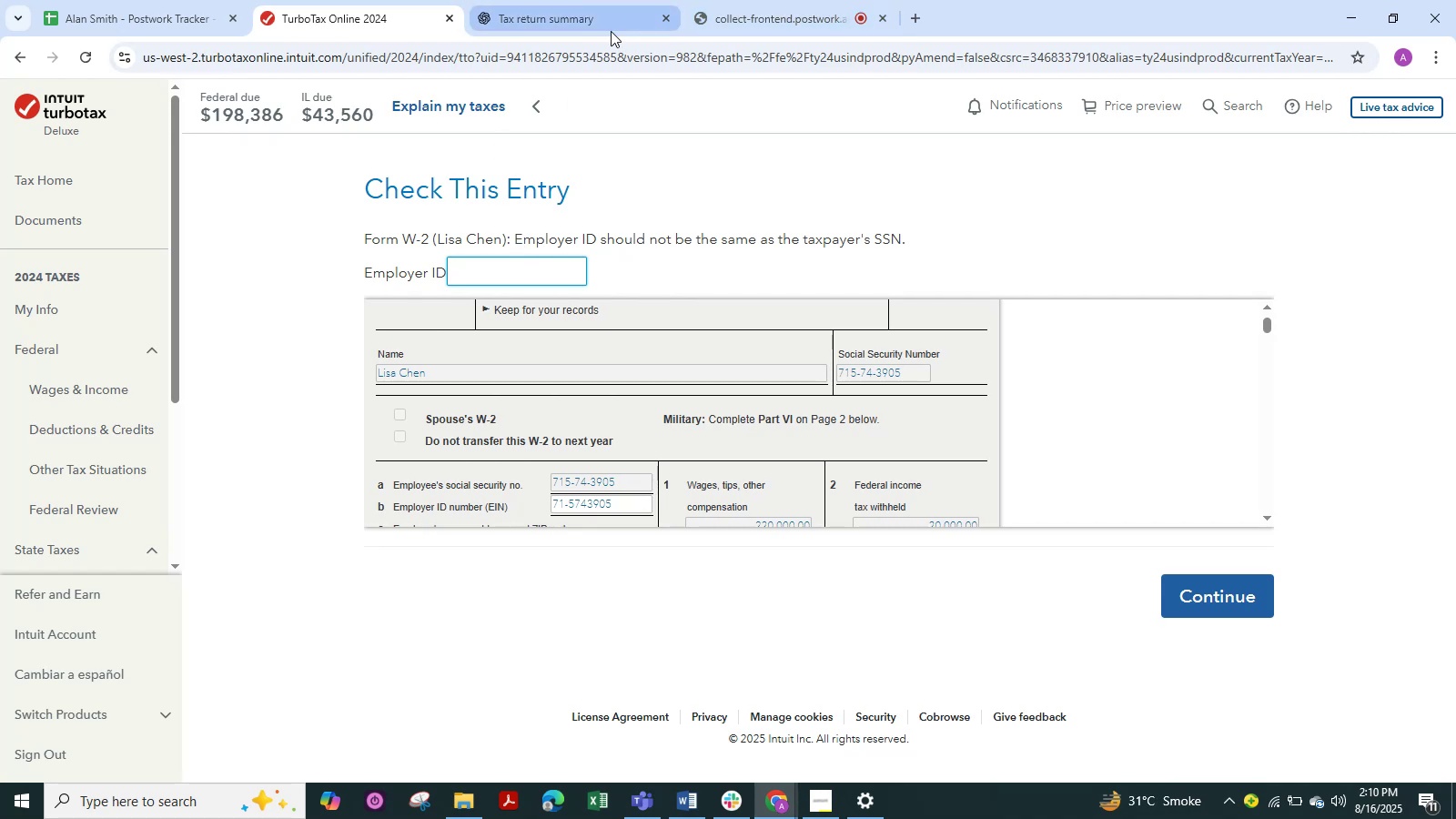 
key(Alt+Tab)
 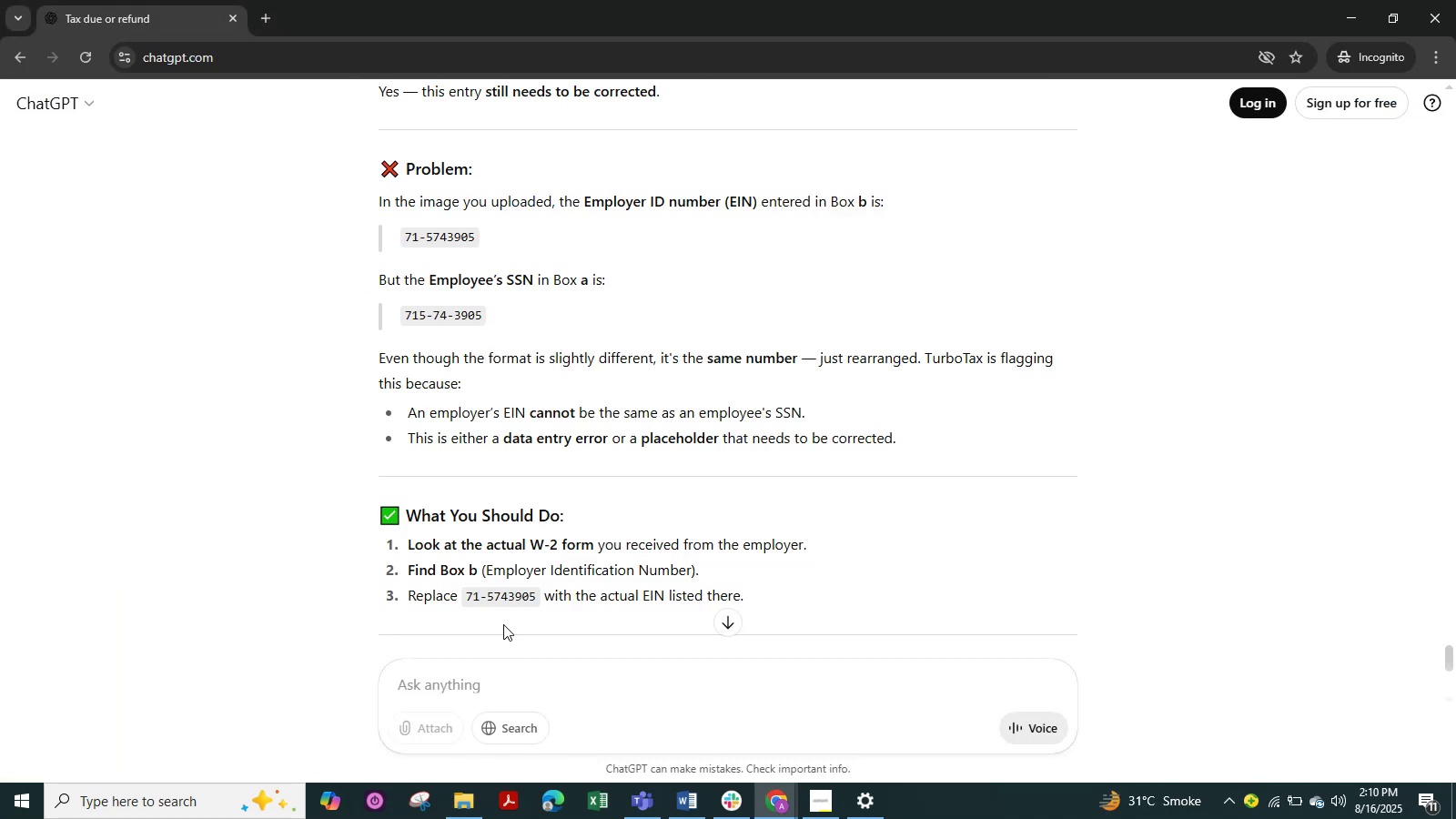 
scroll: coordinate [521, 545], scroll_direction: down, amount: 2.0
 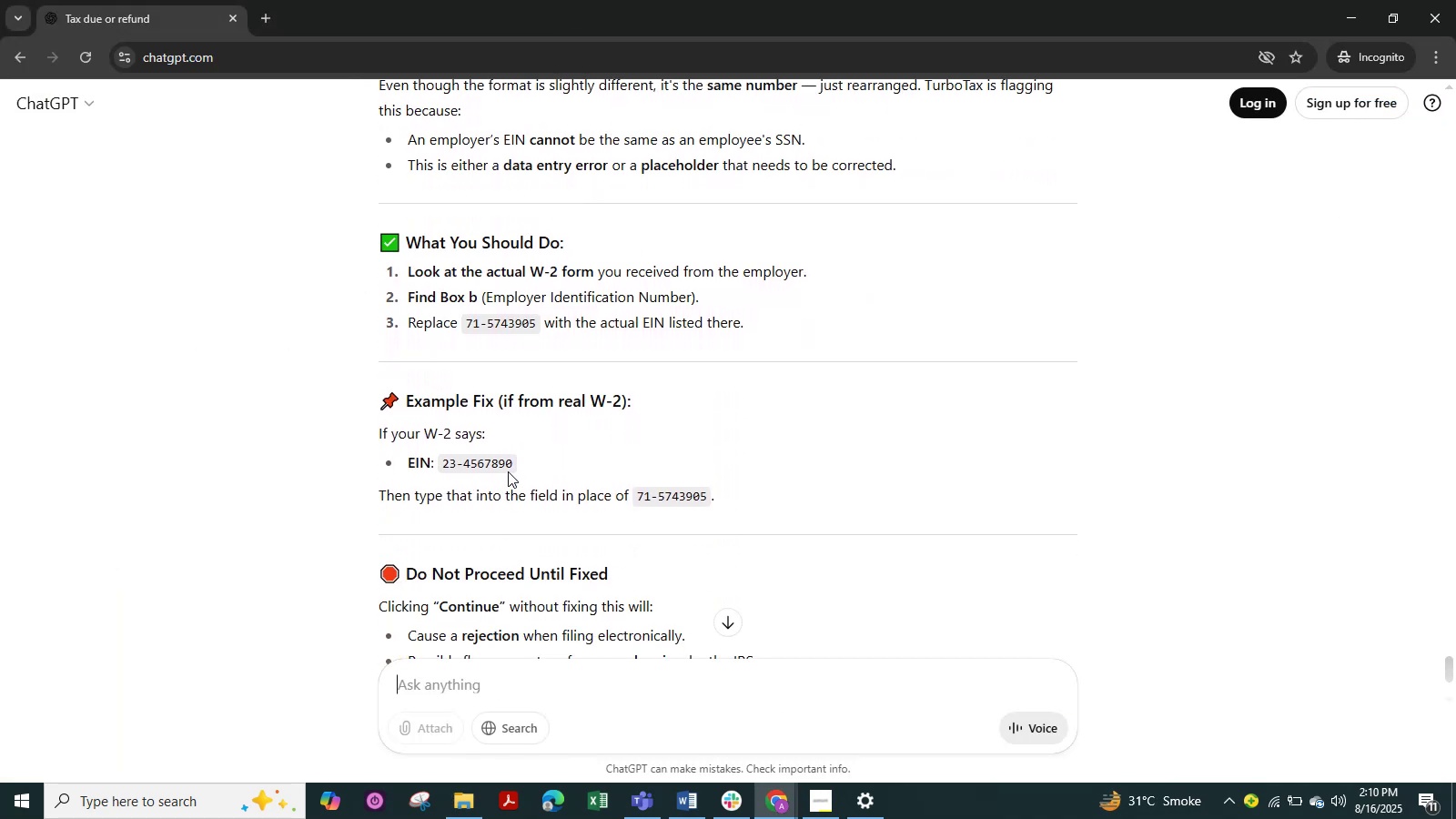 
wait(5.87)
 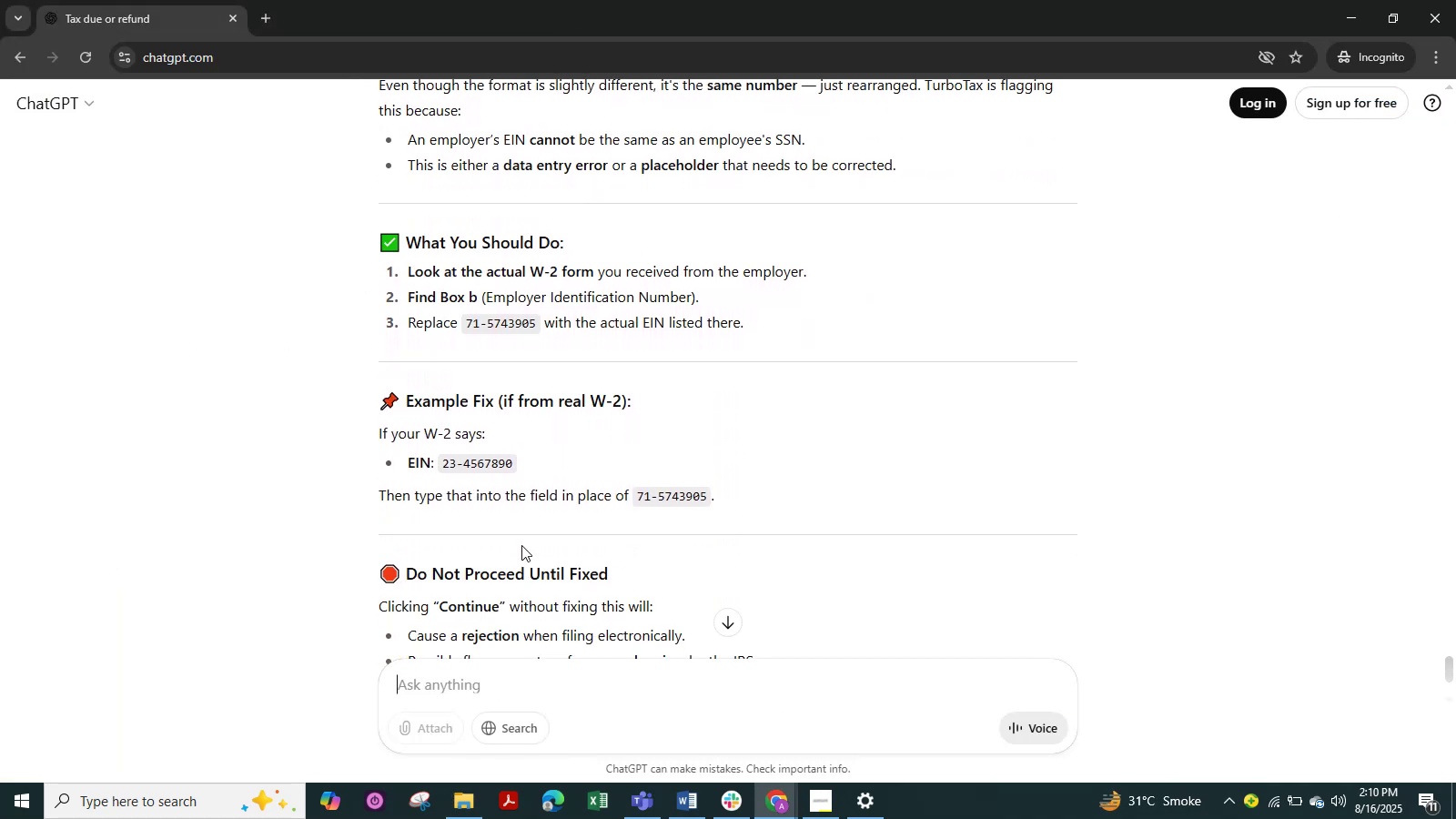 
left_click_drag(start_coordinate=[515, 464], to_coordinate=[440, 461])
 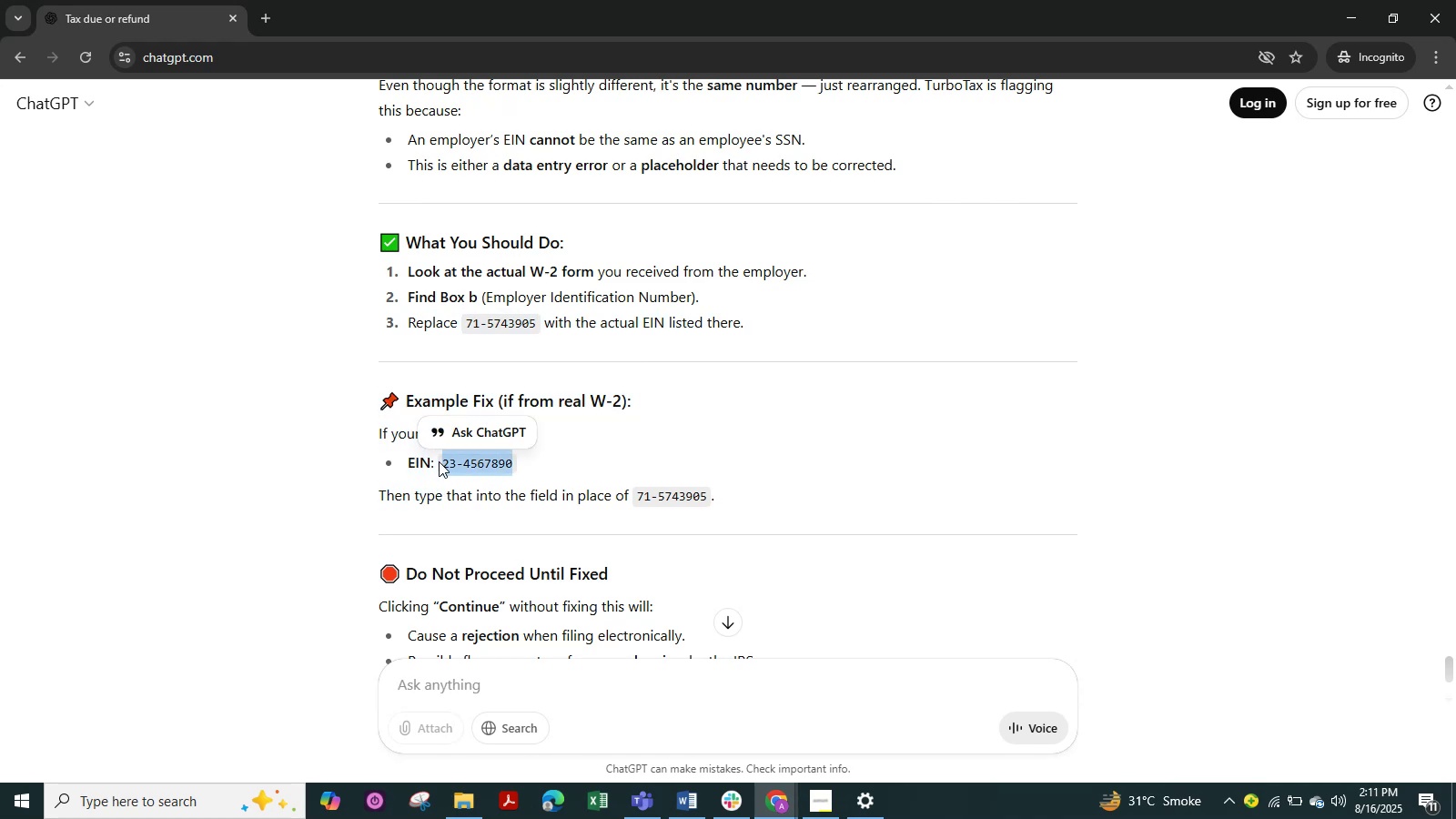 
key(Control+C)
 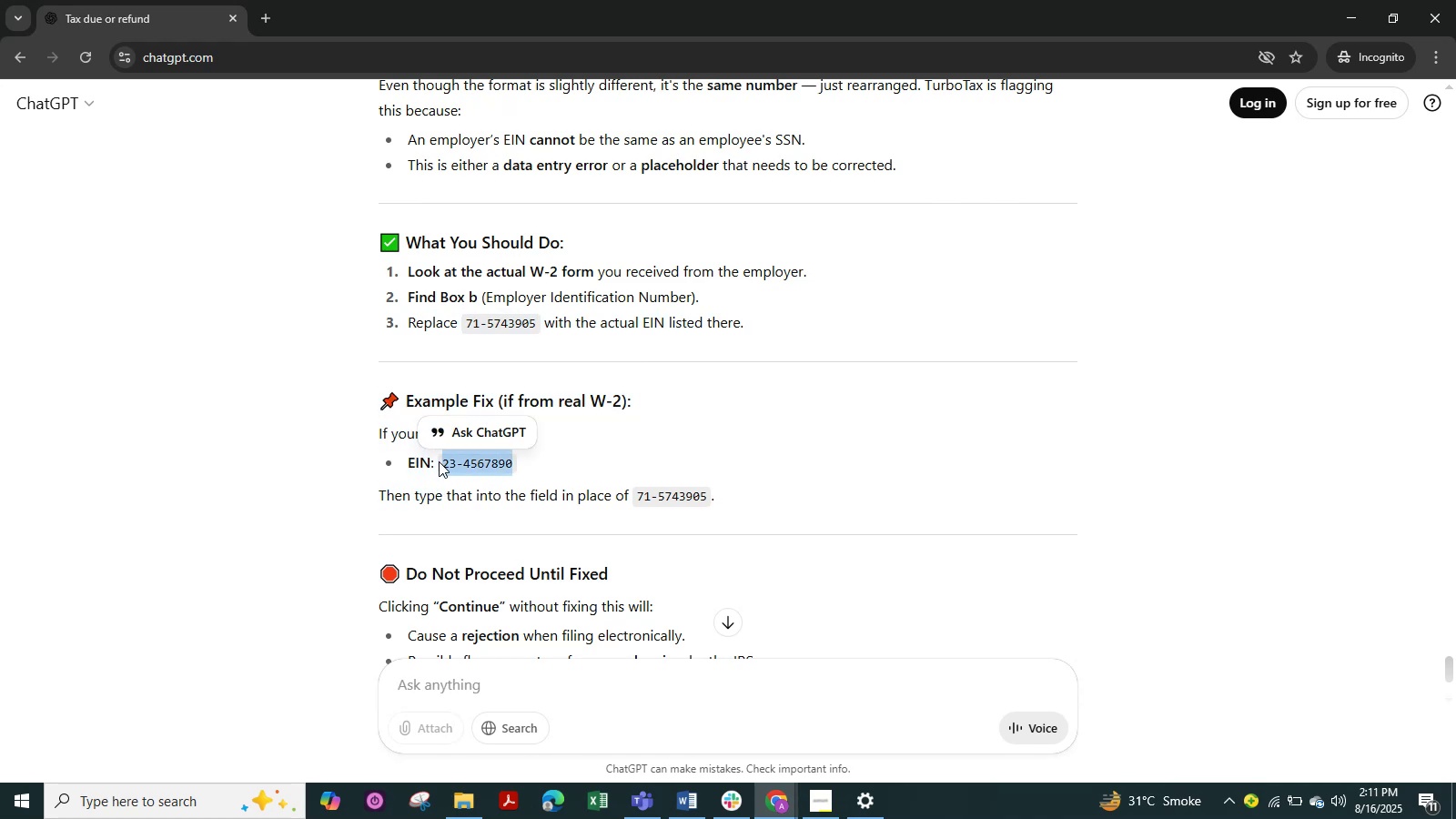 
key(Alt+Tab)
 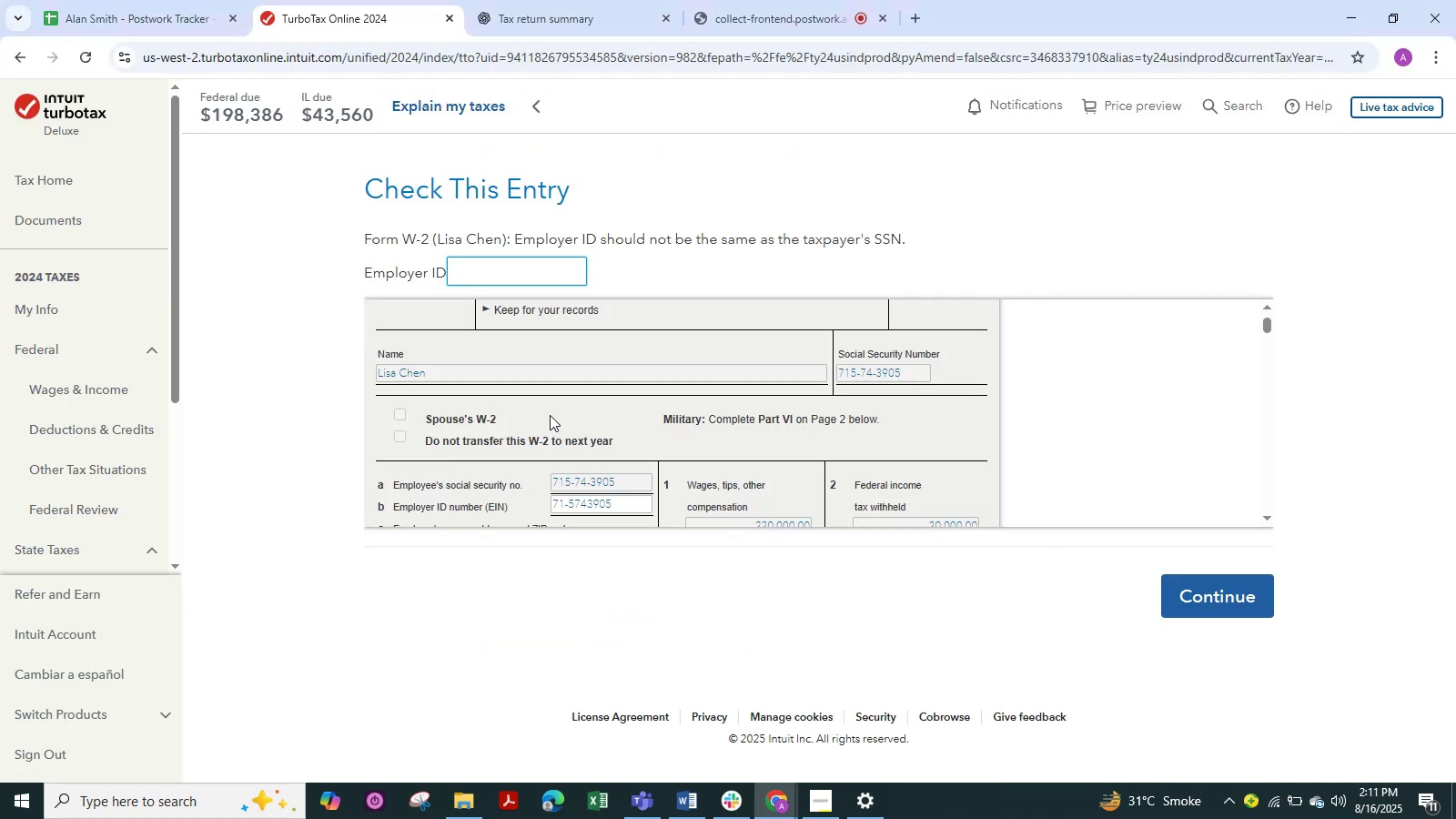 
key(Control+V)
 